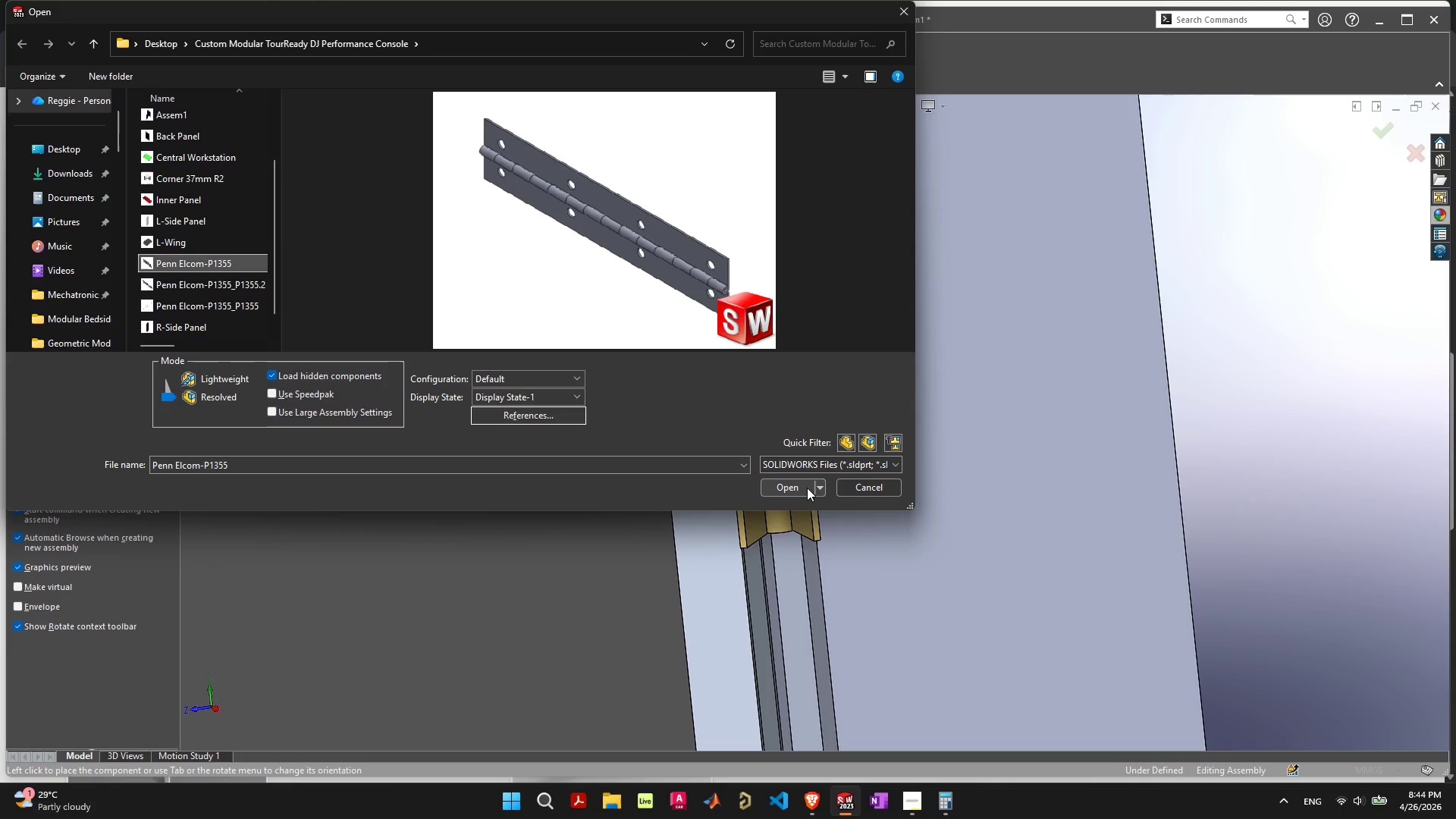 
left_click([807, 488])
 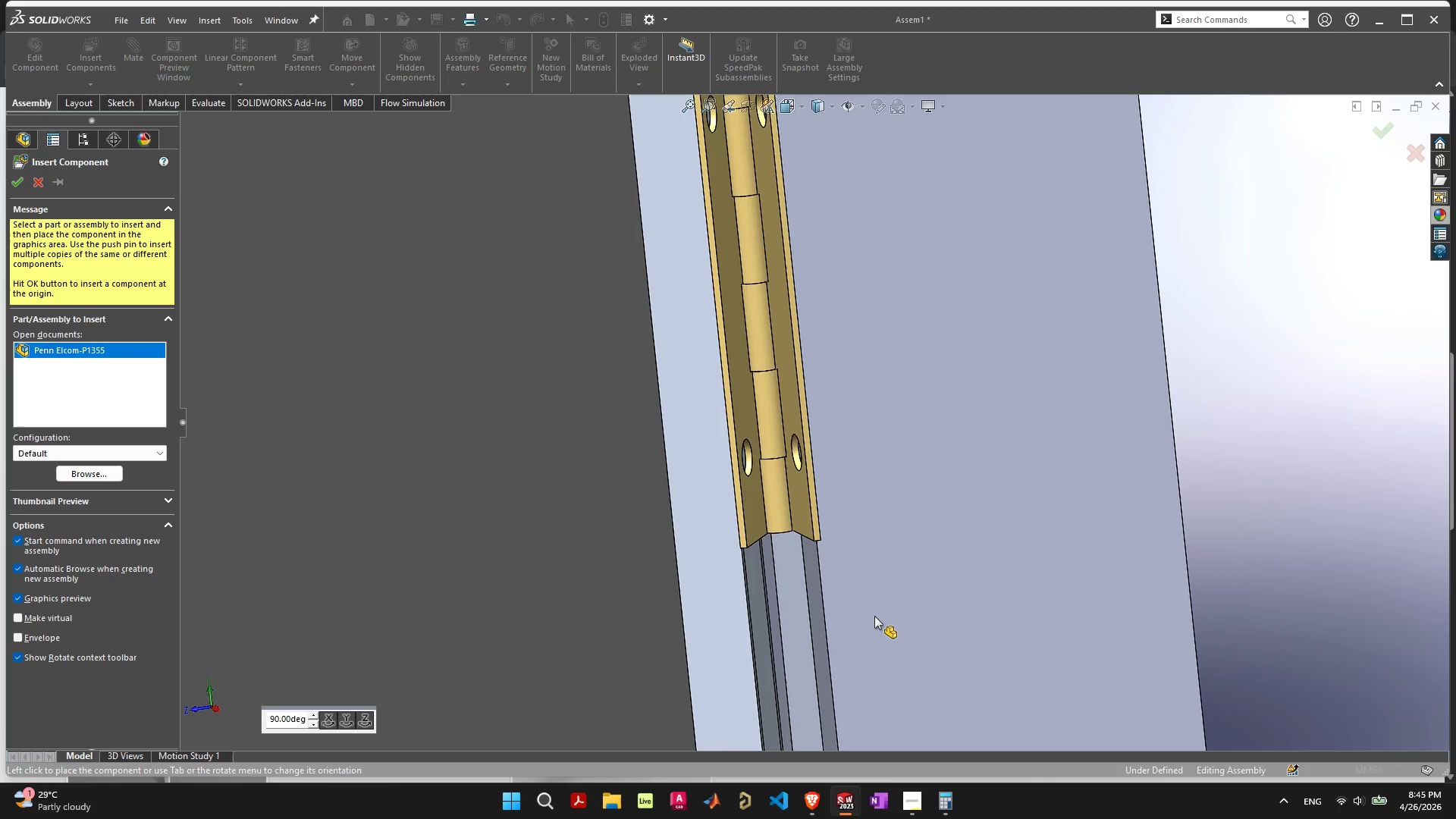 
scroll: coordinate [931, 635], scroll_direction: down, amount: 18.0
 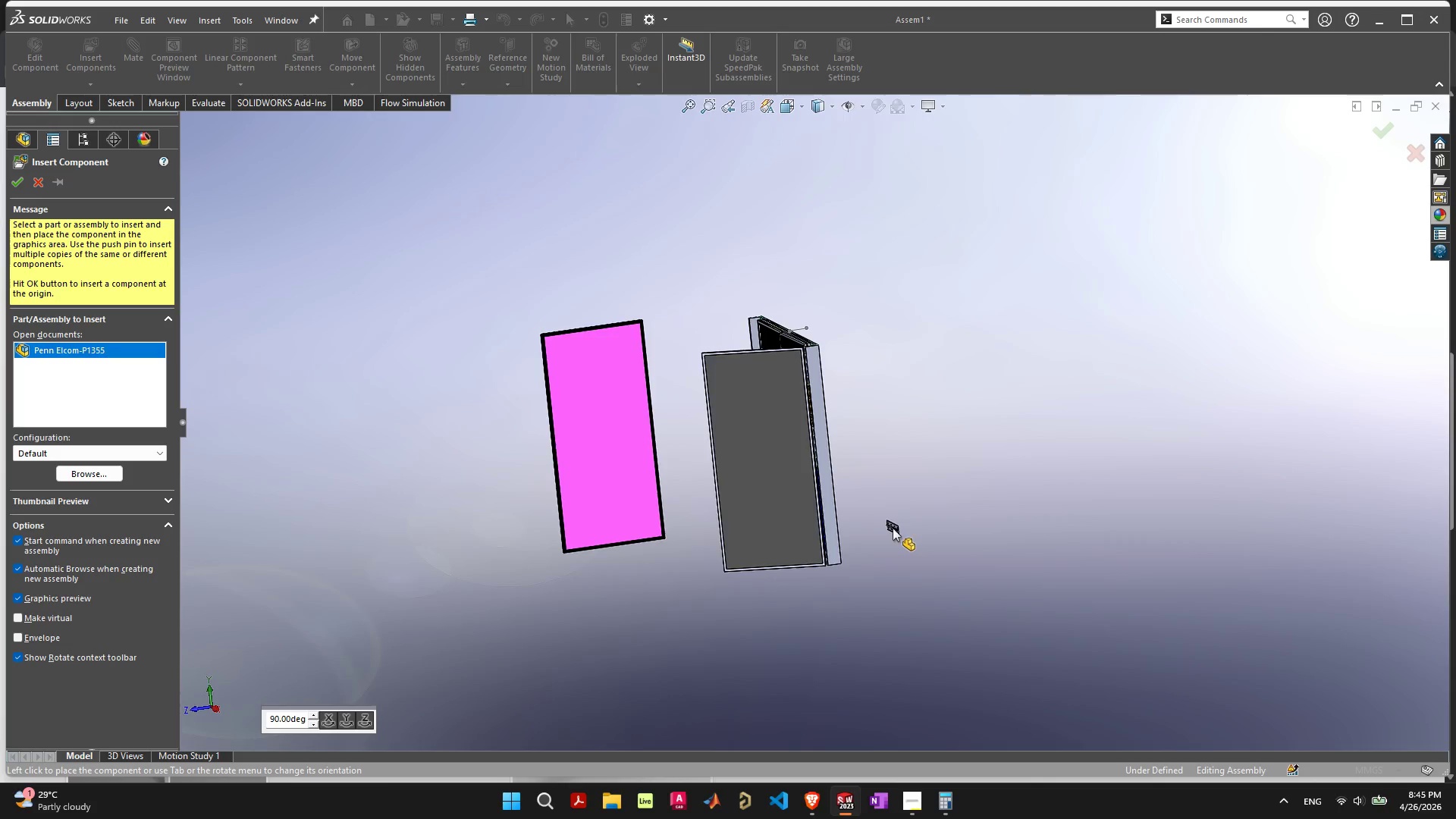 
scroll: coordinate [852, 539], scroll_direction: up, amount: 9.0
 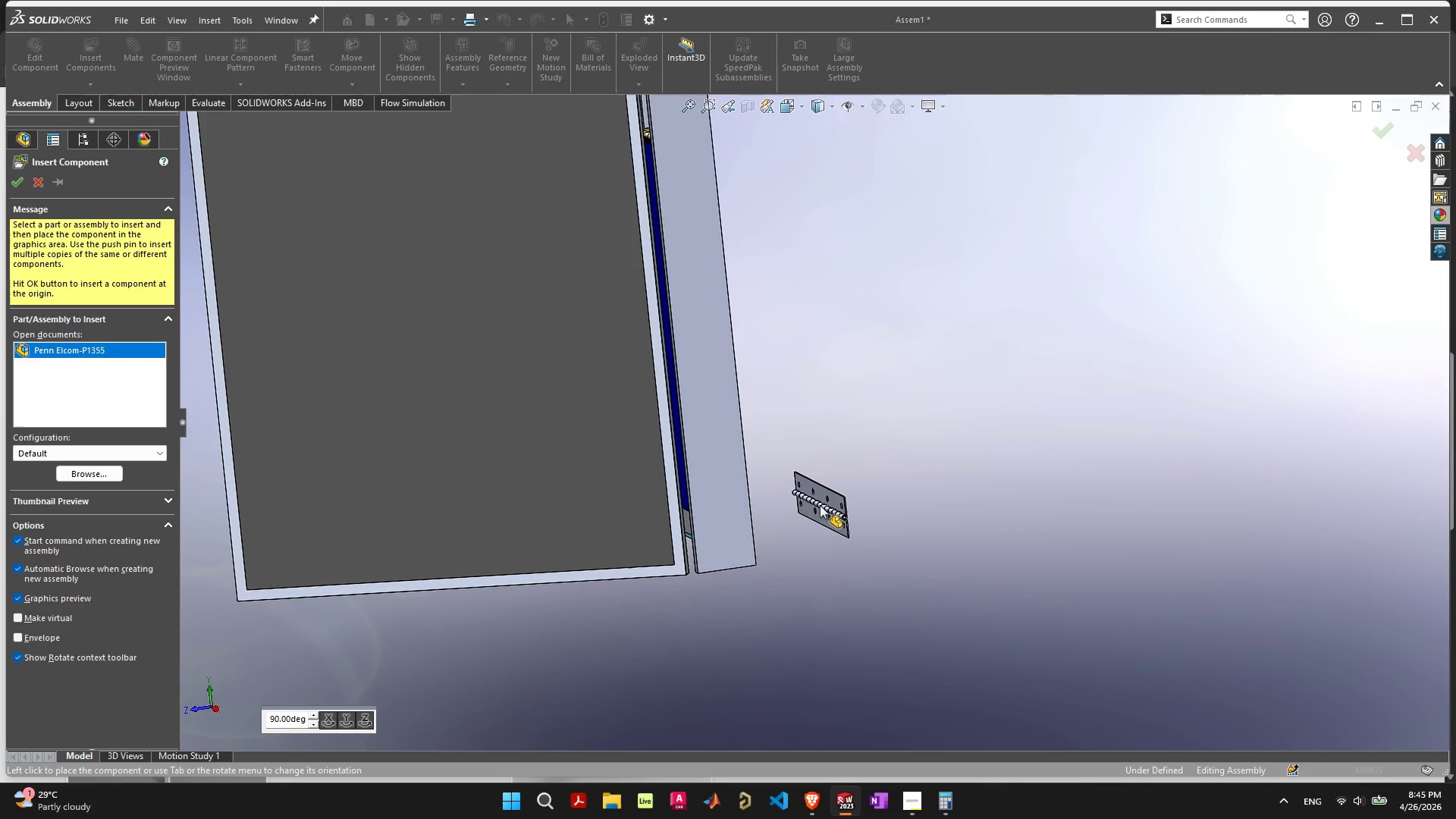 
key(Escape)
 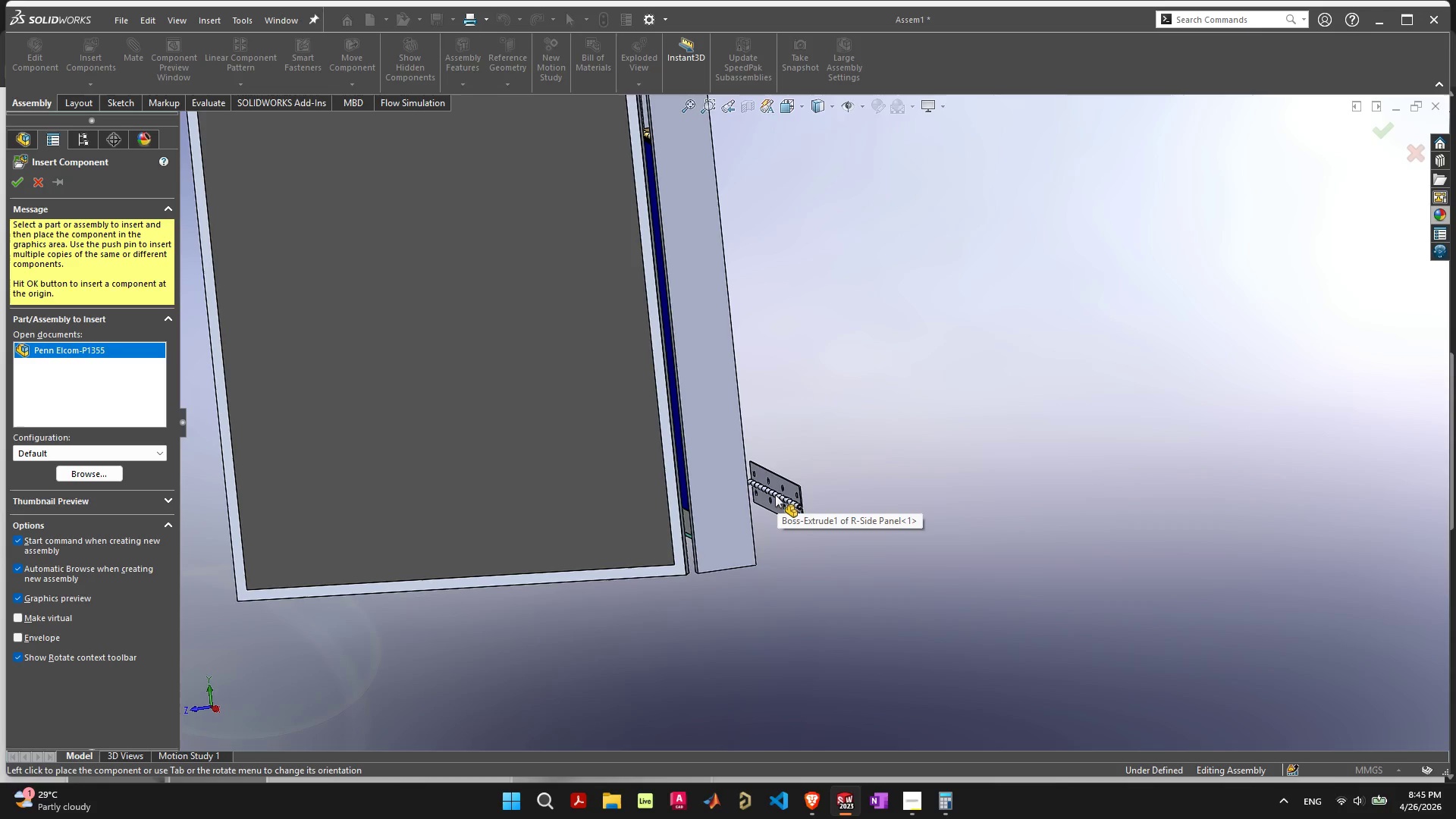 
key(Escape)
 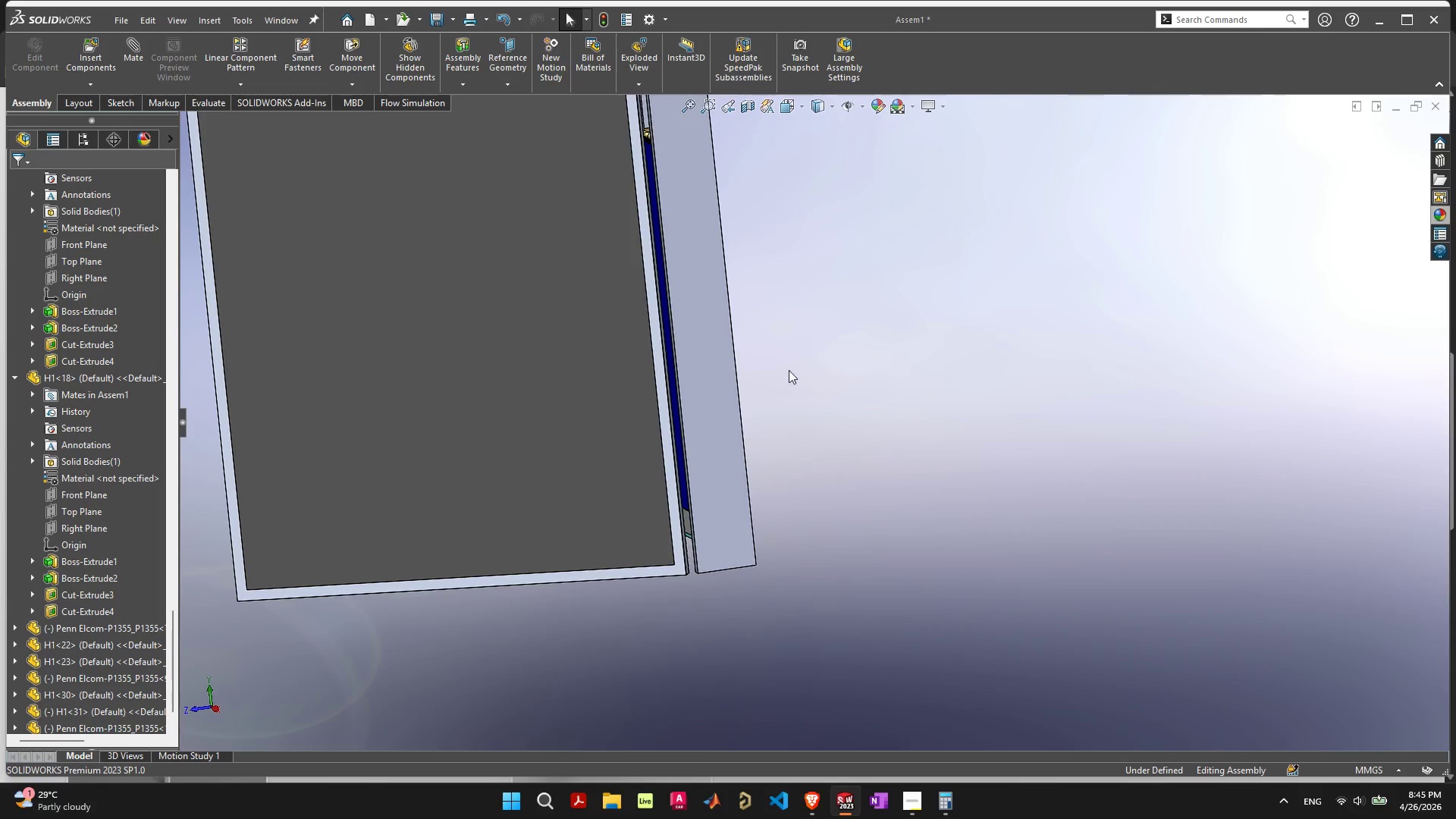 
scroll: coordinate [746, 303], scroll_direction: down, amount: 5.0
 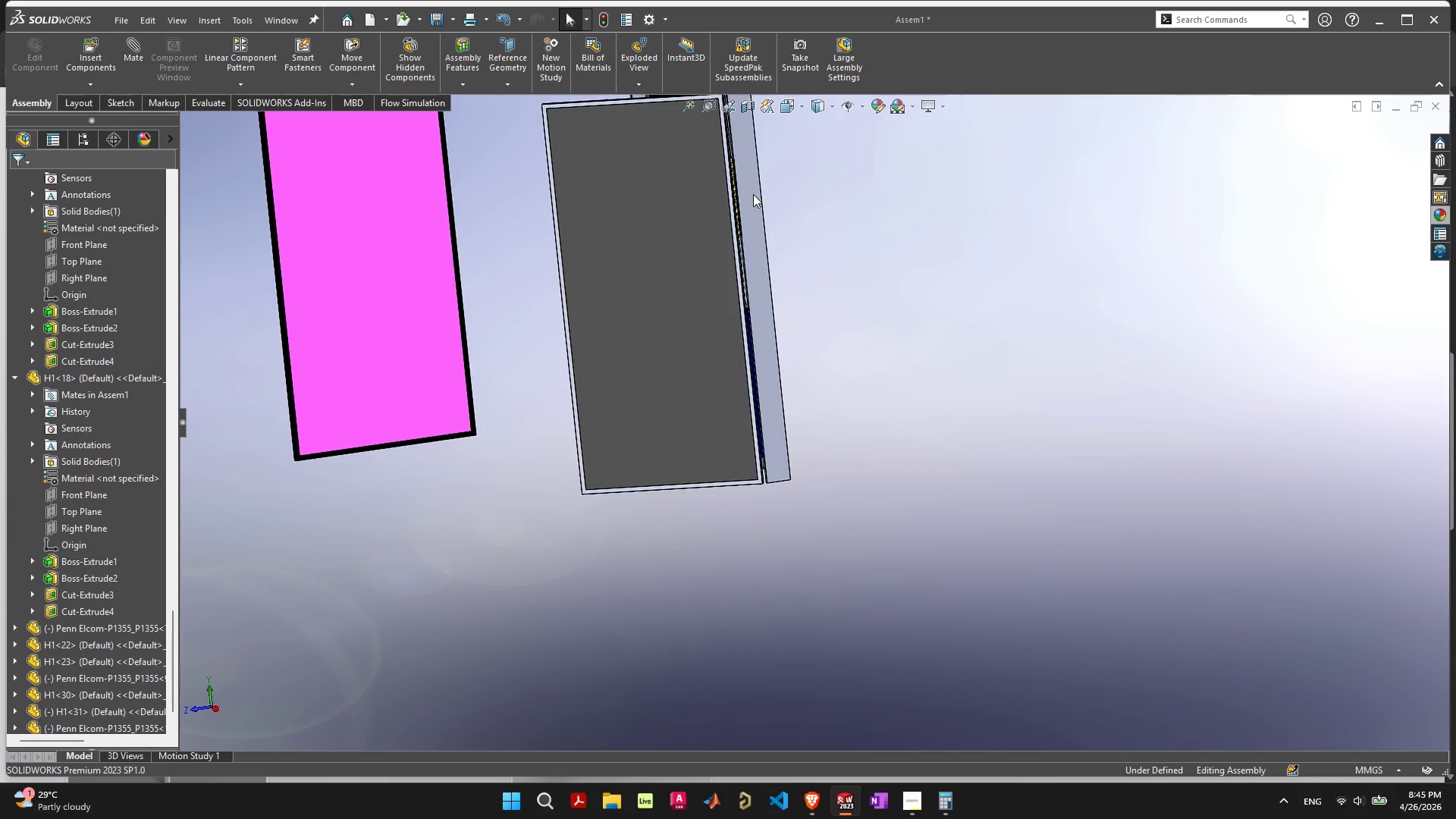 
left_click([764, 287])
 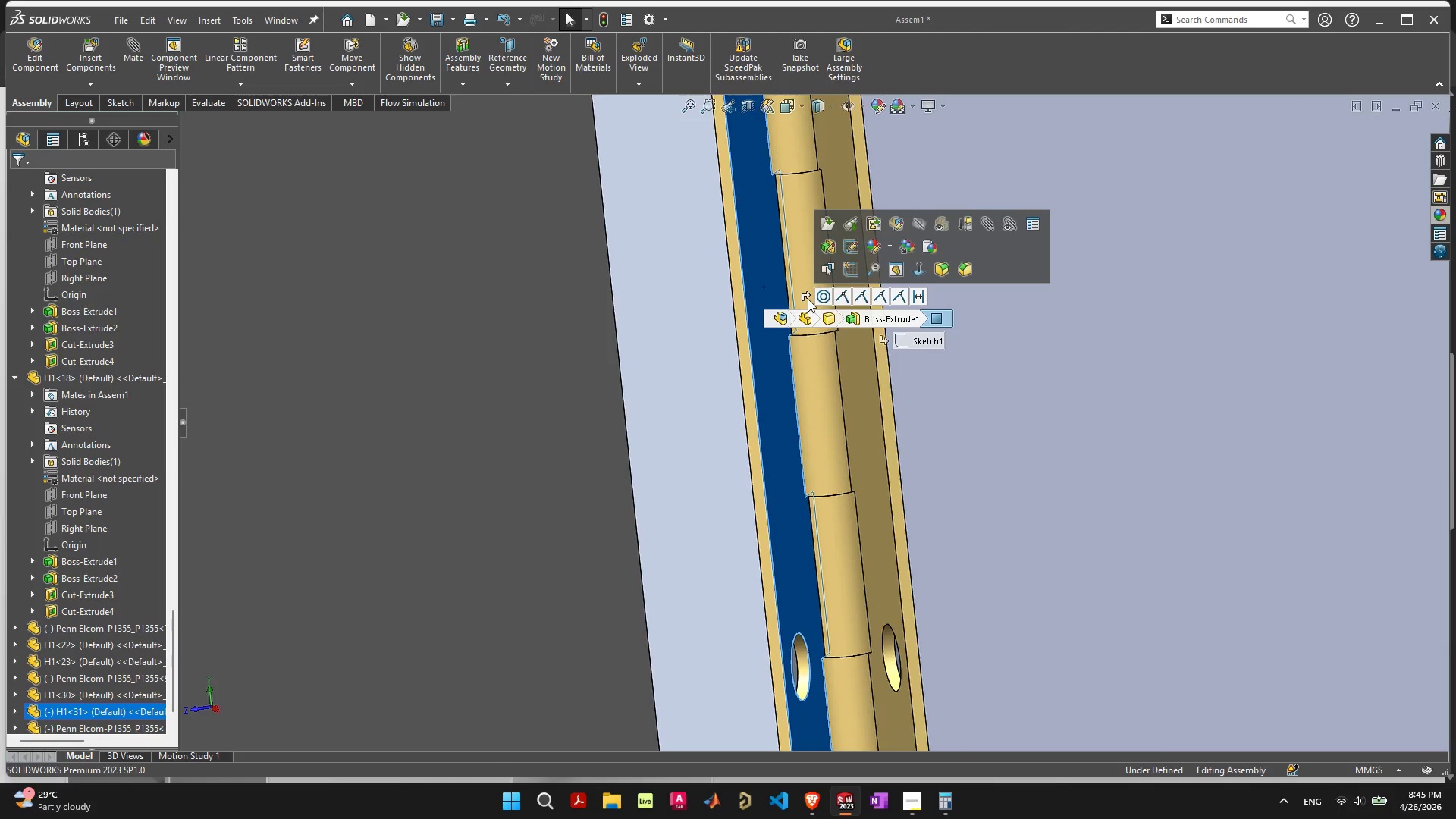 
scroll: coordinate [756, 293], scroll_direction: up, amount: 18.0
 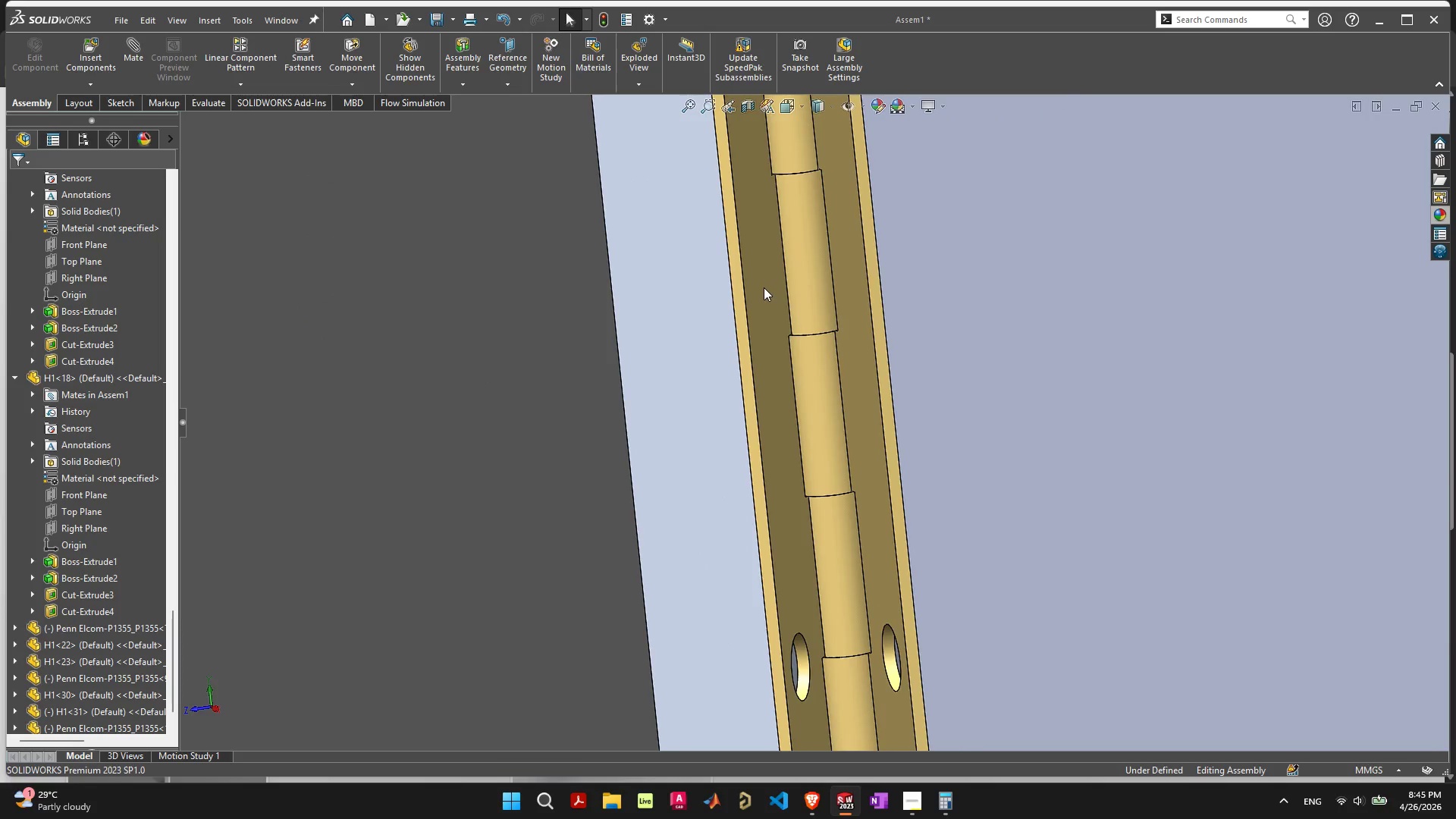 
hold_key(key=ShiftLeft, duration=0.38)
 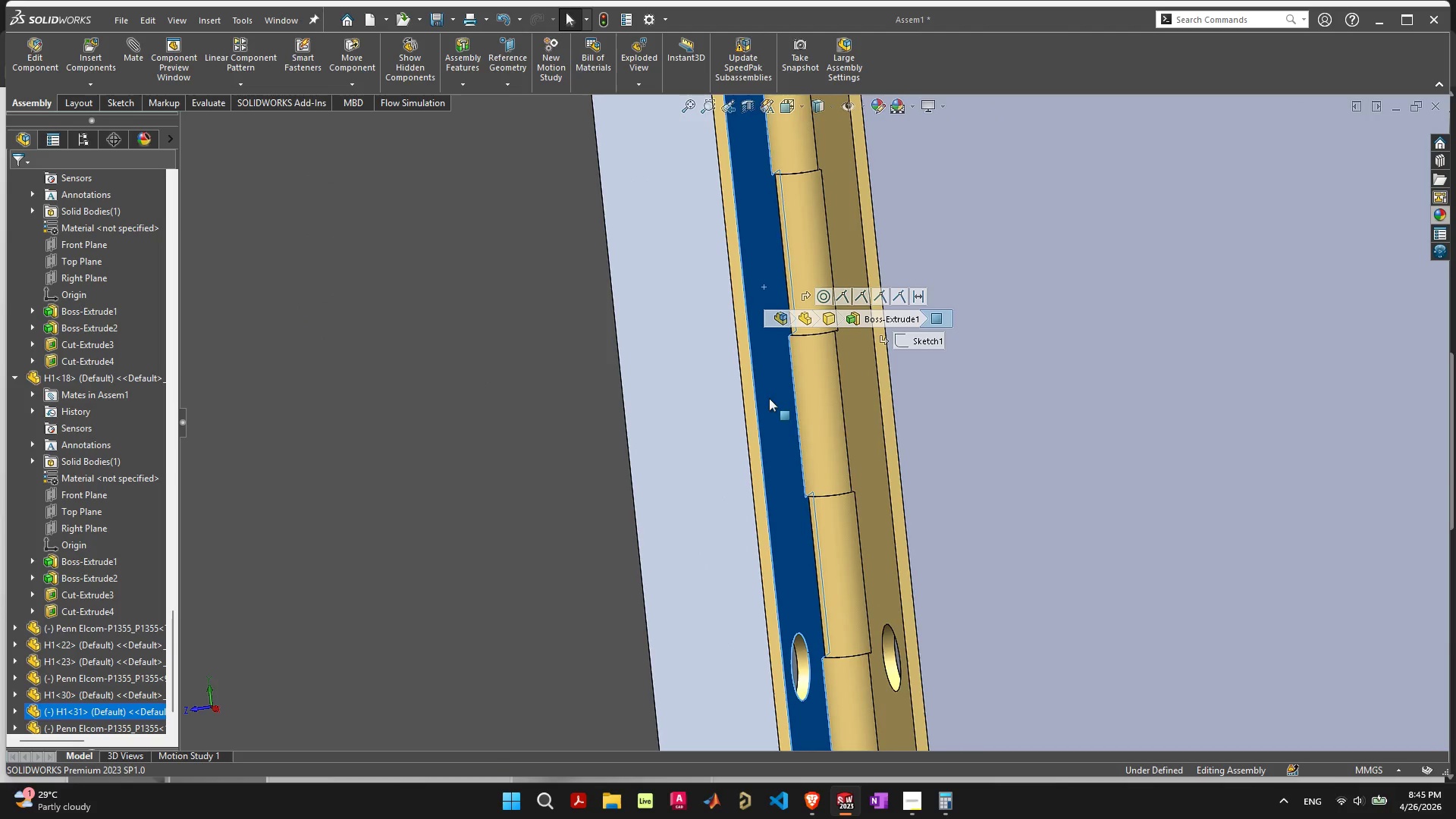 
hold_key(key=ControlLeft, duration=0.78)
left_click_drag(start_coordinate=[769, 398], to_coordinate=[441, 472])
 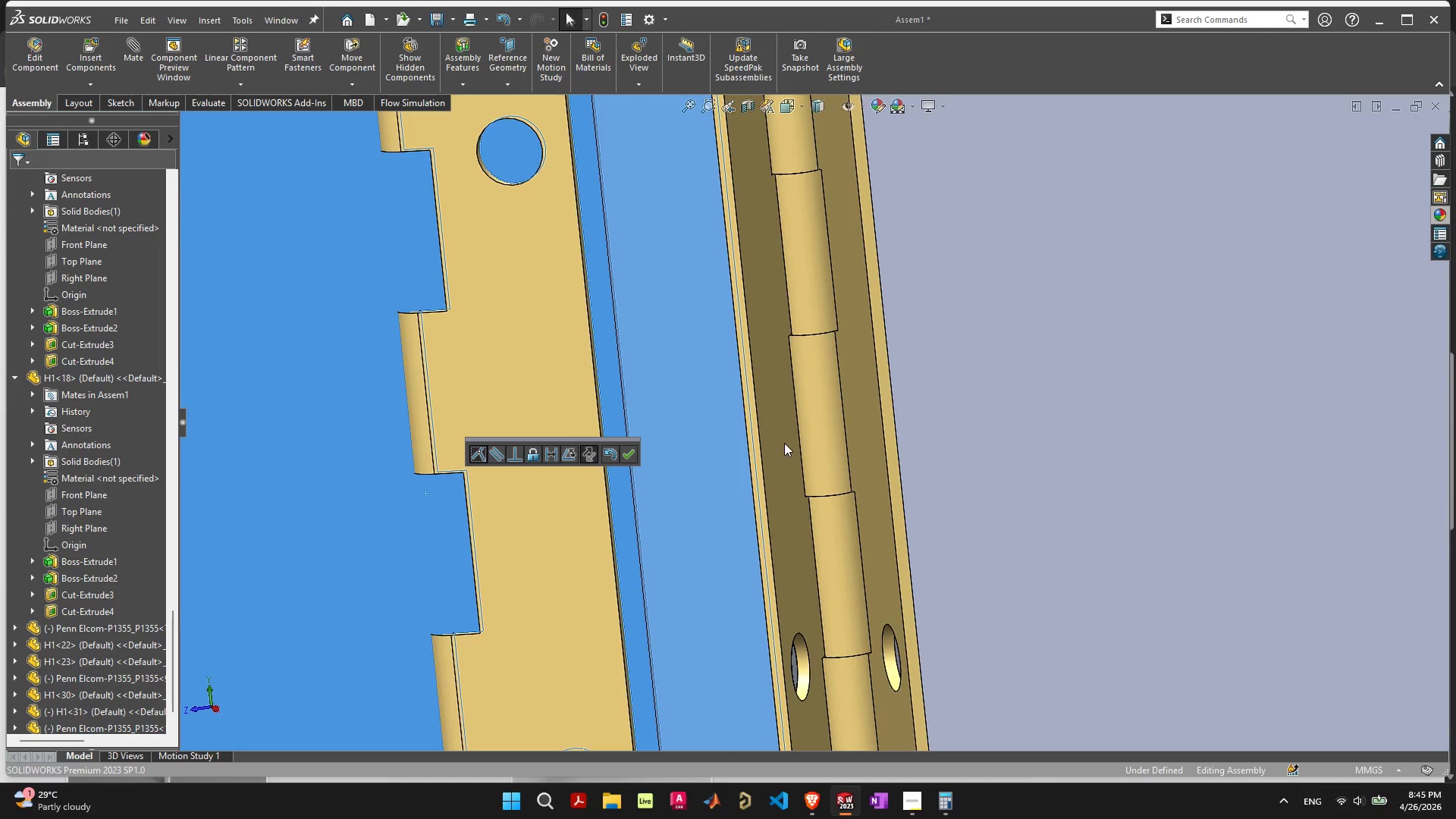 
scroll: coordinate [801, 449], scroll_direction: down, amount: 9.0
 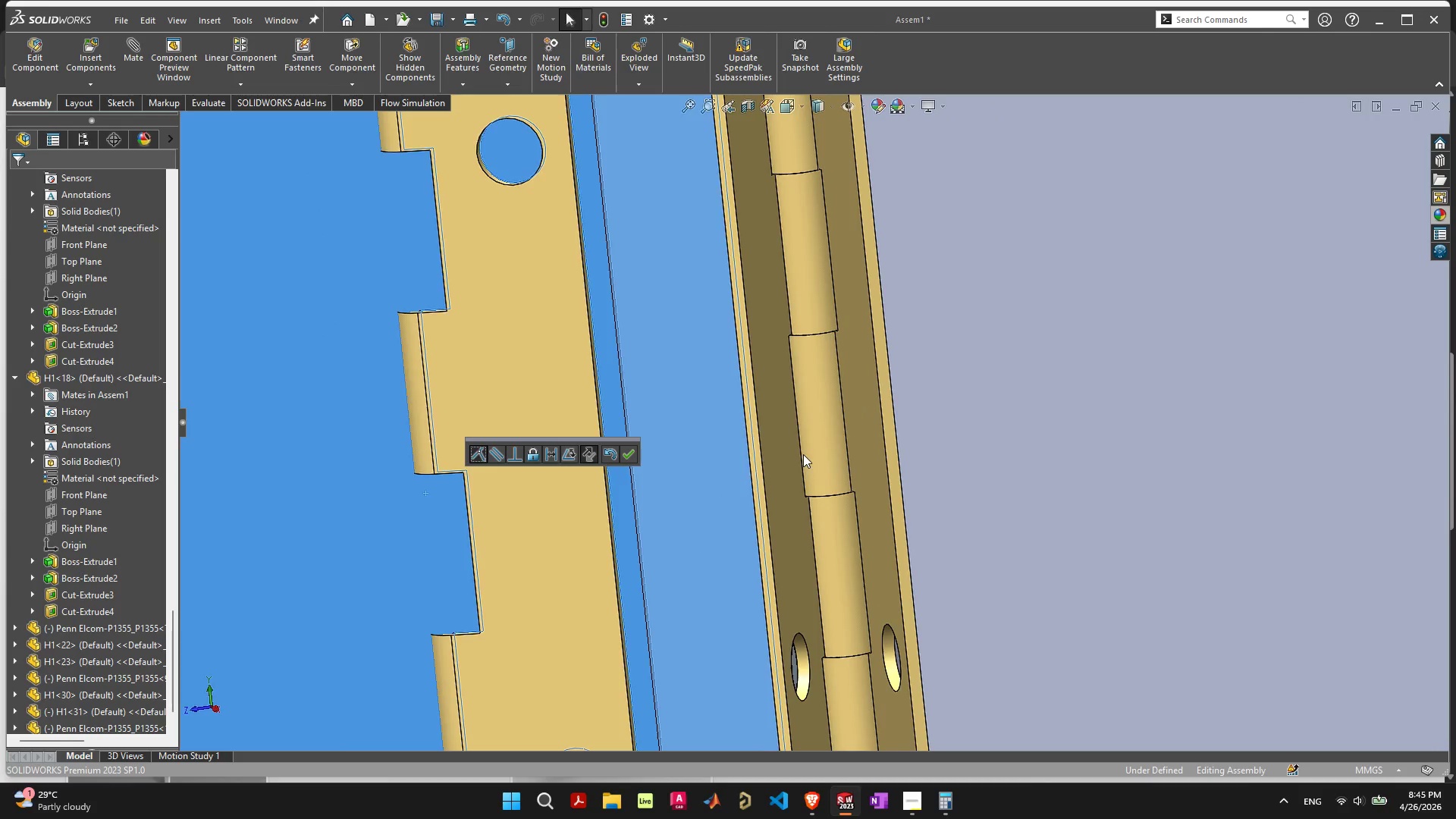 
key(Escape)
 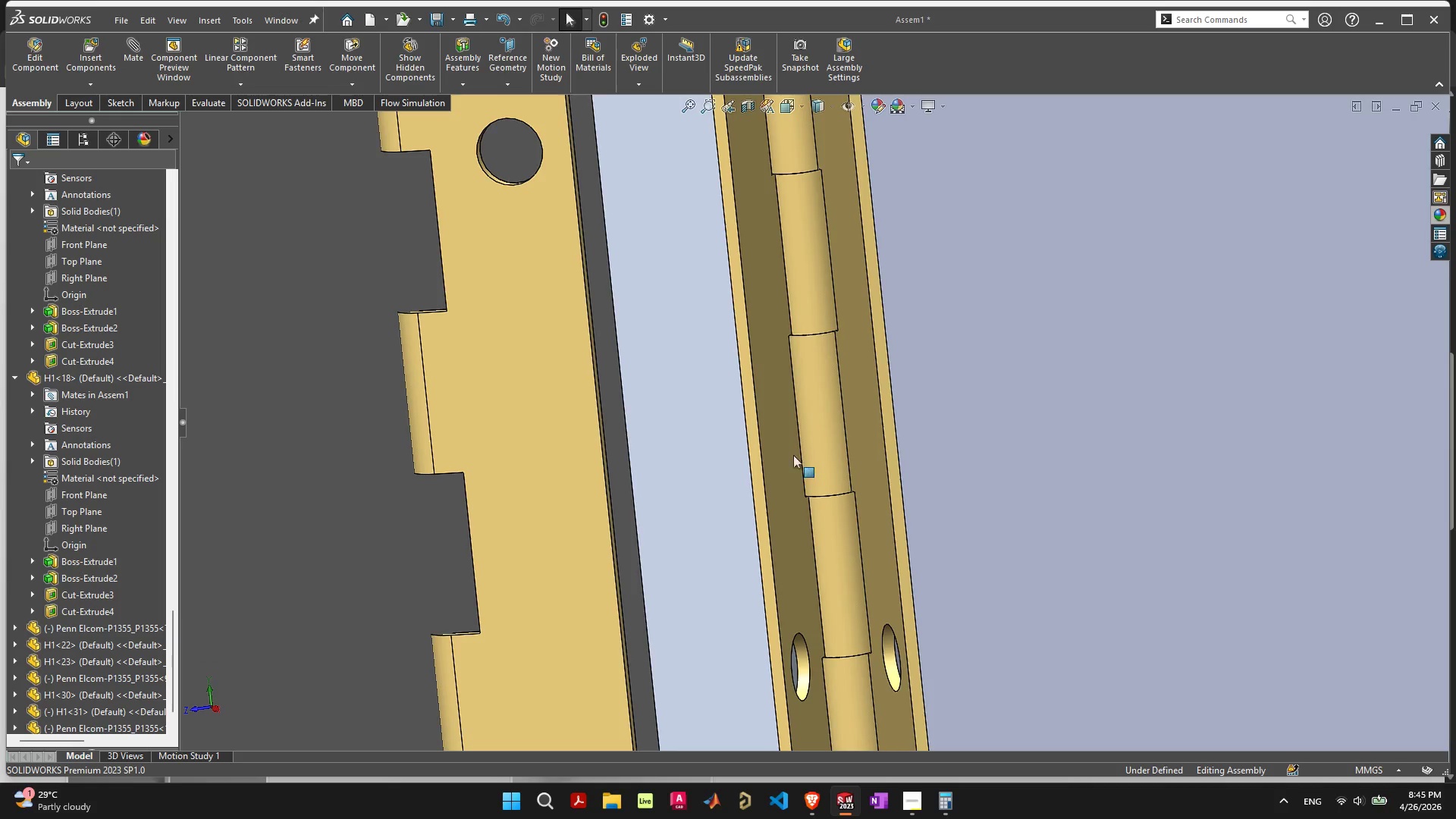 
key(Control+ControlLeft)
 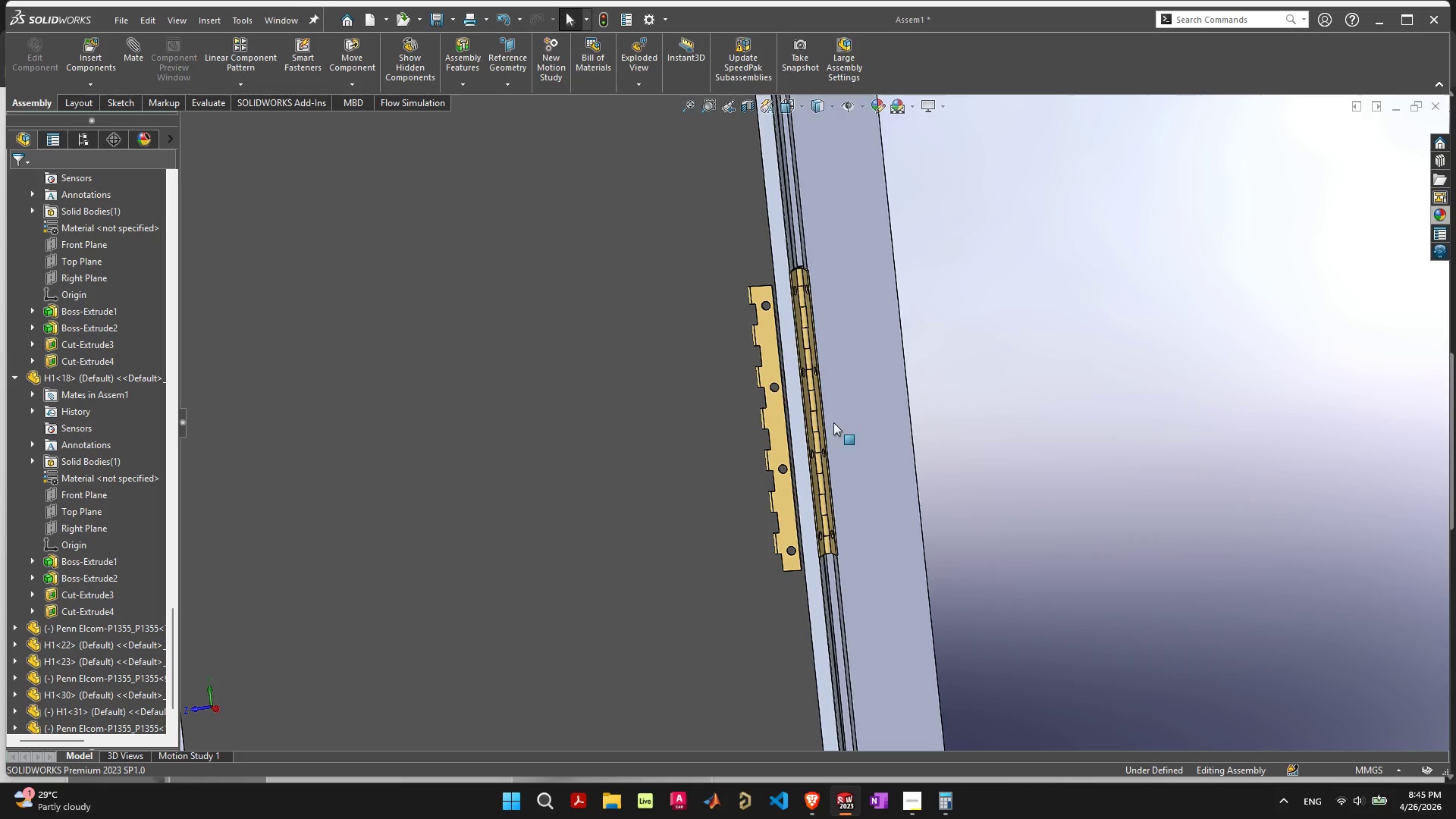 
scroll: coordinate [787, 466], scroll_direction: down, amount: 14.0
 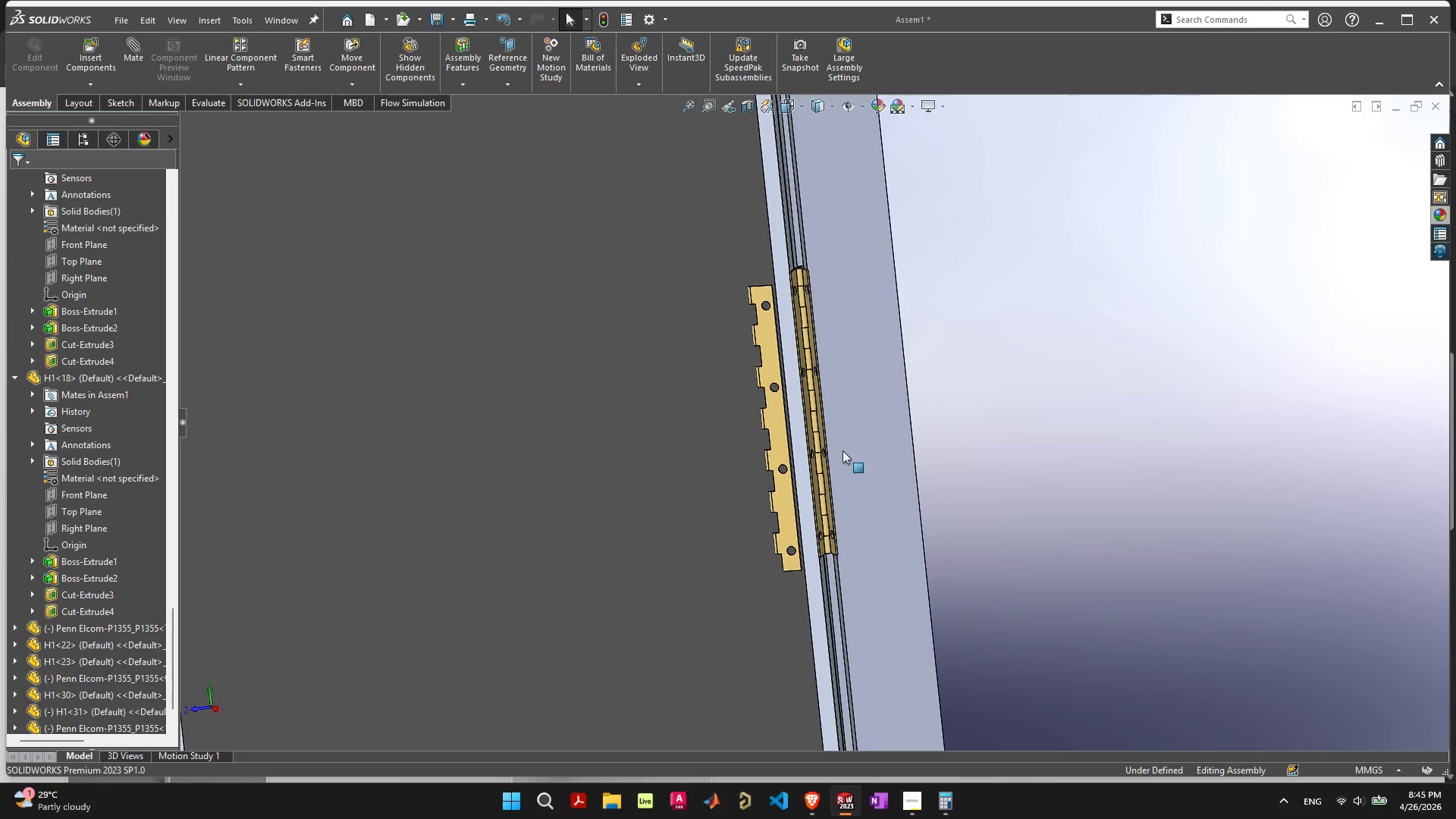 
key(Control+Z)
 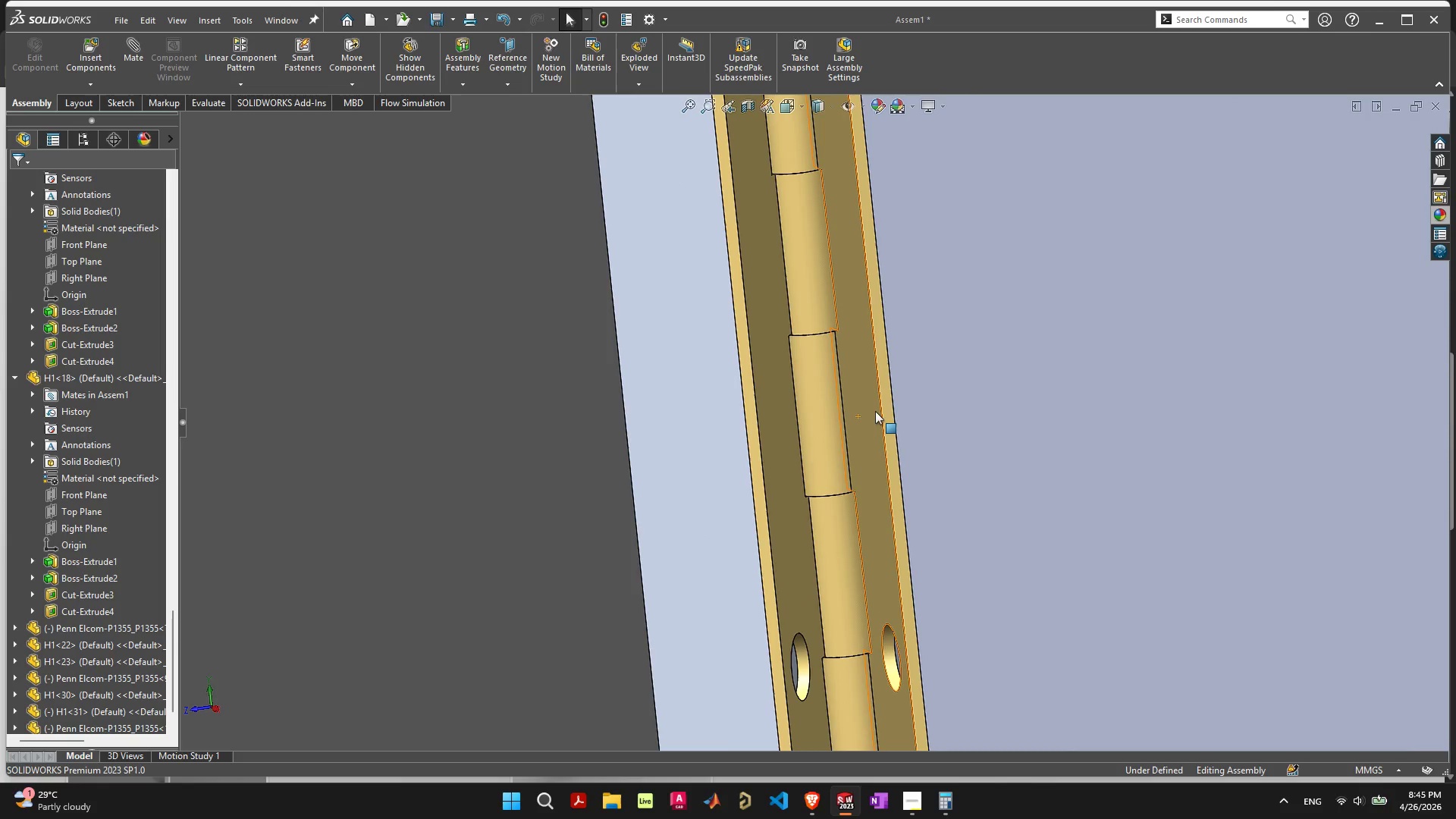 
scroll: coordinate [874, 413], scroll_direction: down, amount: 10.0
 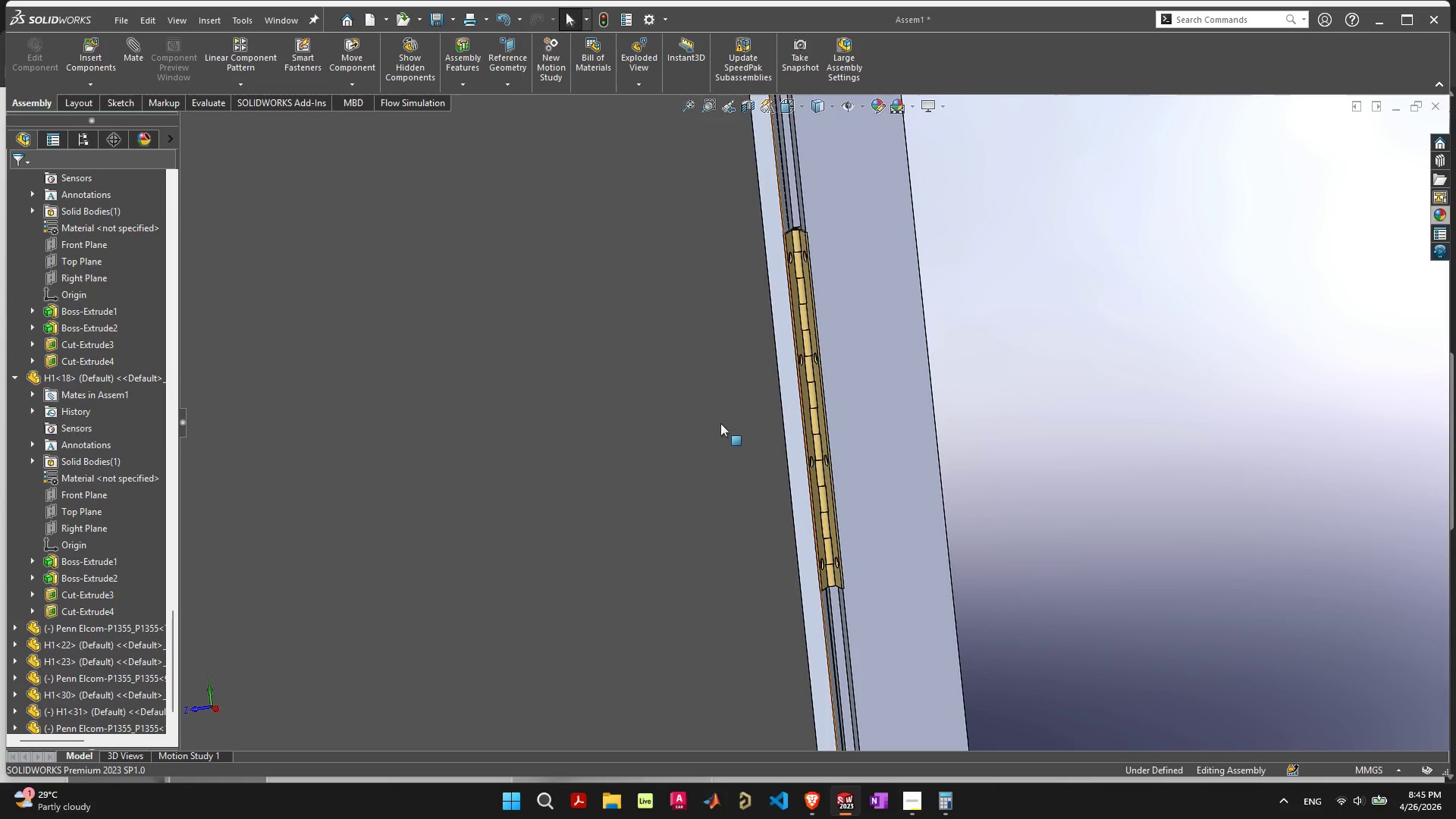 
left_click_drag(start_coordinate=[719, 423], to_coordinate=[378, 63])
 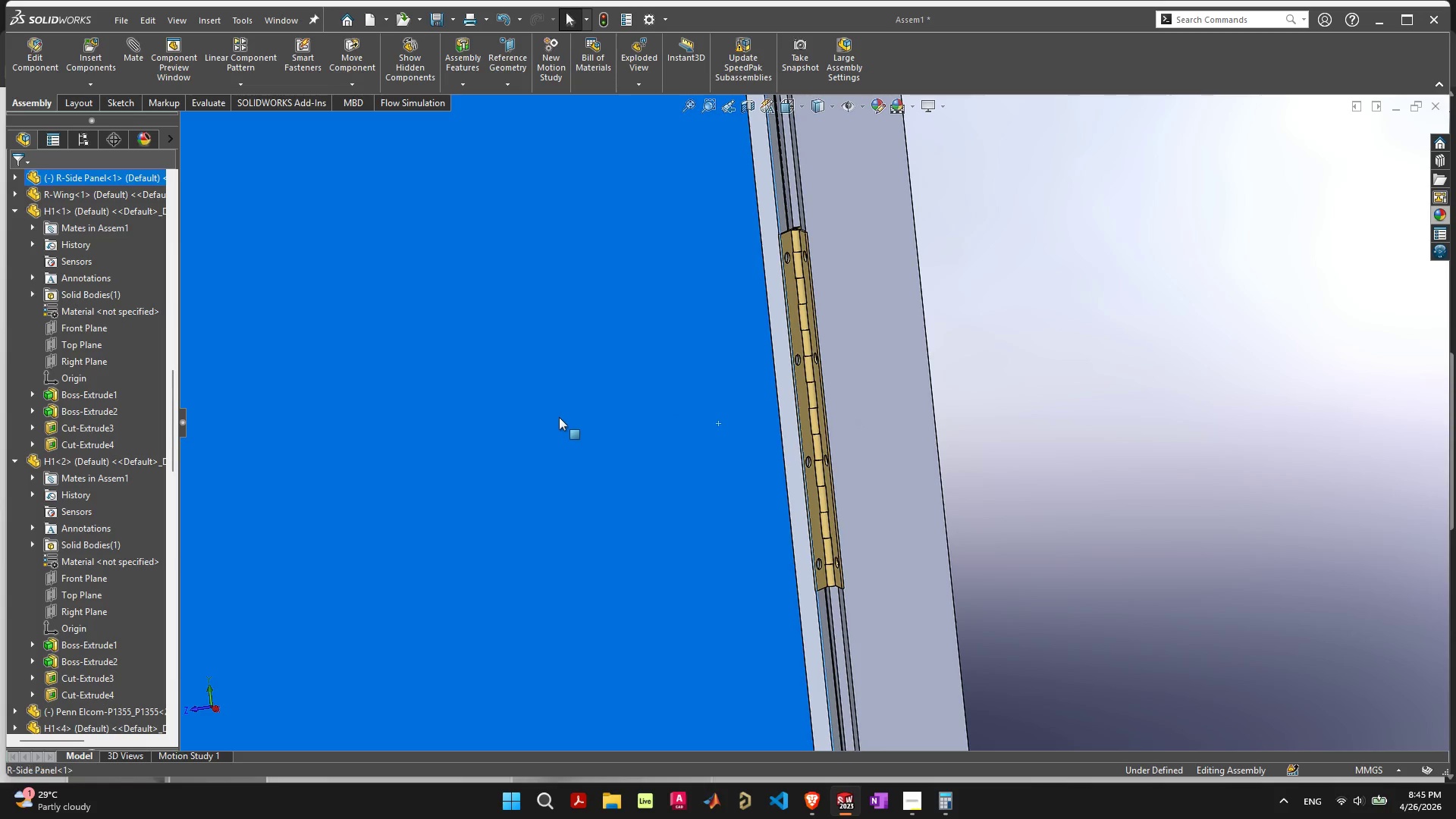 
left_click_drag(start_coordinate=[568, 424], to_coordinate=[1207, 378])
 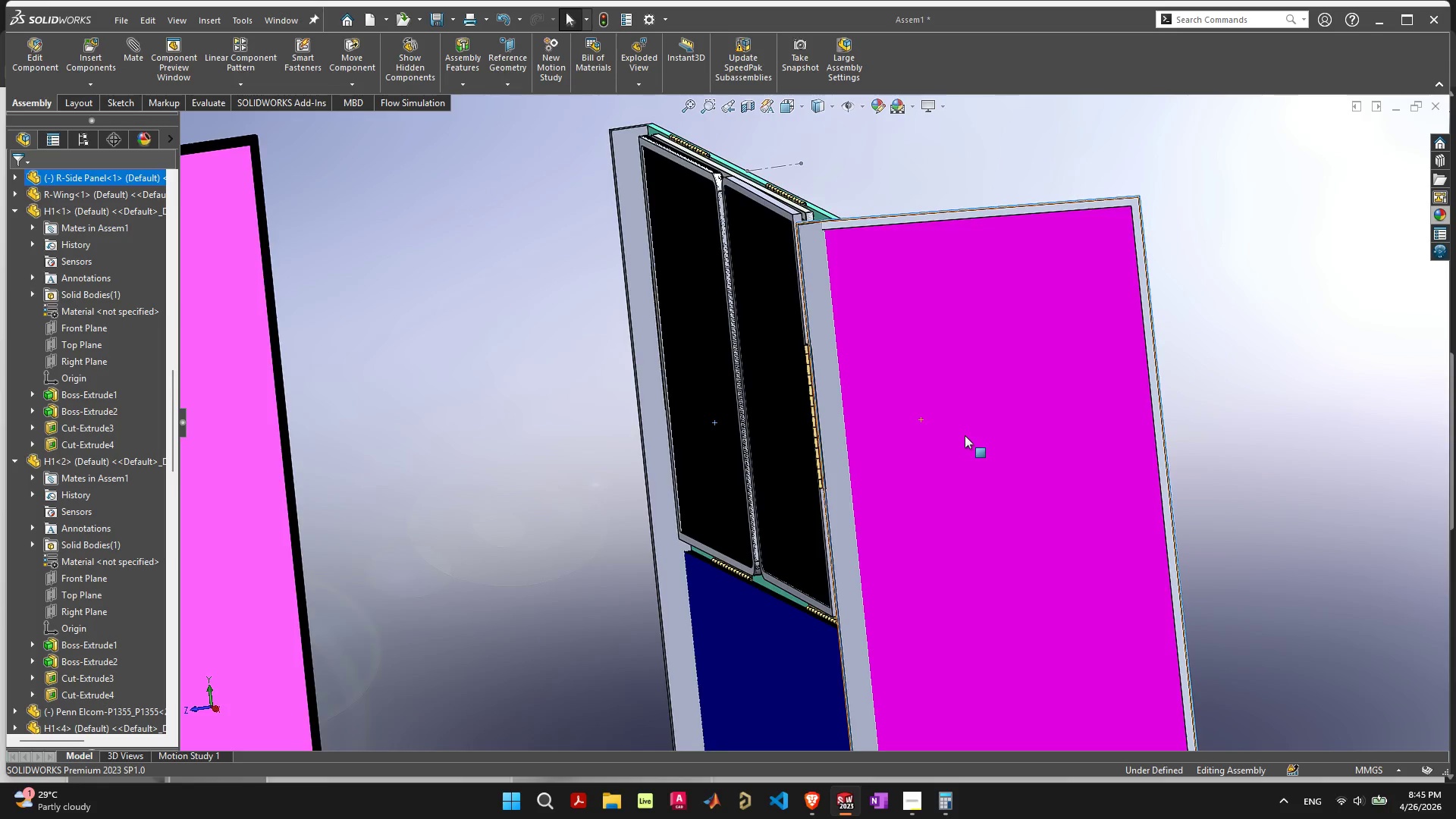 
scroll: coordinate [874, 438], scroll_direction: down, amount: 9.0
 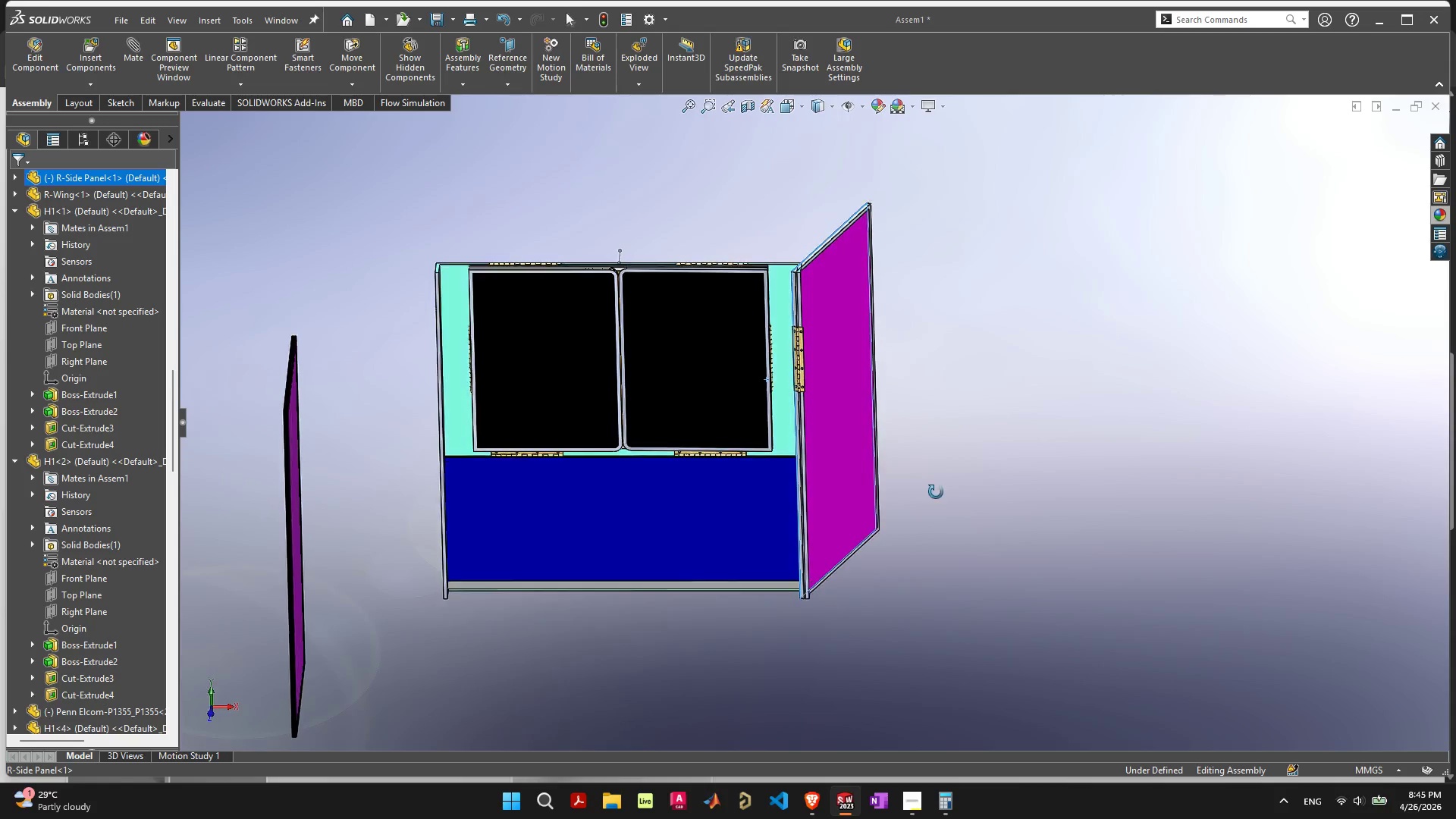 
scroll: coordinate [814, 356], scroll_direction: up, amount: 5.0
 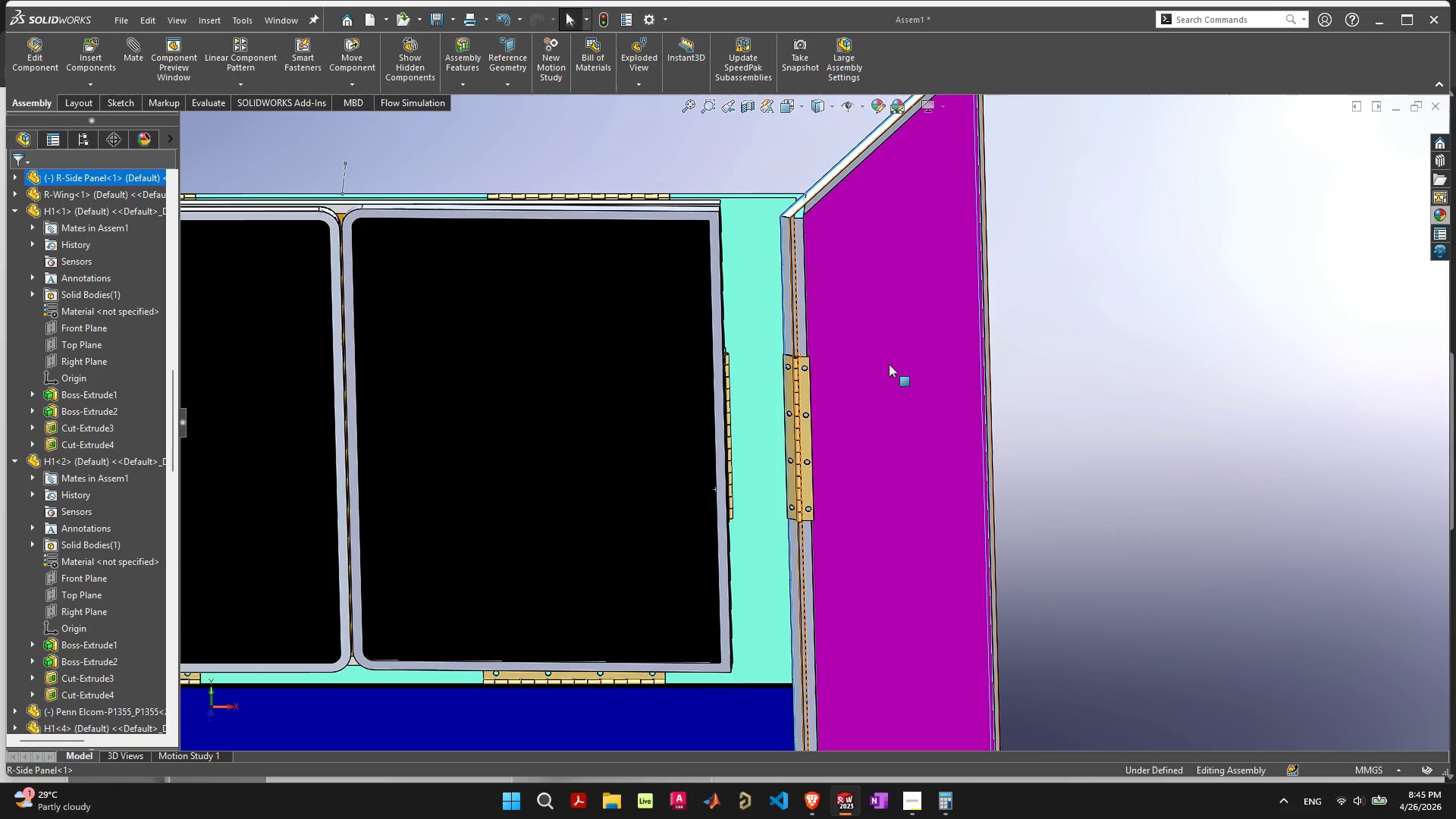 
left_click_drag(start_coordinate=[882, 330], to_coordinate=[787, 588])
 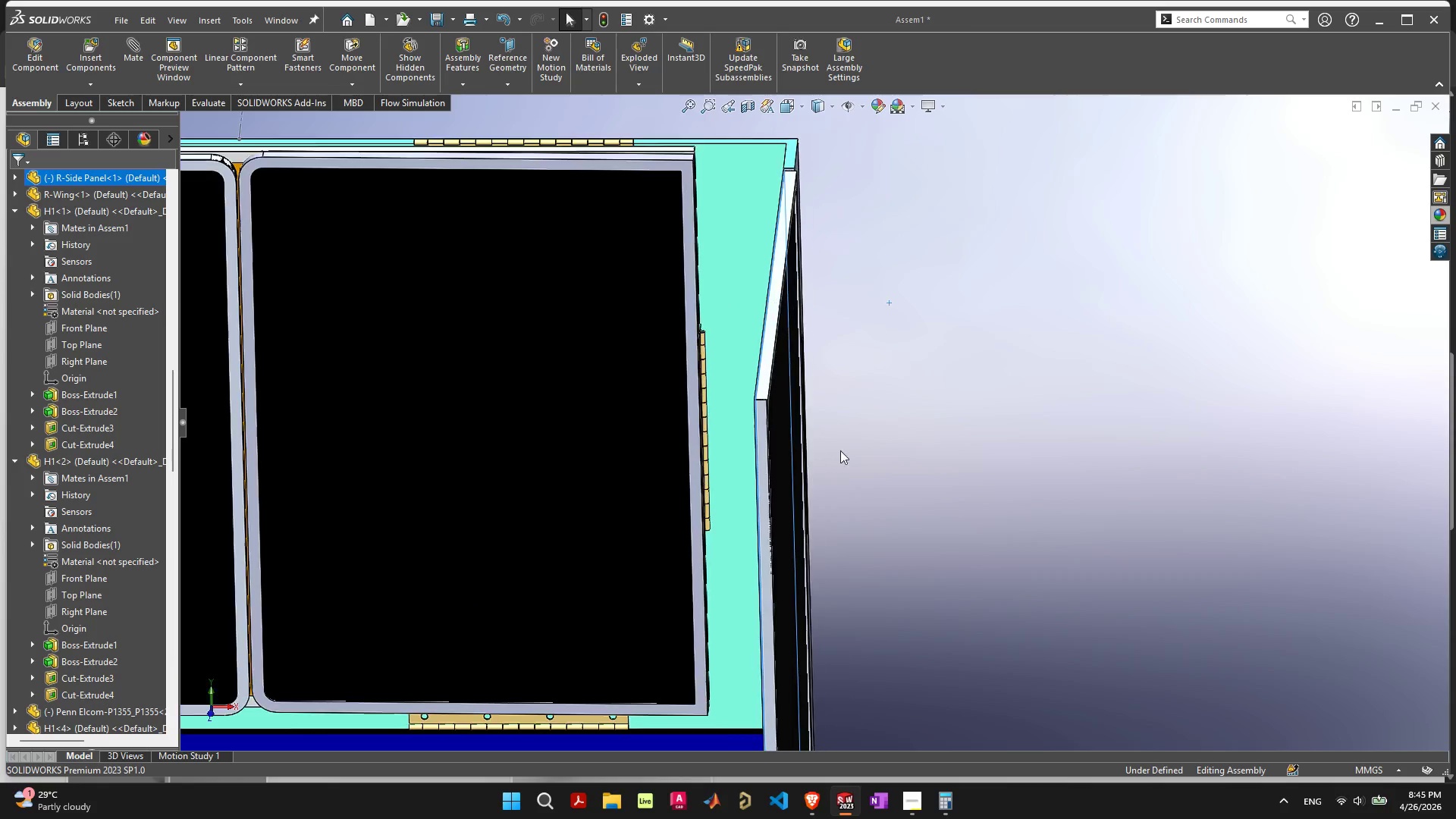 
scroll: coordinate [693, 373], scroll_direction: up, amount: 5.0
 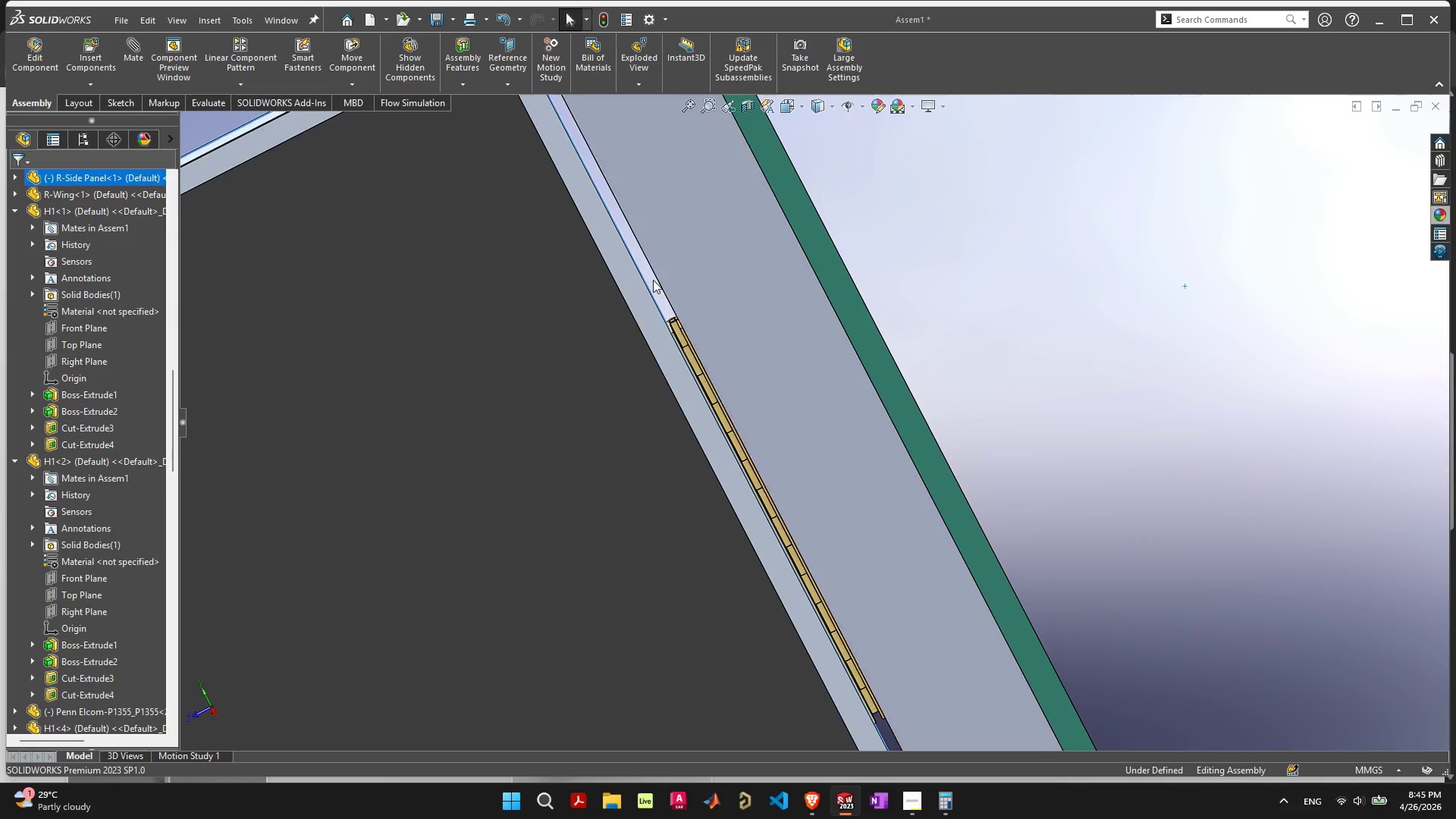 
scroll: coordinate [656, 285], scroll_direction: down, amount: 1.0
 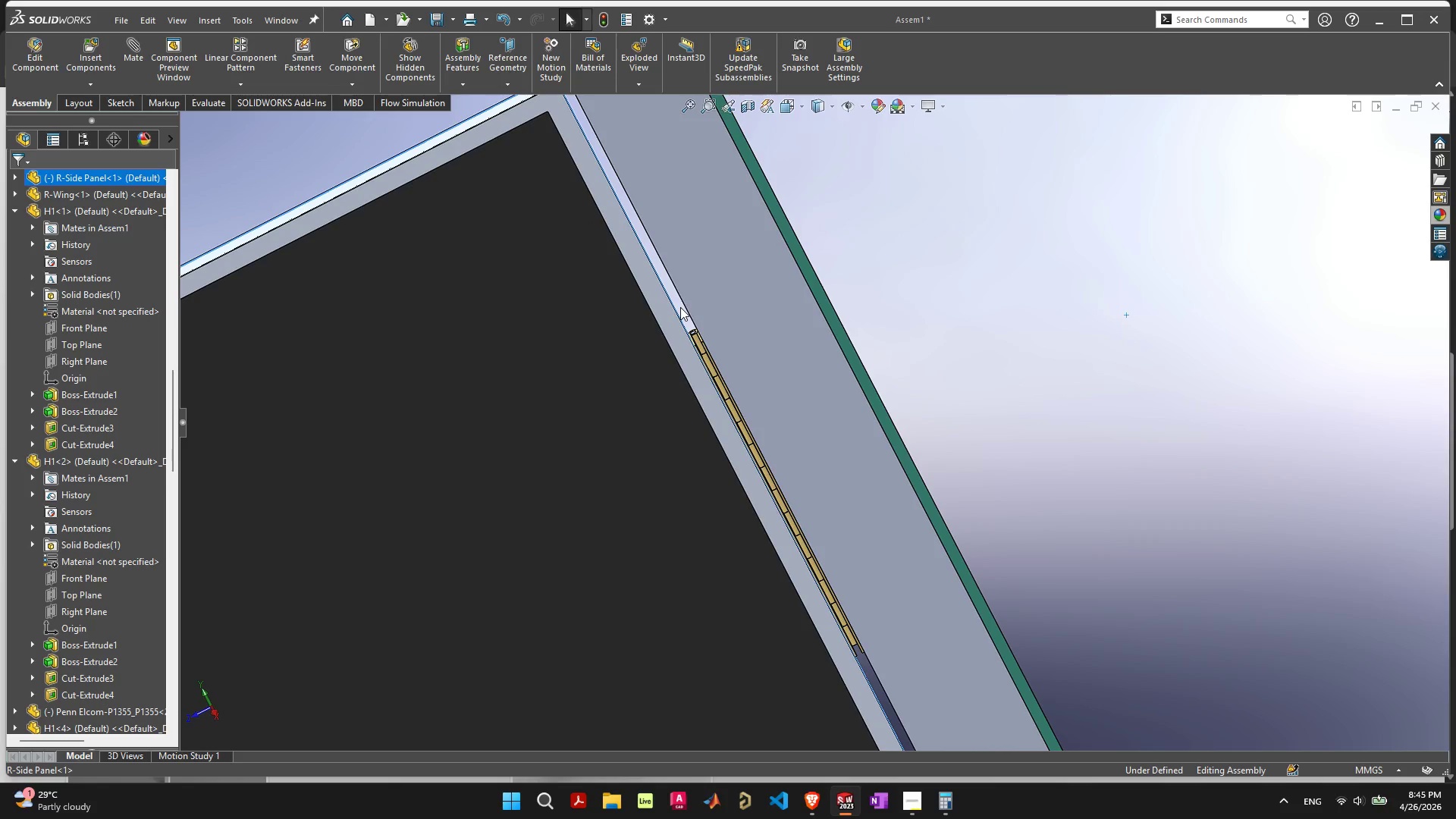 
scroll: coordinate [788, 406], scroll_direction: up, amount: 16.0
 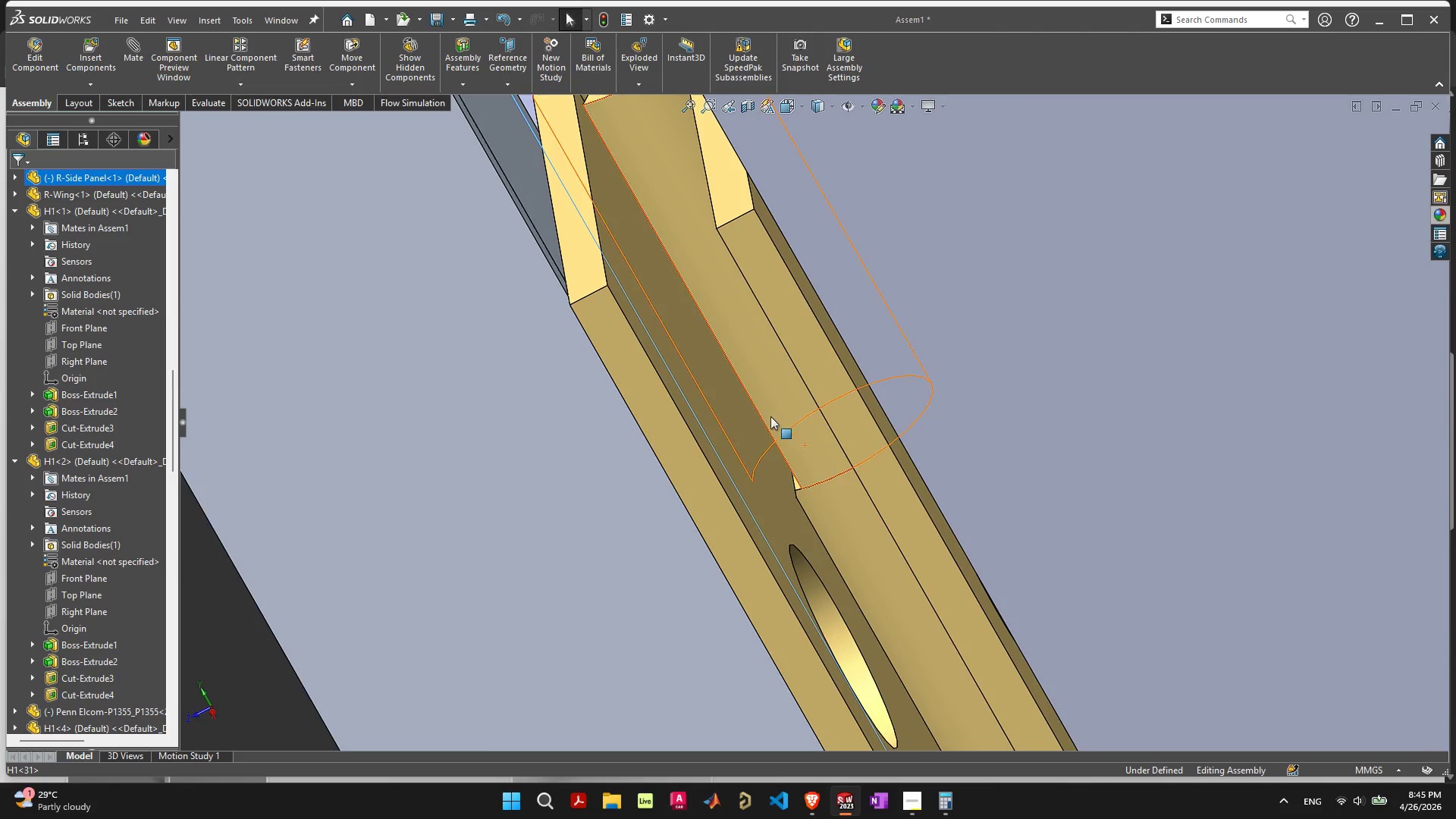 
scroll: coordinate [789, 419], scroll_direction: down, amount: 12.0
 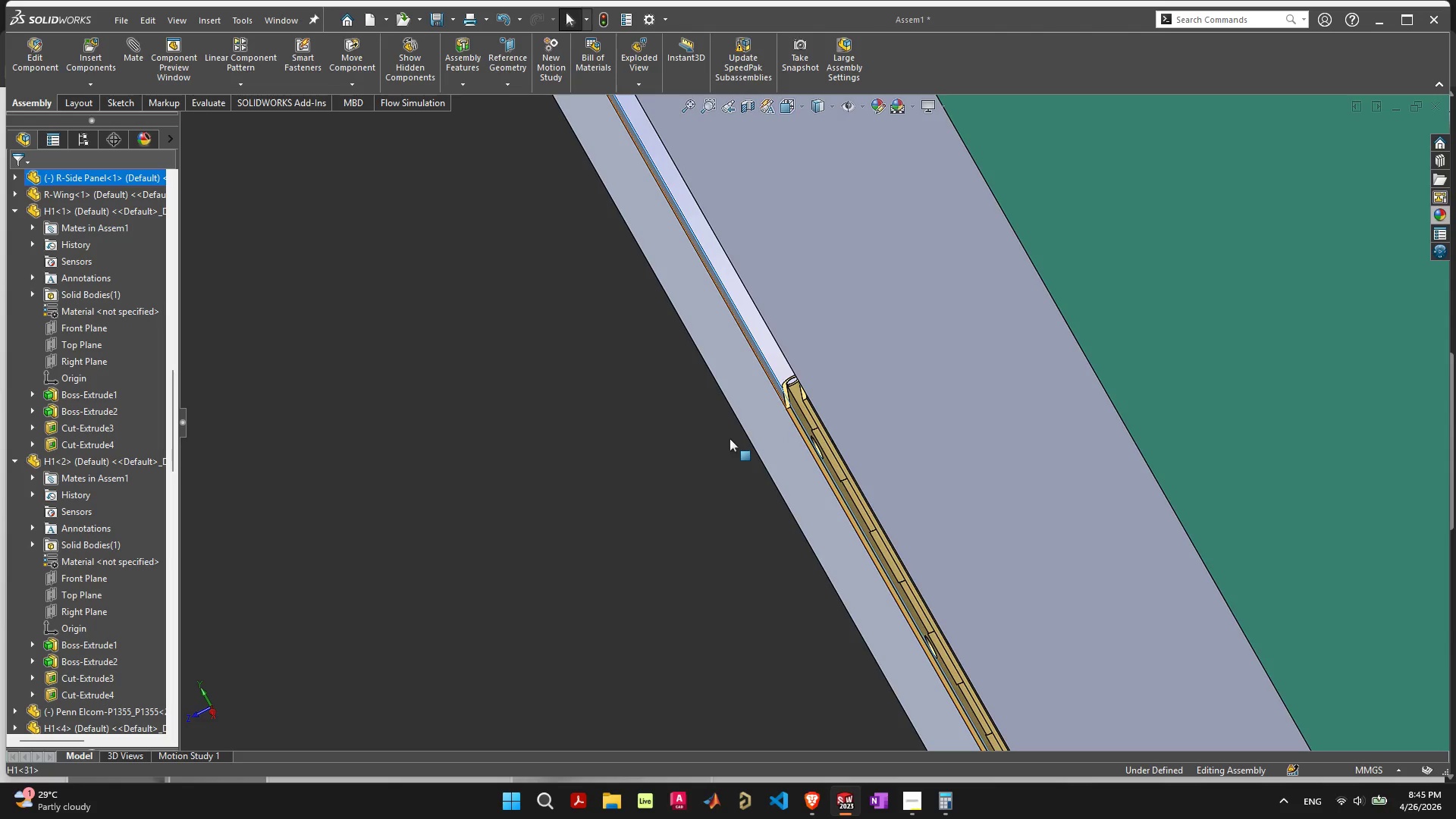 
left_click_drag(start_coordinate=[731, 437], to_coordinate=[428, 387])
 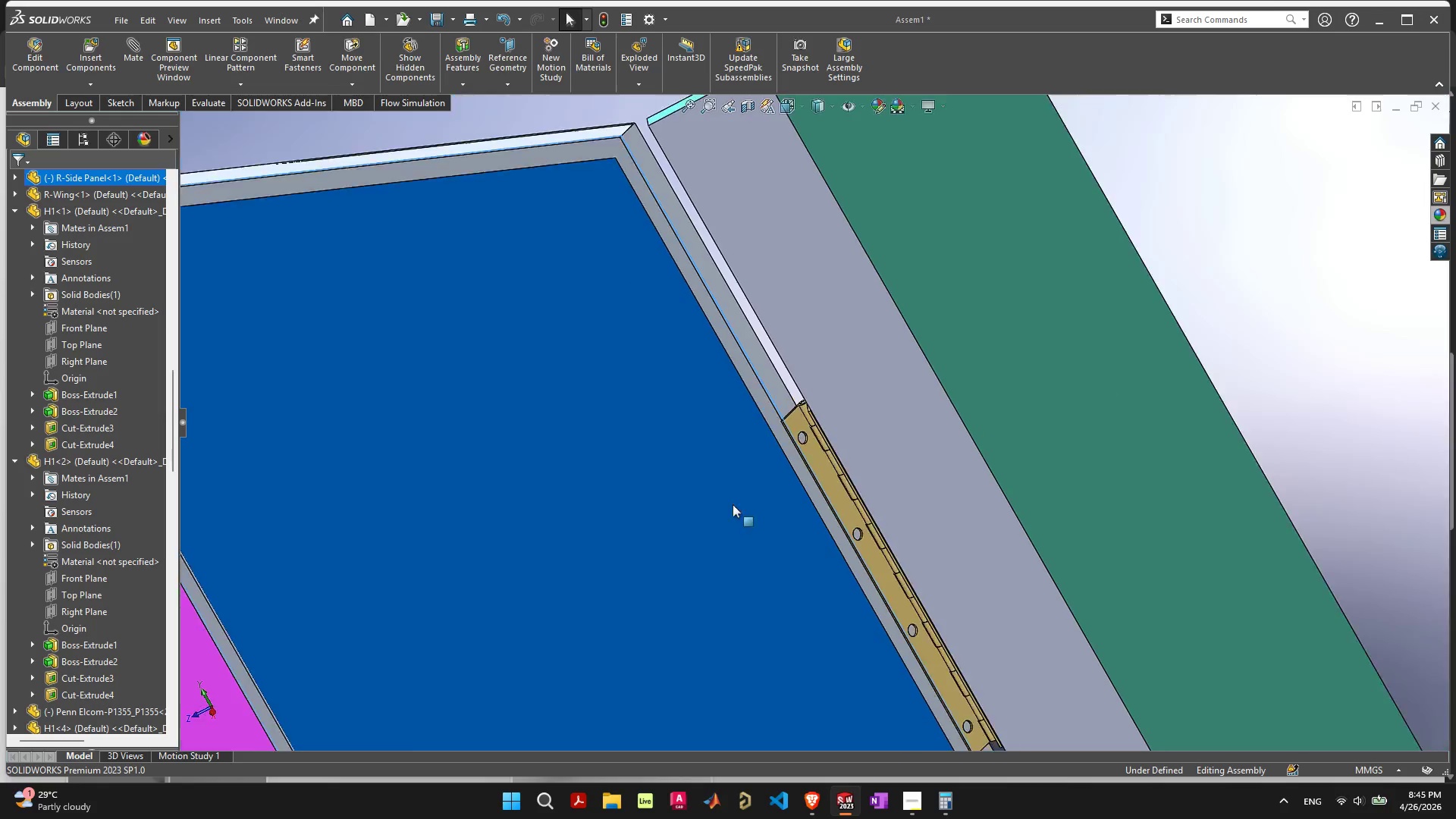 
scroll: coordinate [796, 509], scroll_direction: down, amount: 6.0
 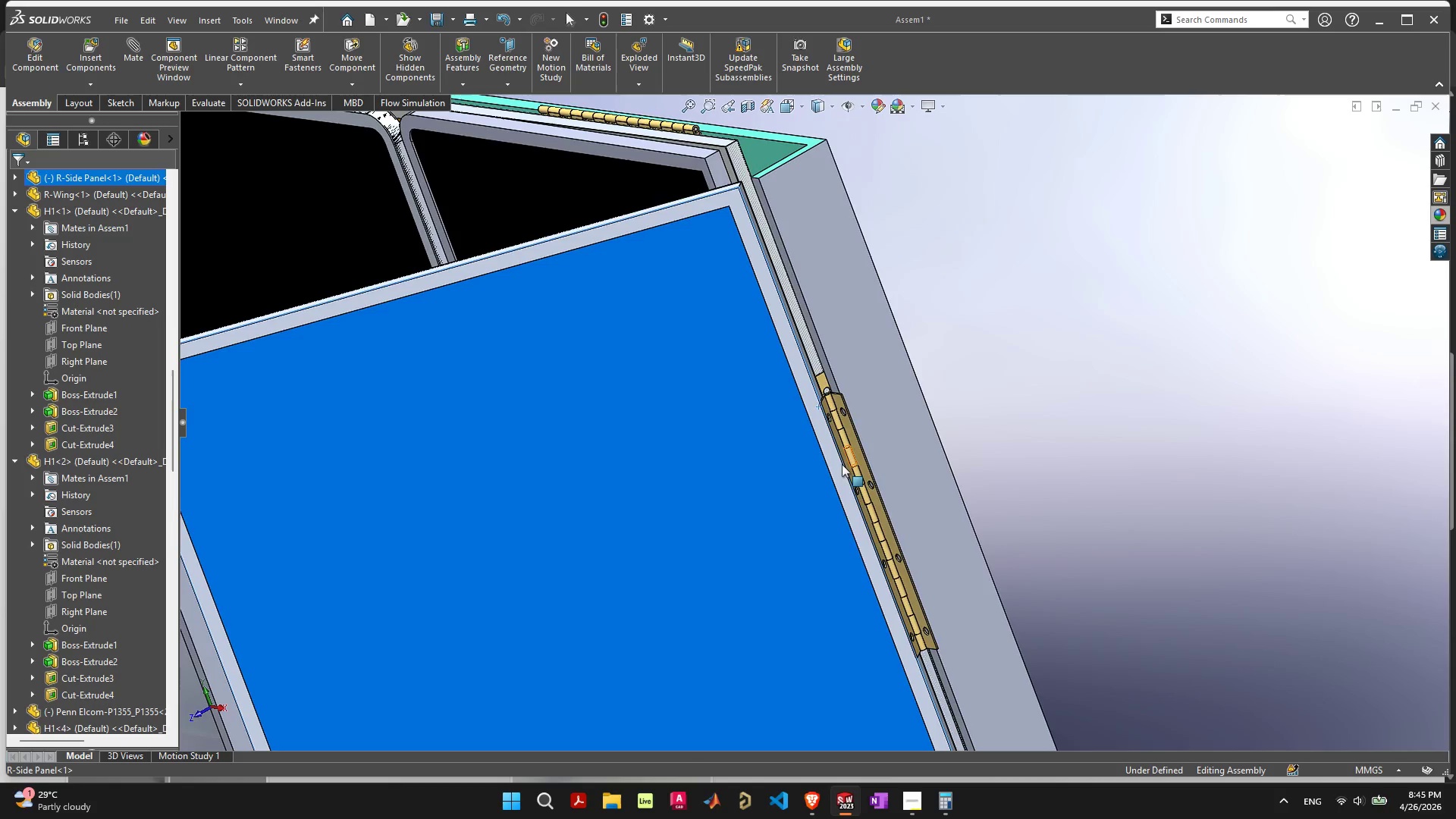 
left_click_drag(start_coordinate=[711, 510], to_coordinate=[598, 256])
 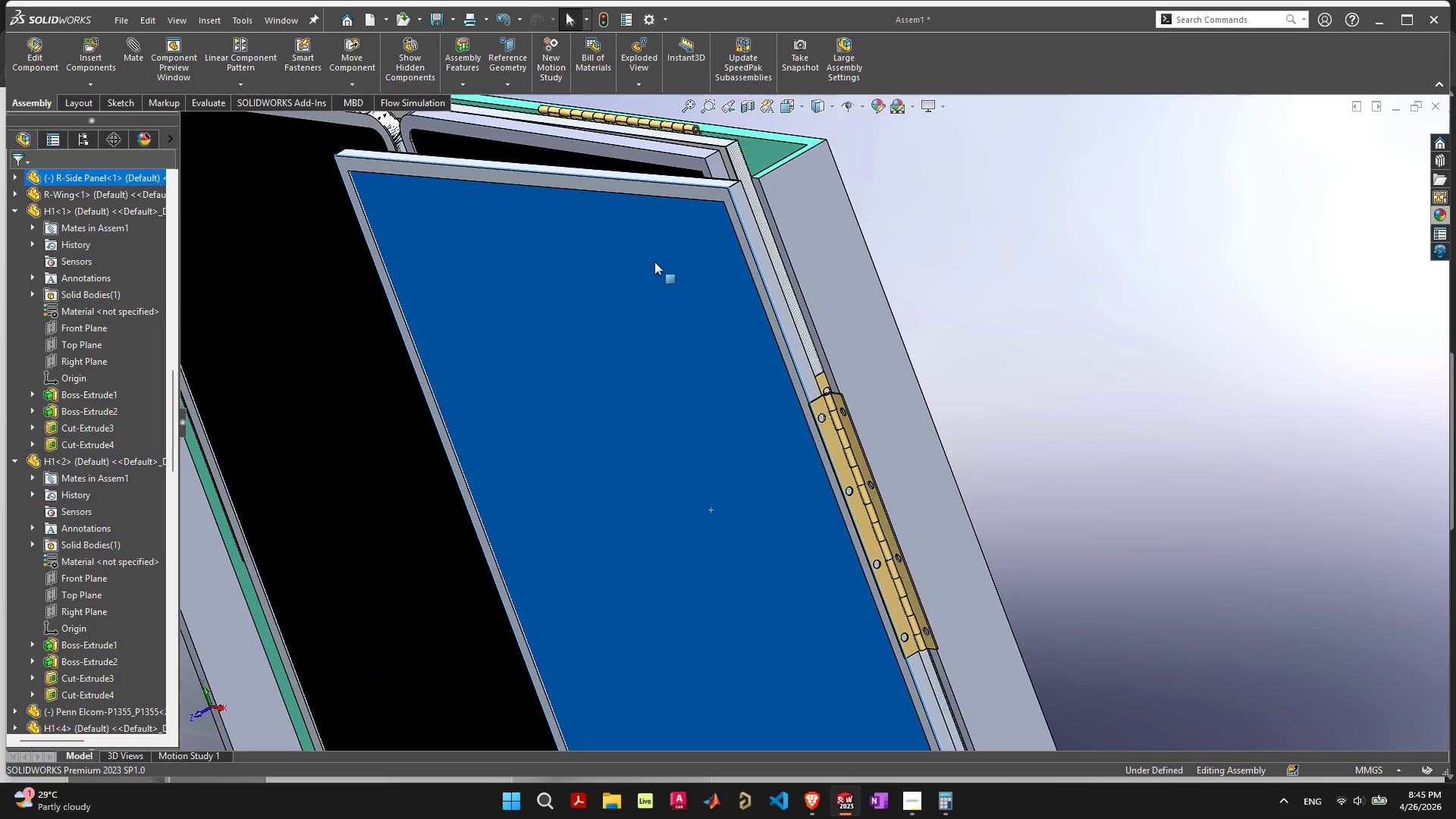 
scroll: coordinate [654, 262], scroll_direction: up, amount: 1.0
 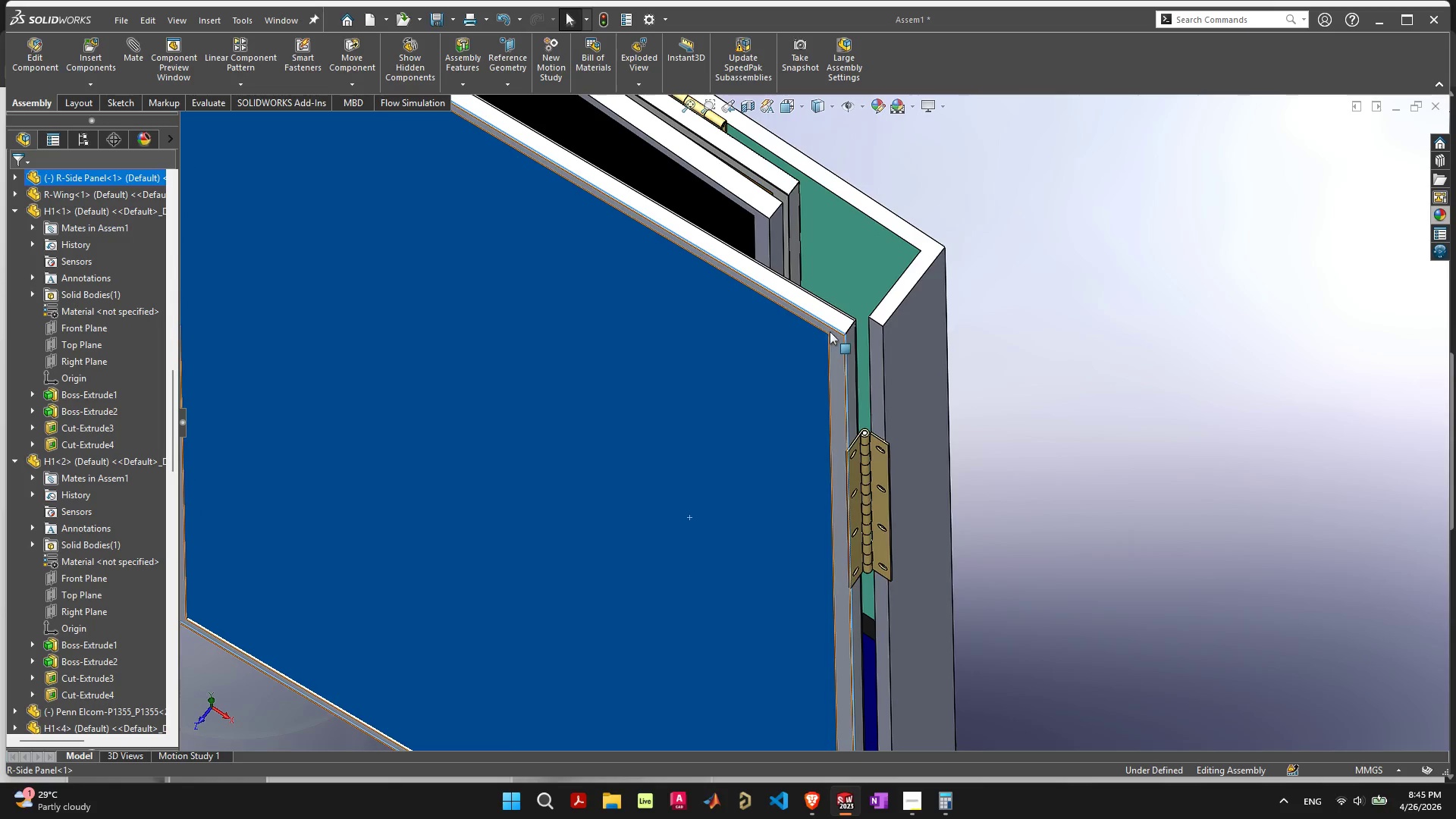 
left_click([835, 335])
 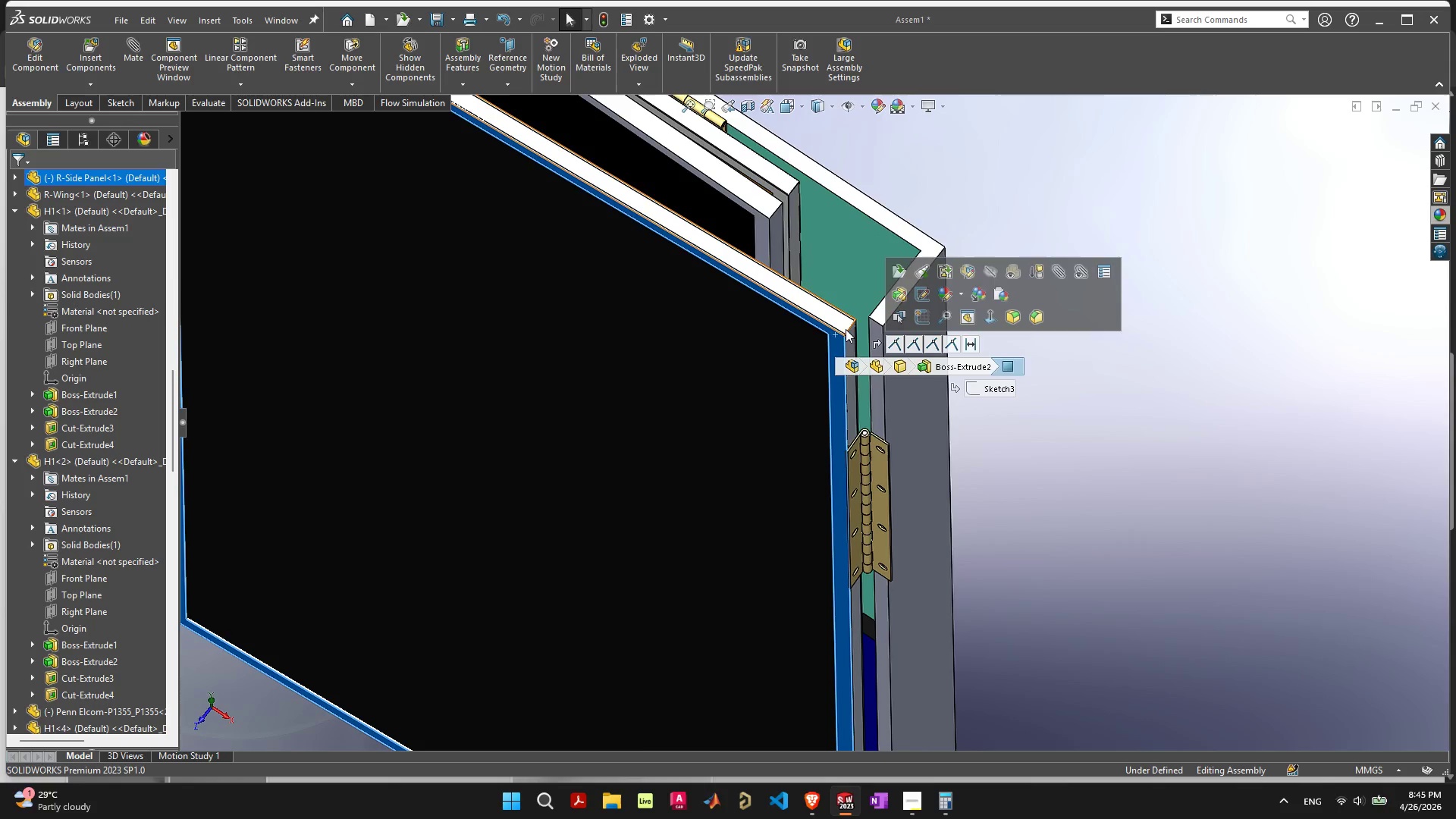 
hold_key(key=ShiftLeft, duration=2.22)
left_click([872, 325])
 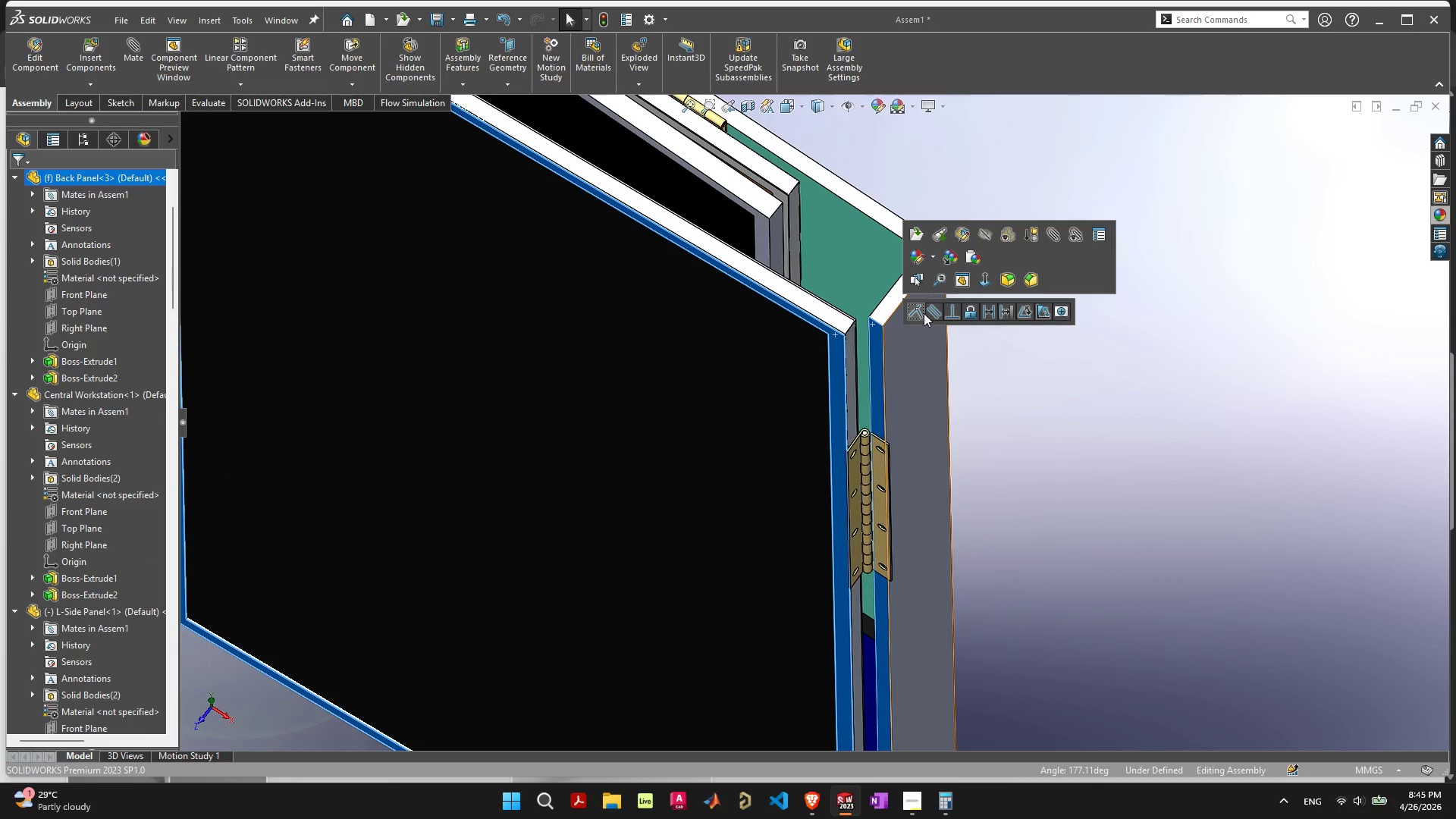 
left_click([936, 310])
 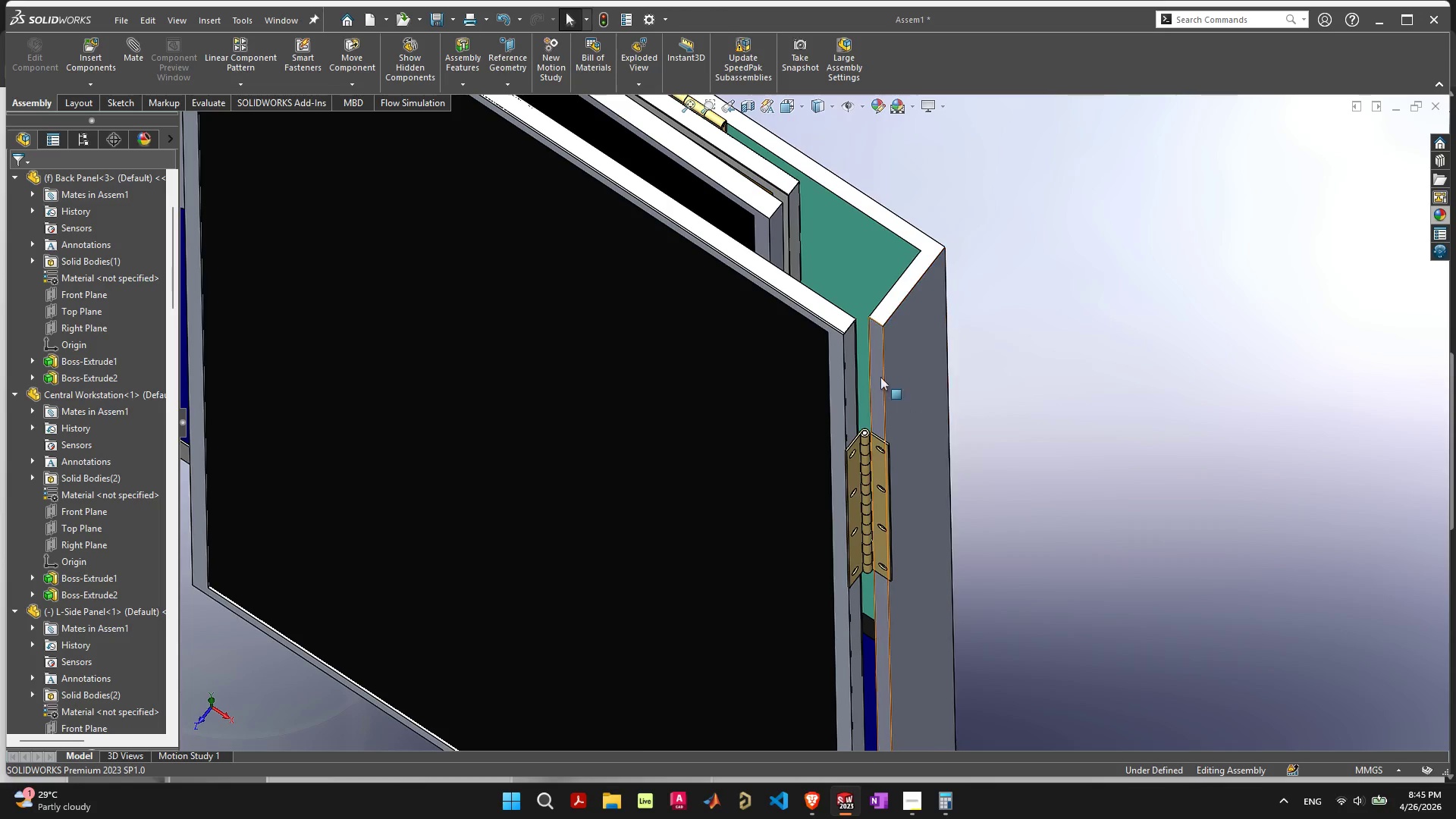 
left_click([839, 392])
 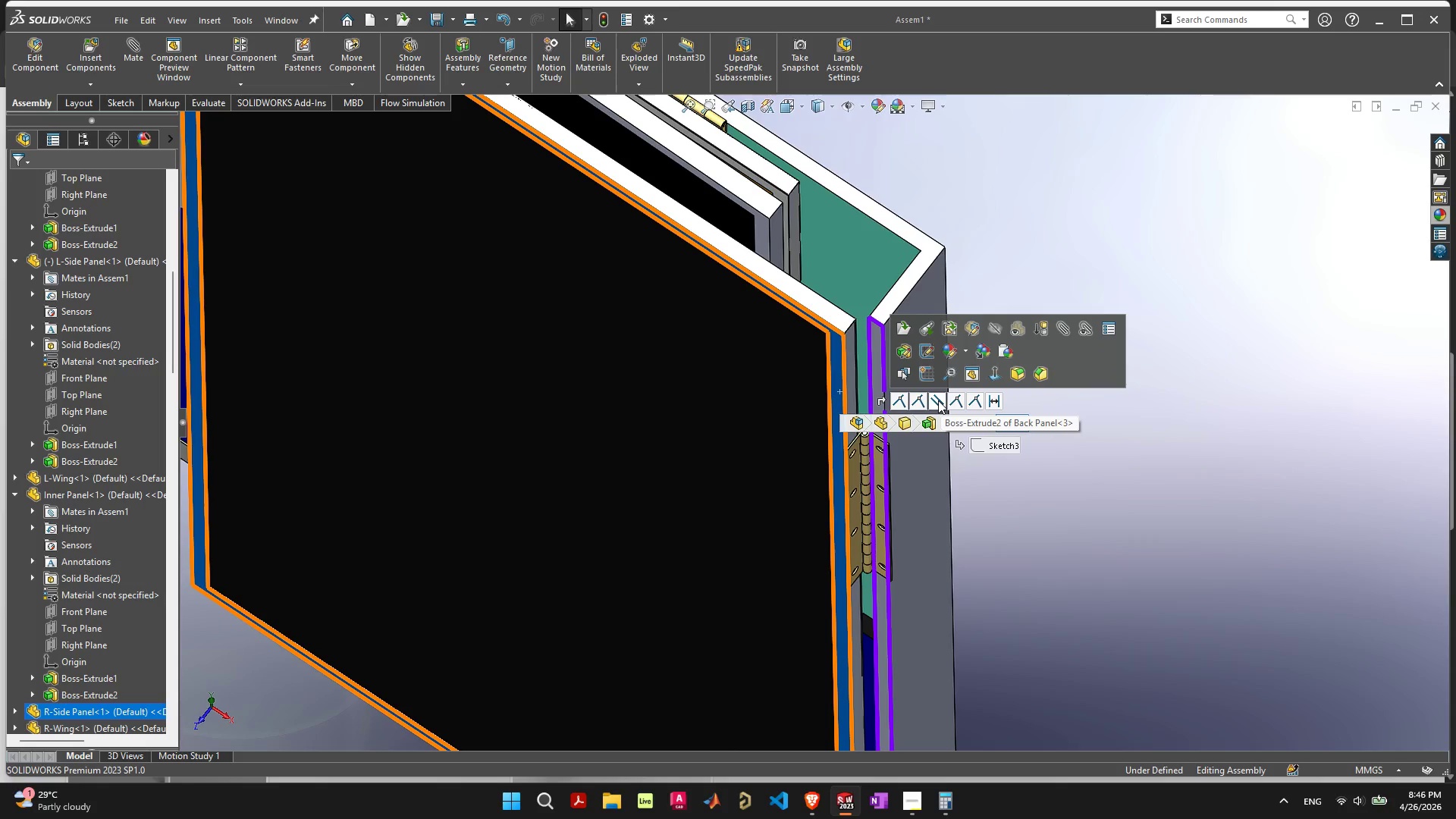 
left_click([938, 400])
 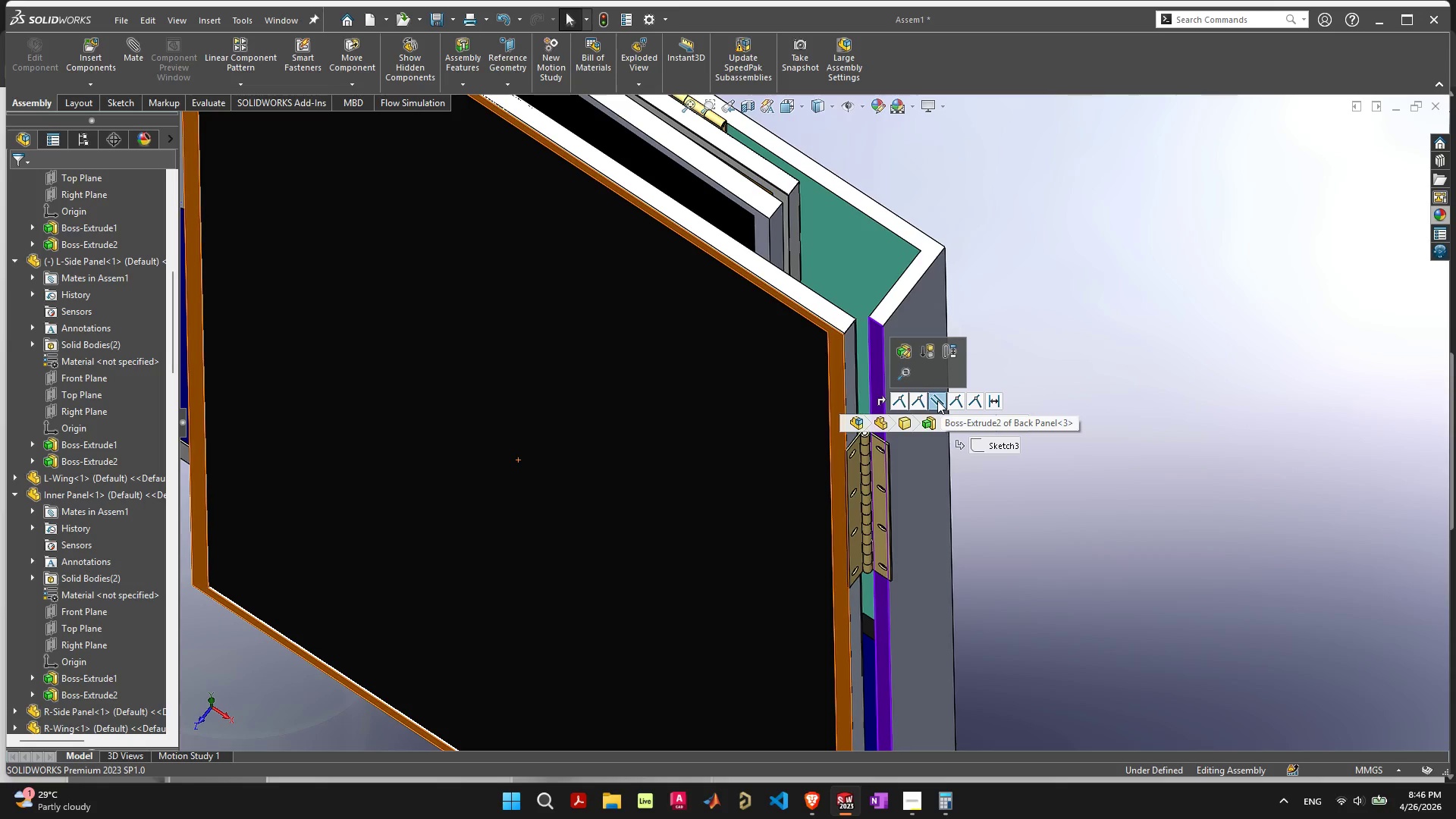 
key(Delete)
 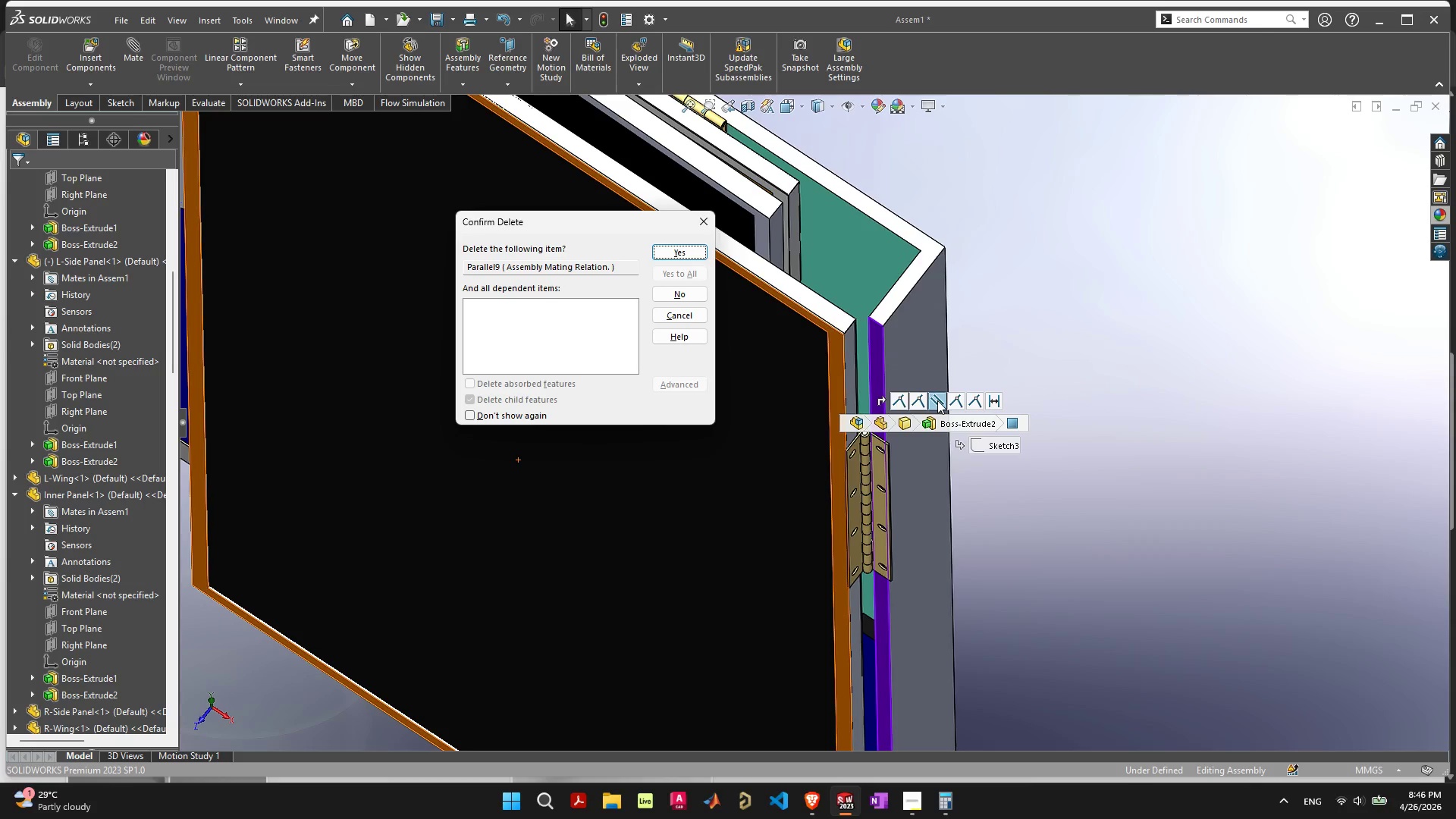 
key(Space)
 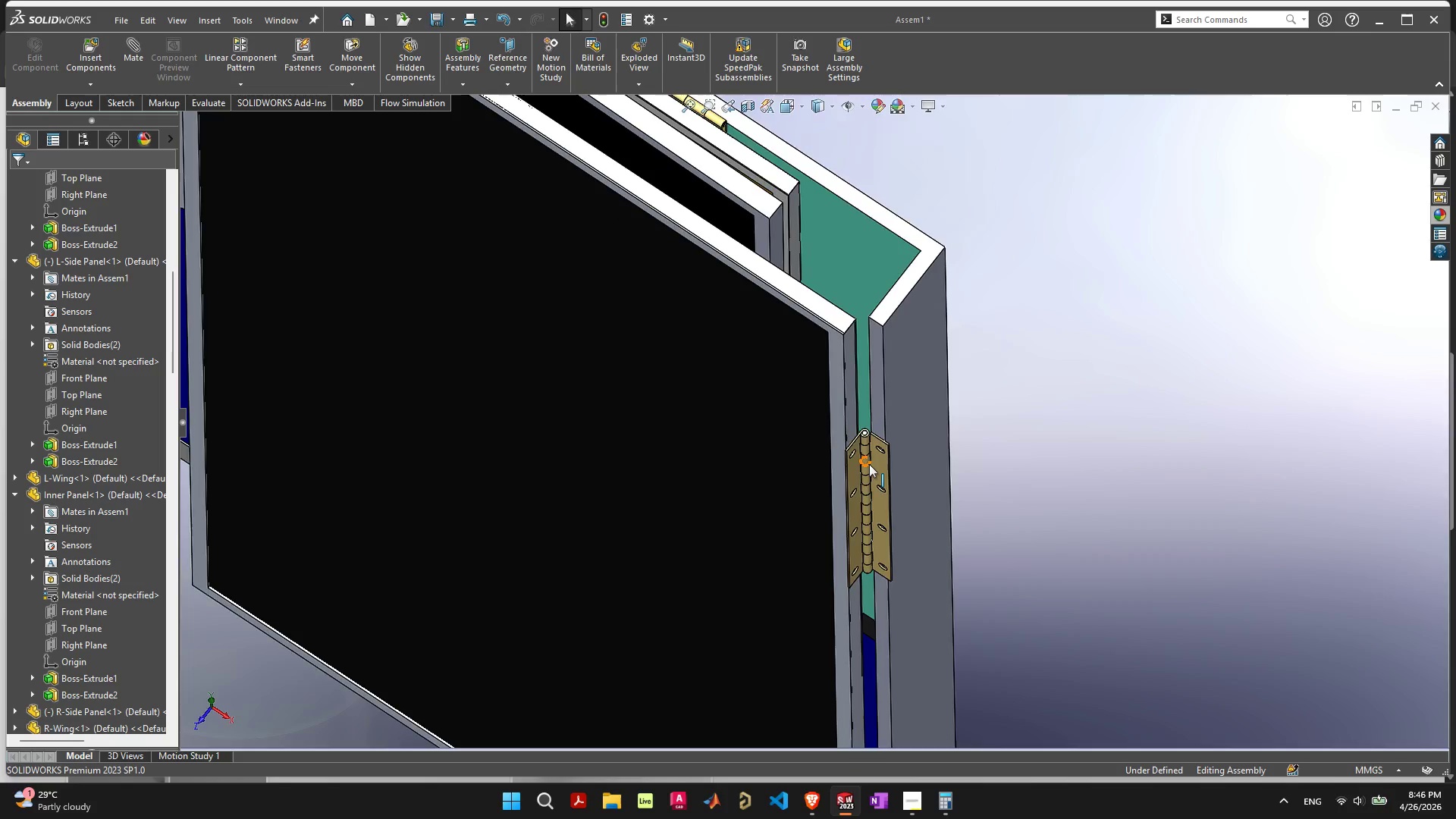 
left_click([805, 473])
 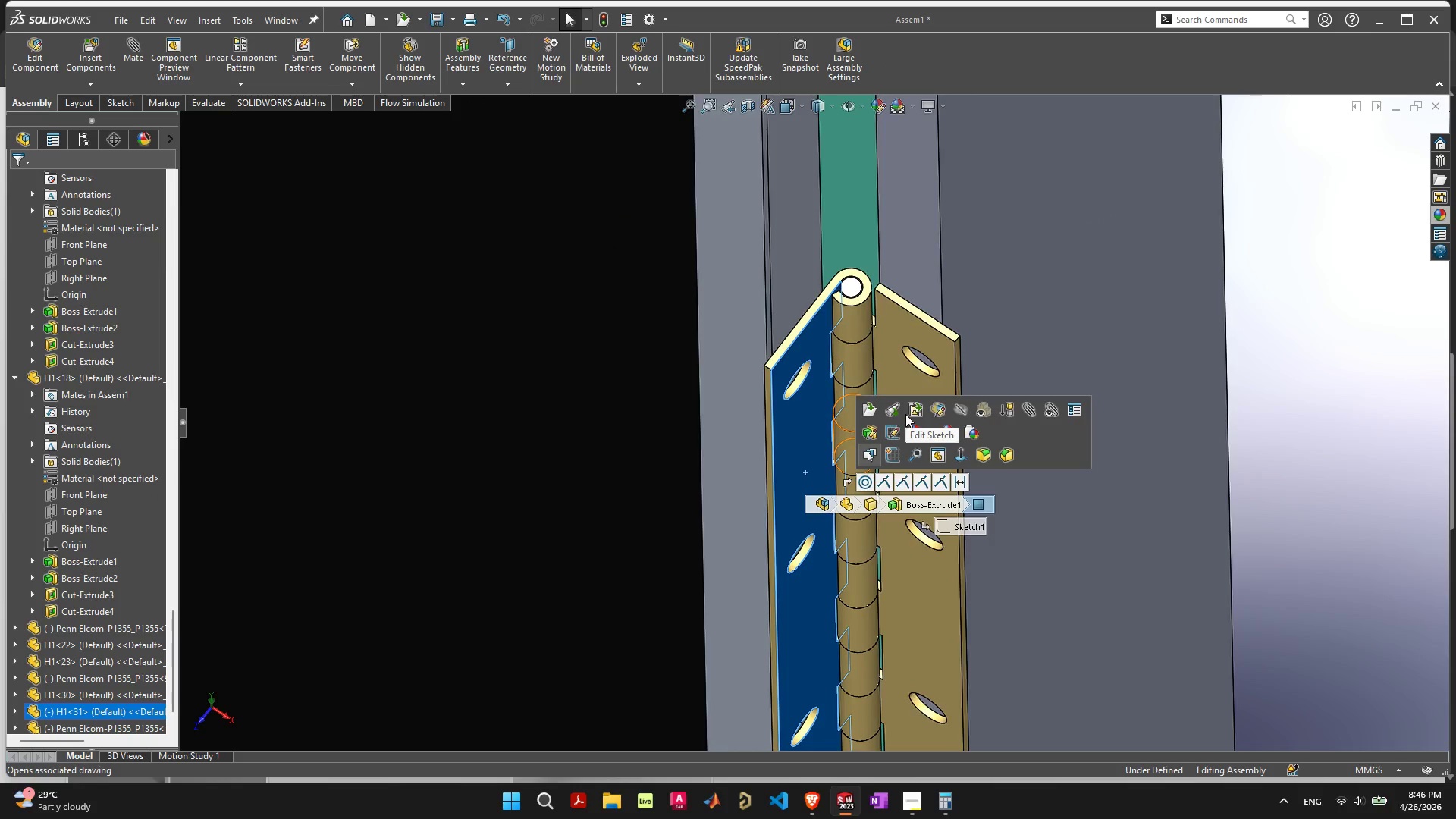 
scroll: coordinate [803, 473], scroll_direction: up, amount: 8.0
 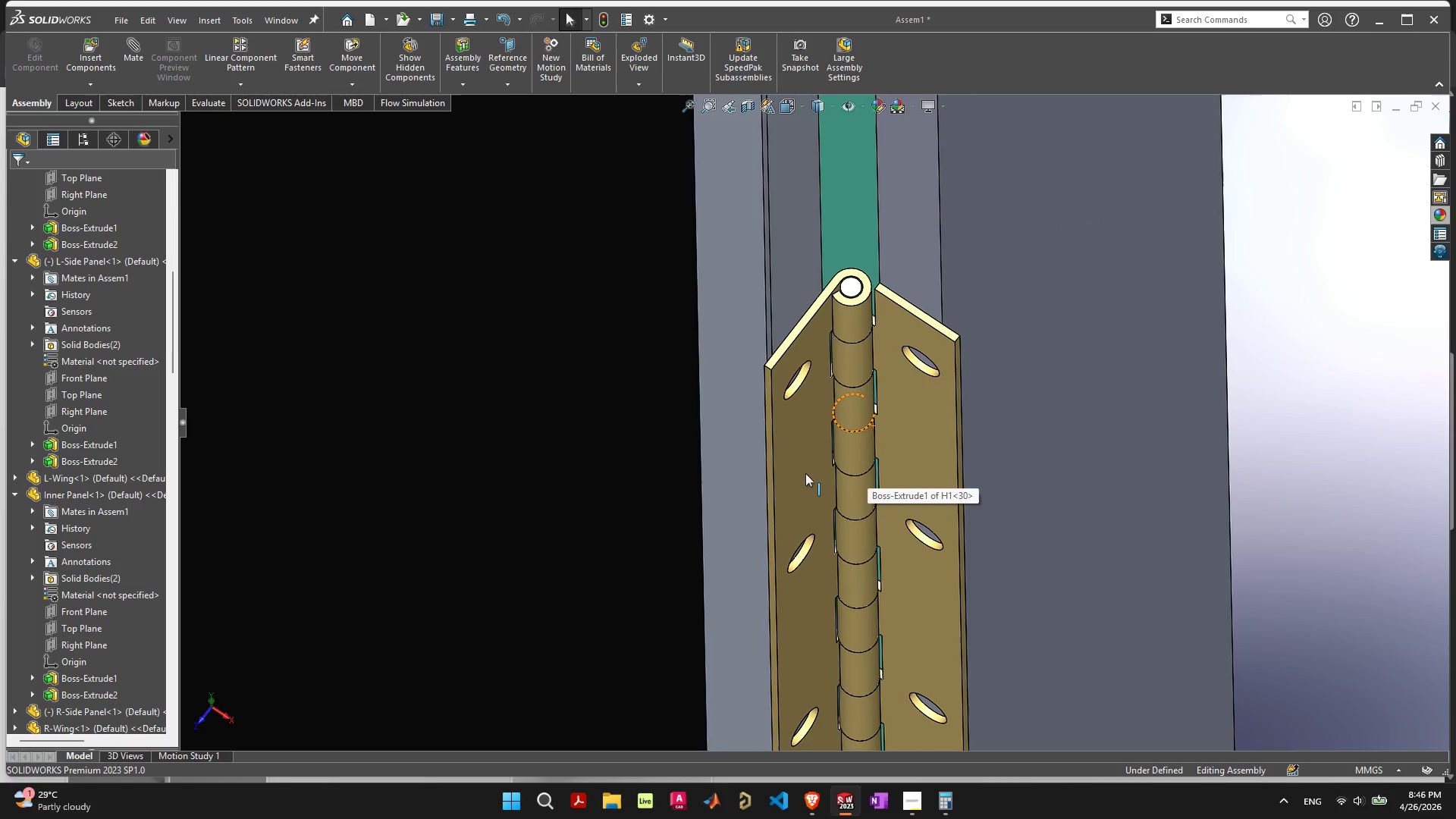 
hold_key(key=ShiftLeft, duration=0.8)
left_click([895, 360])
 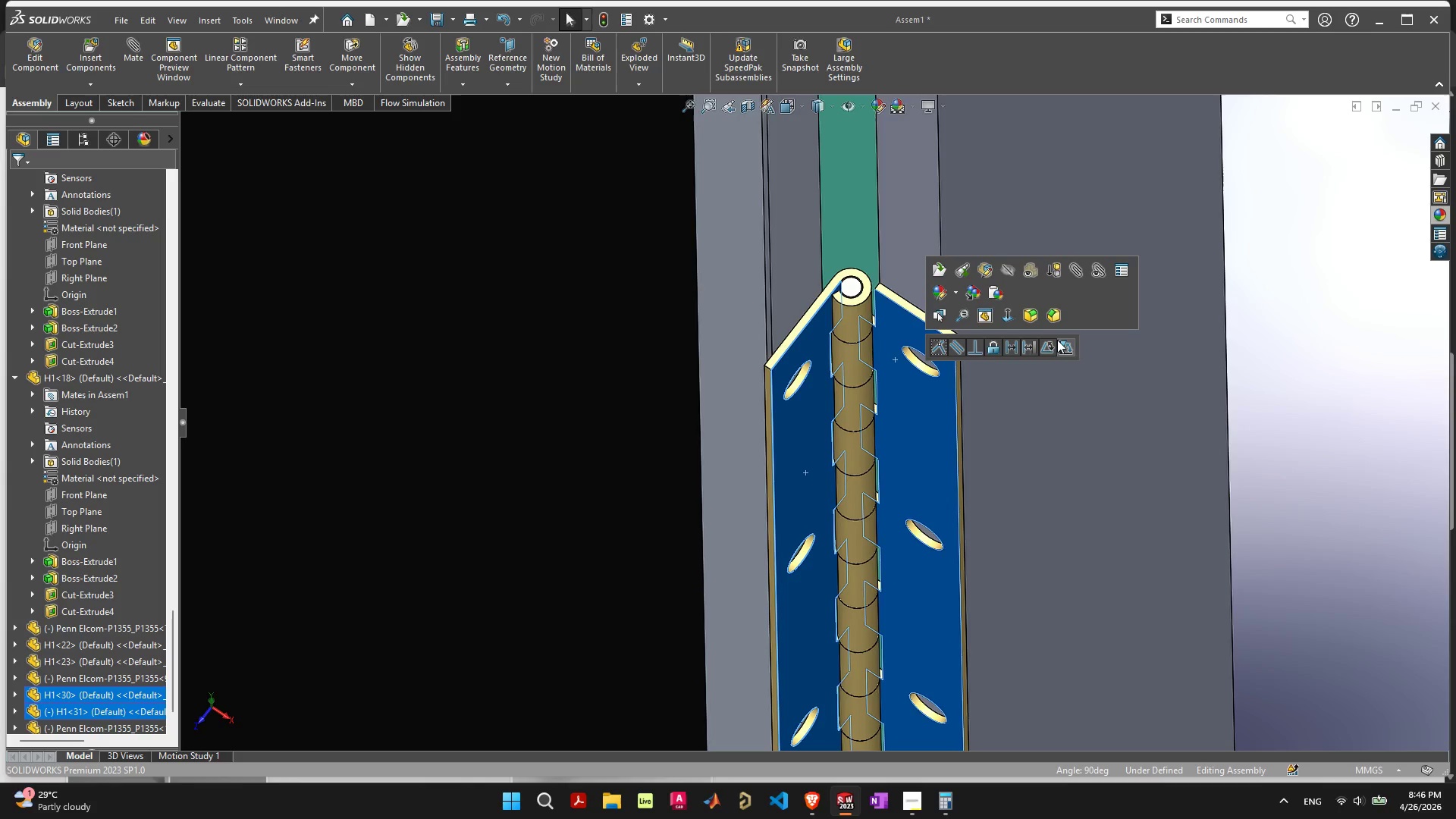 
left_click([1068, 347])
 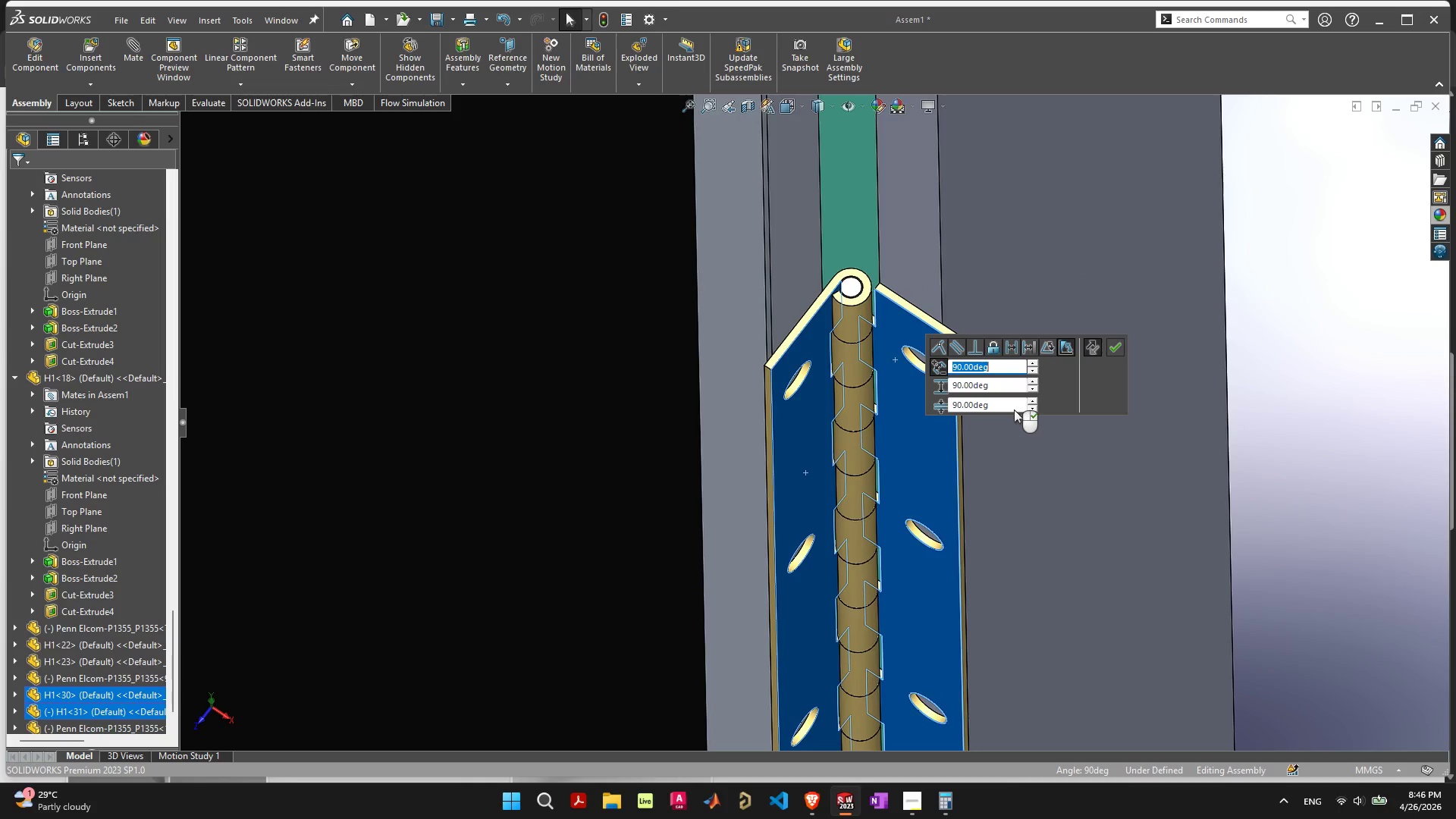 
left_click_drag(start_coordinate=[1005, 407], to_coordinate=[889, 413])
 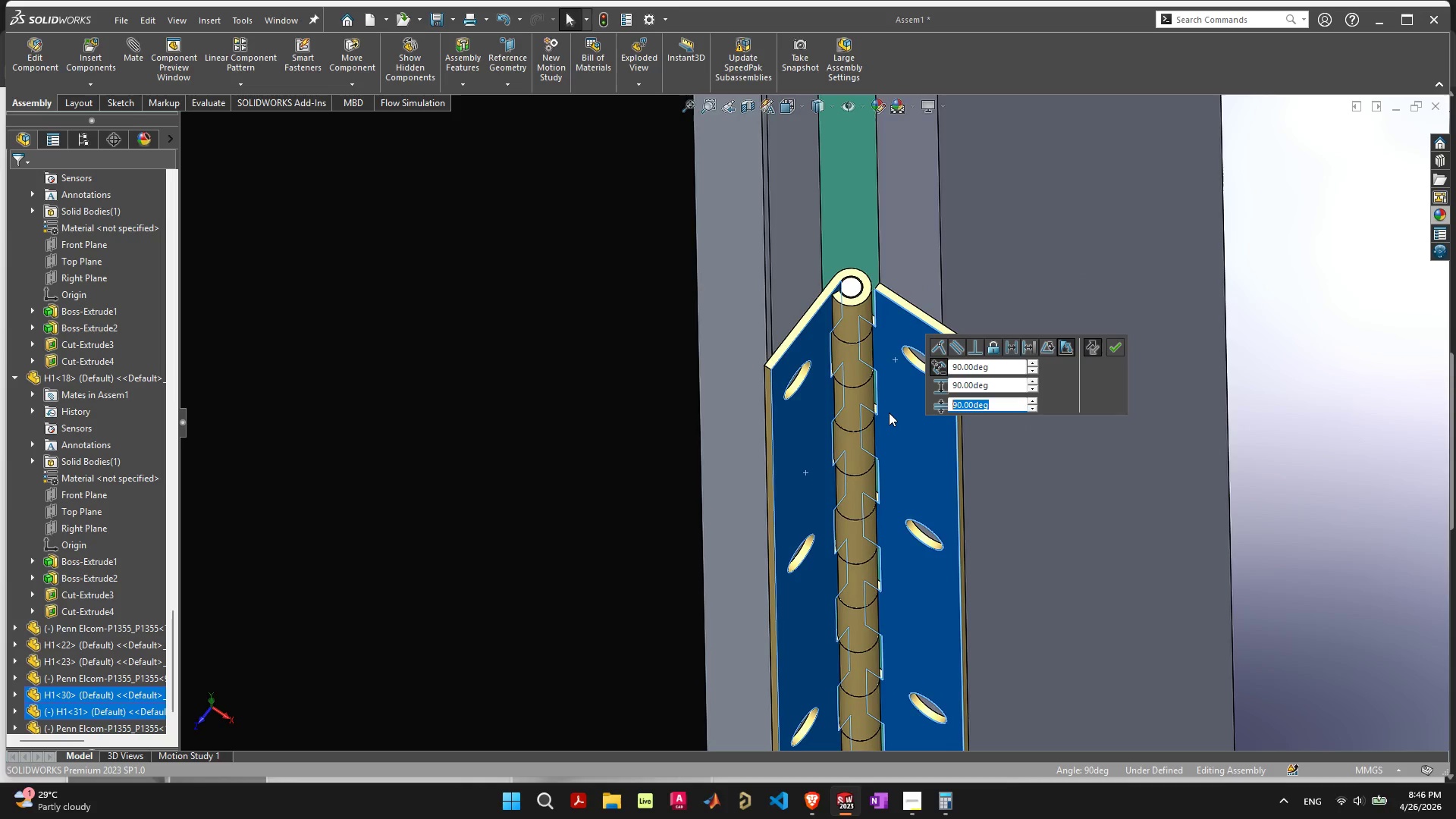 
key(1)
 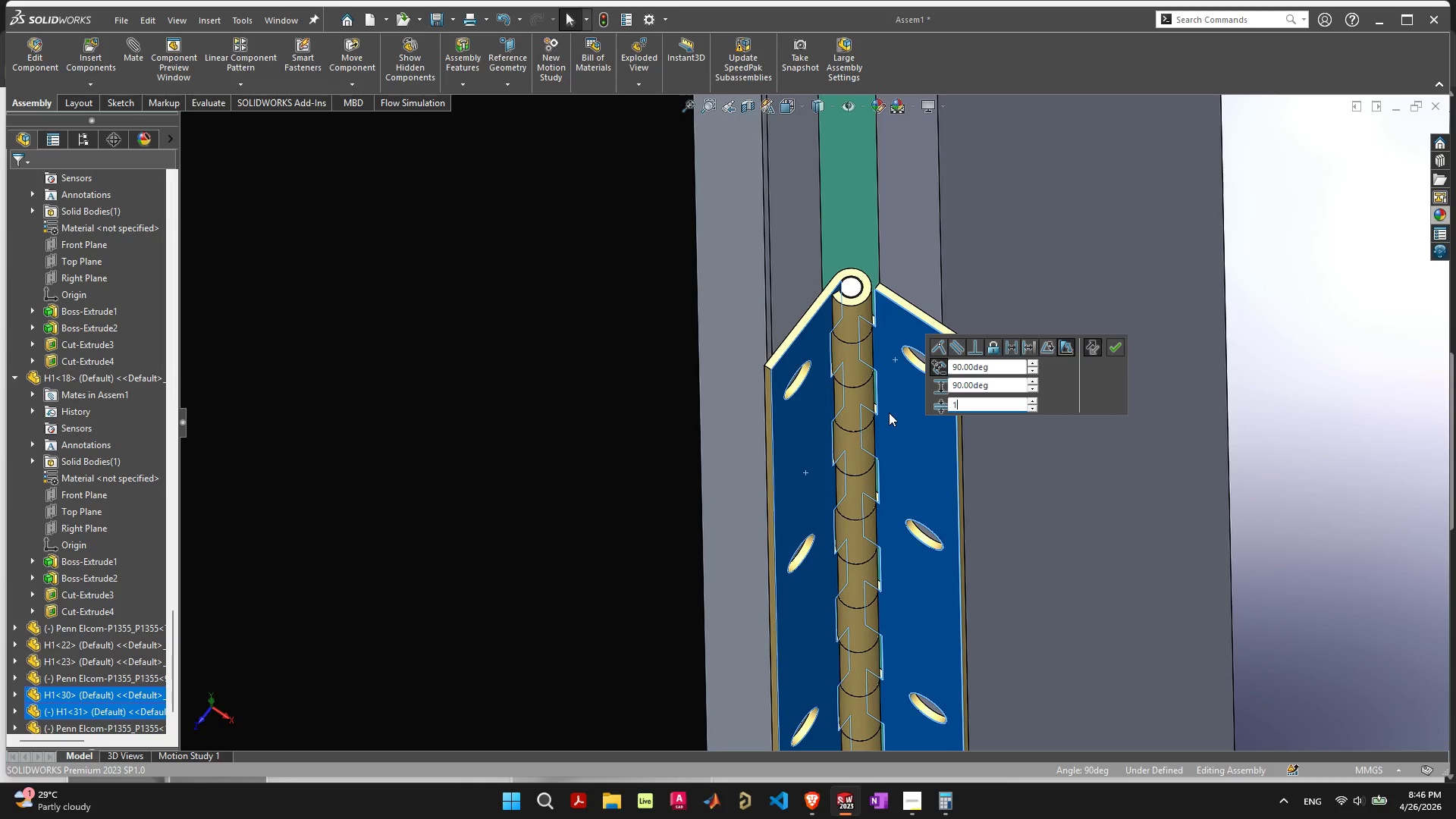 
key(Backspace)
 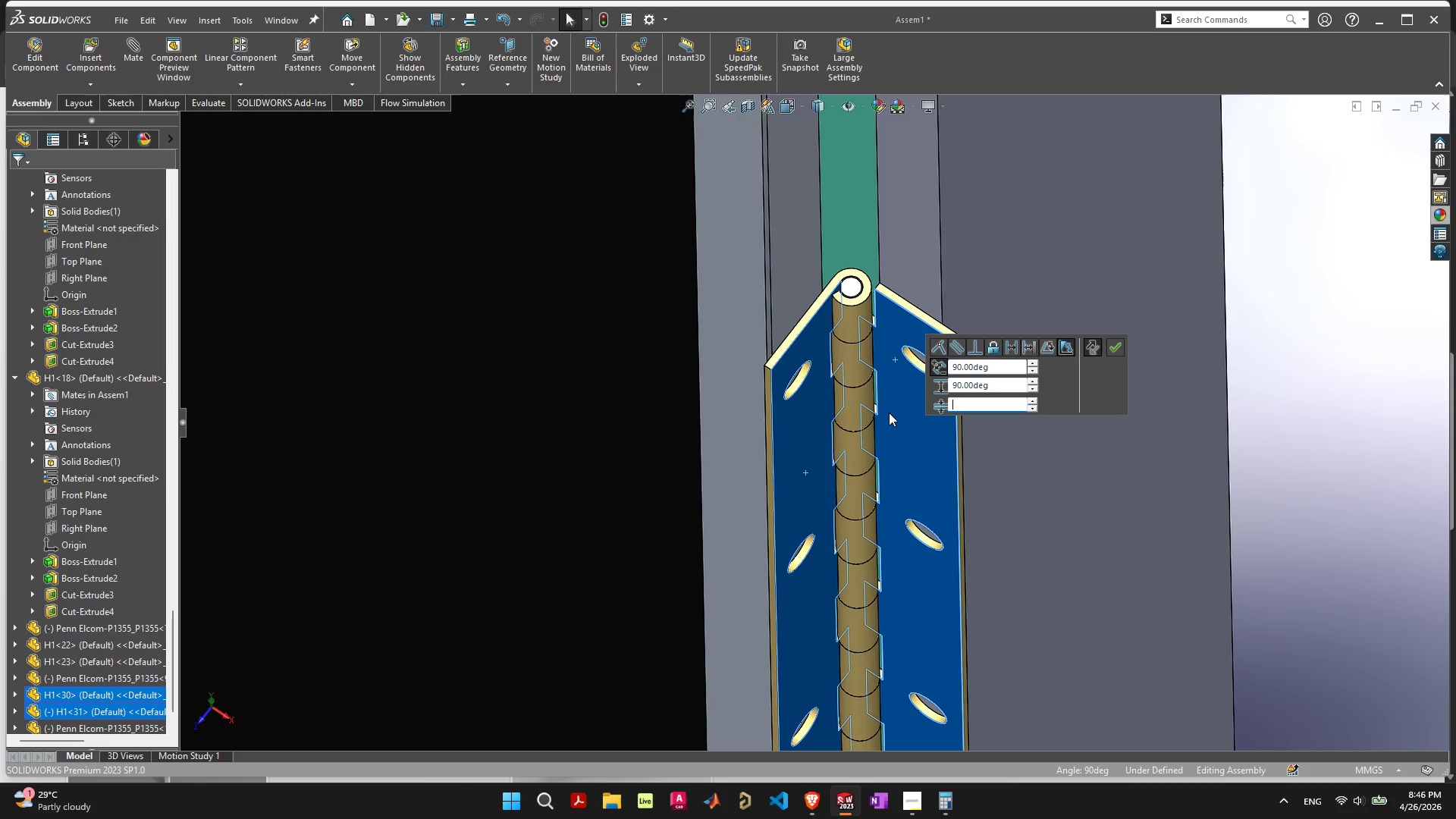 
key(Period)
 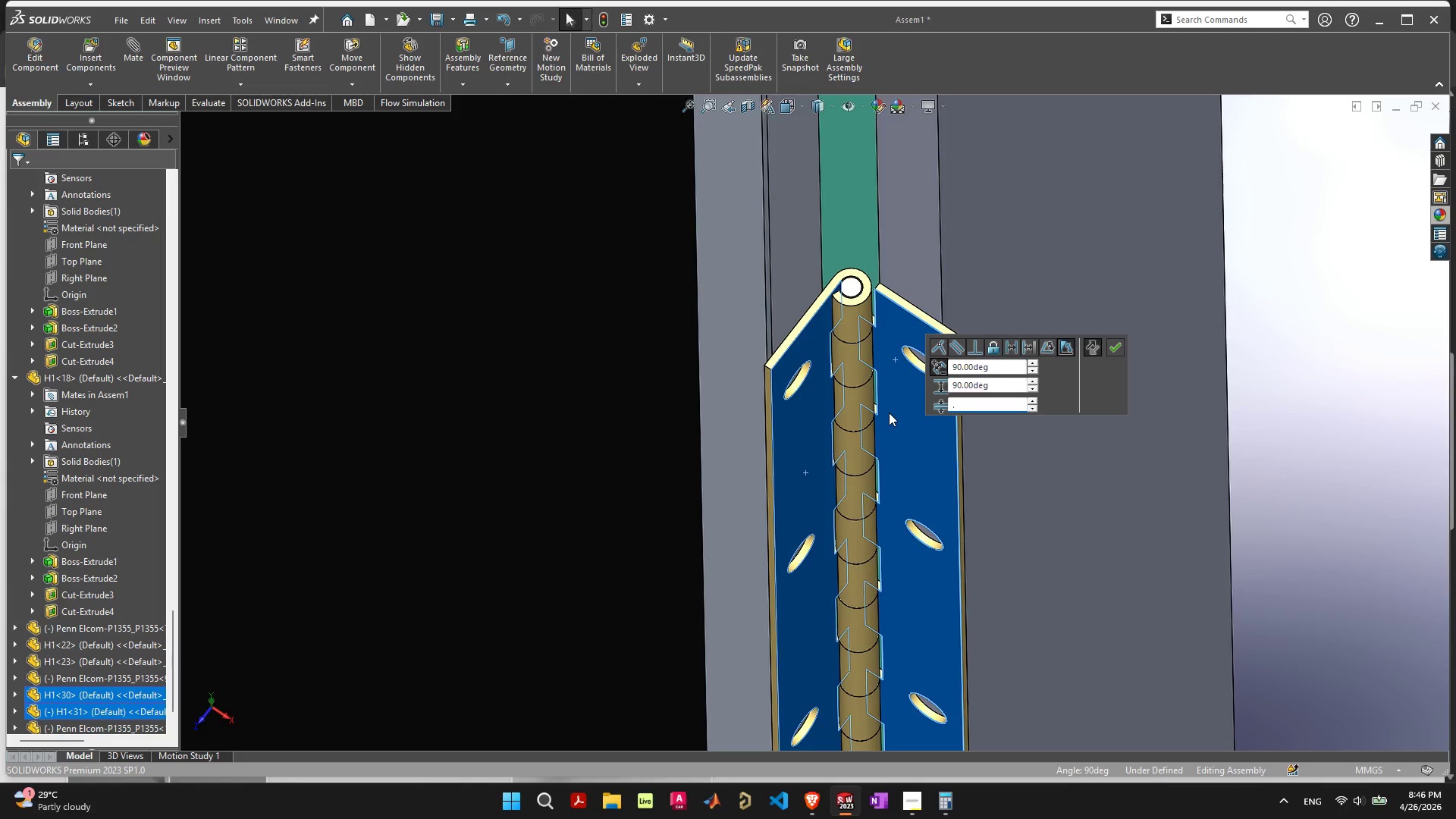 
key(2)
 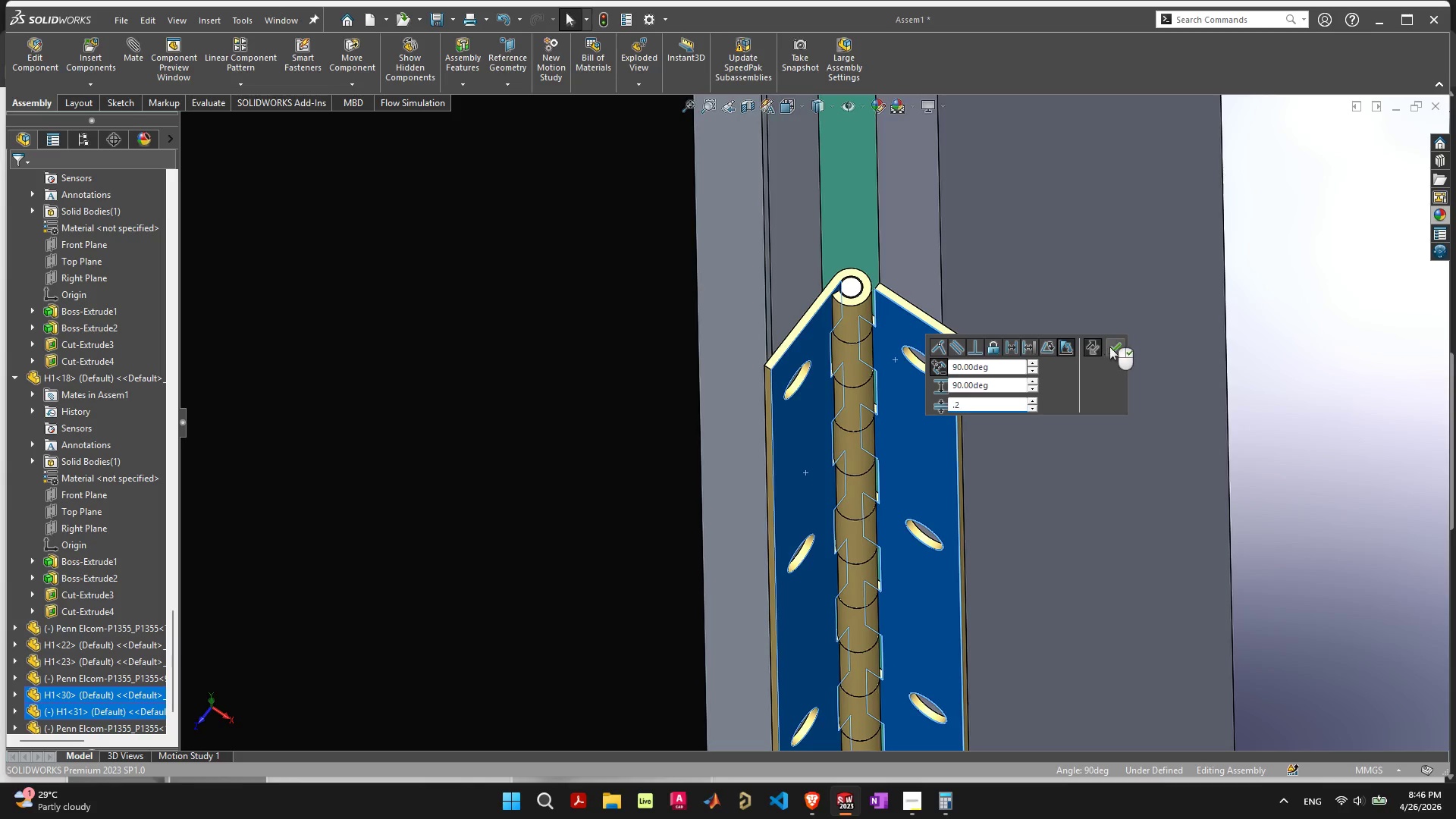 
left_click([1117, 347])
 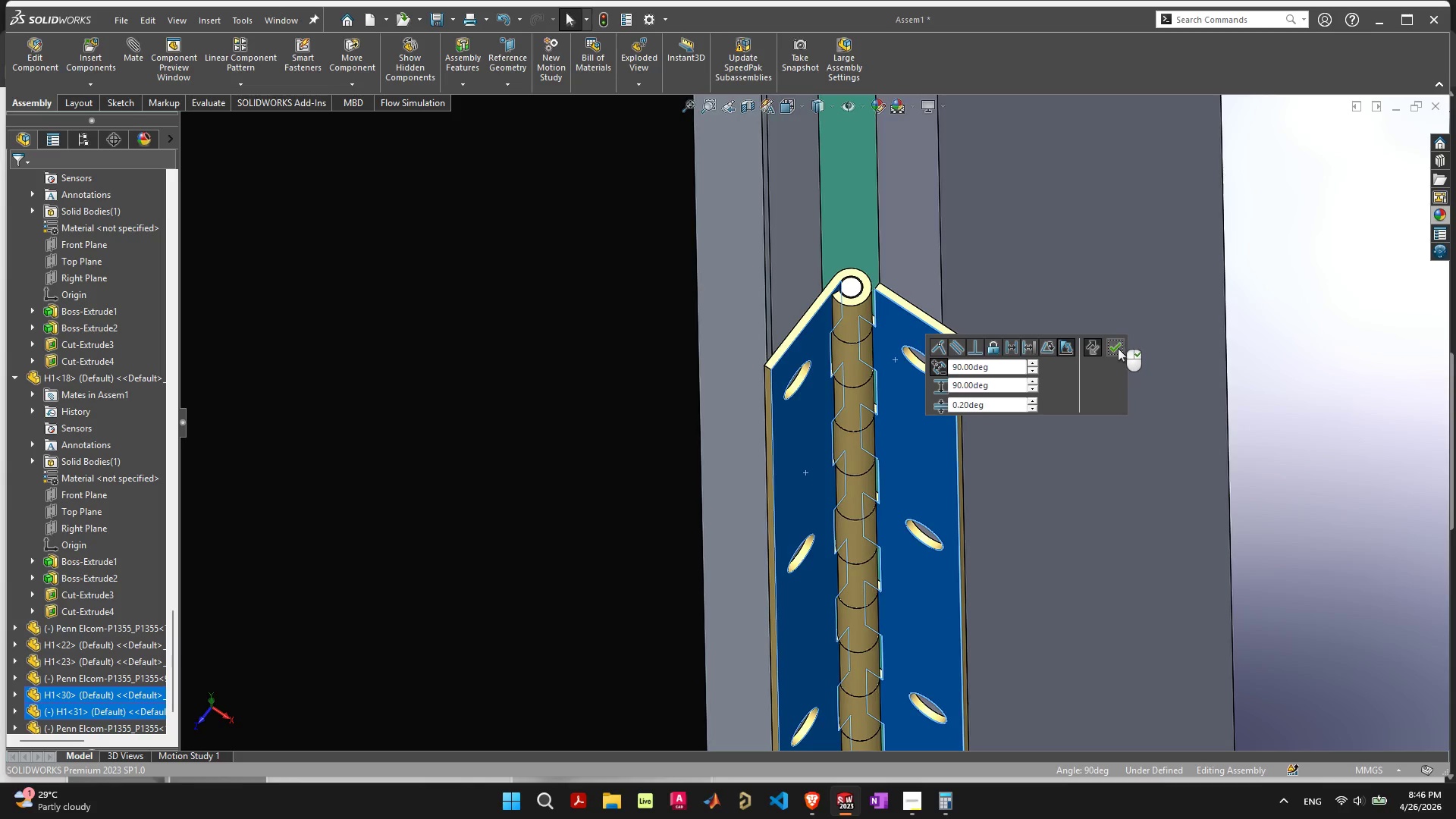 
left_click([1114, 345])
 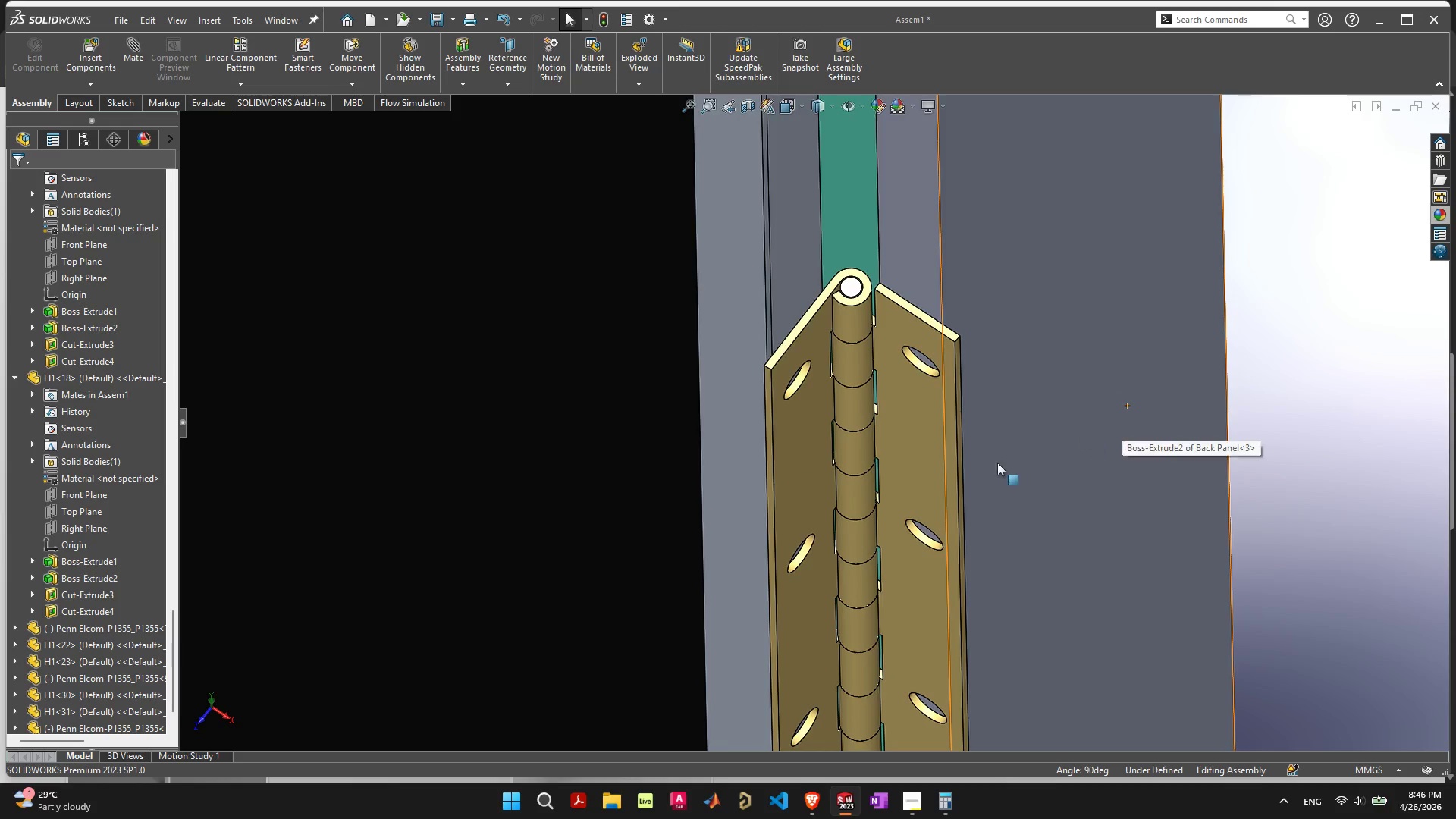 
left_click_drag(start_coordinate=[691, 371], to_coordinate=[976, 533])
 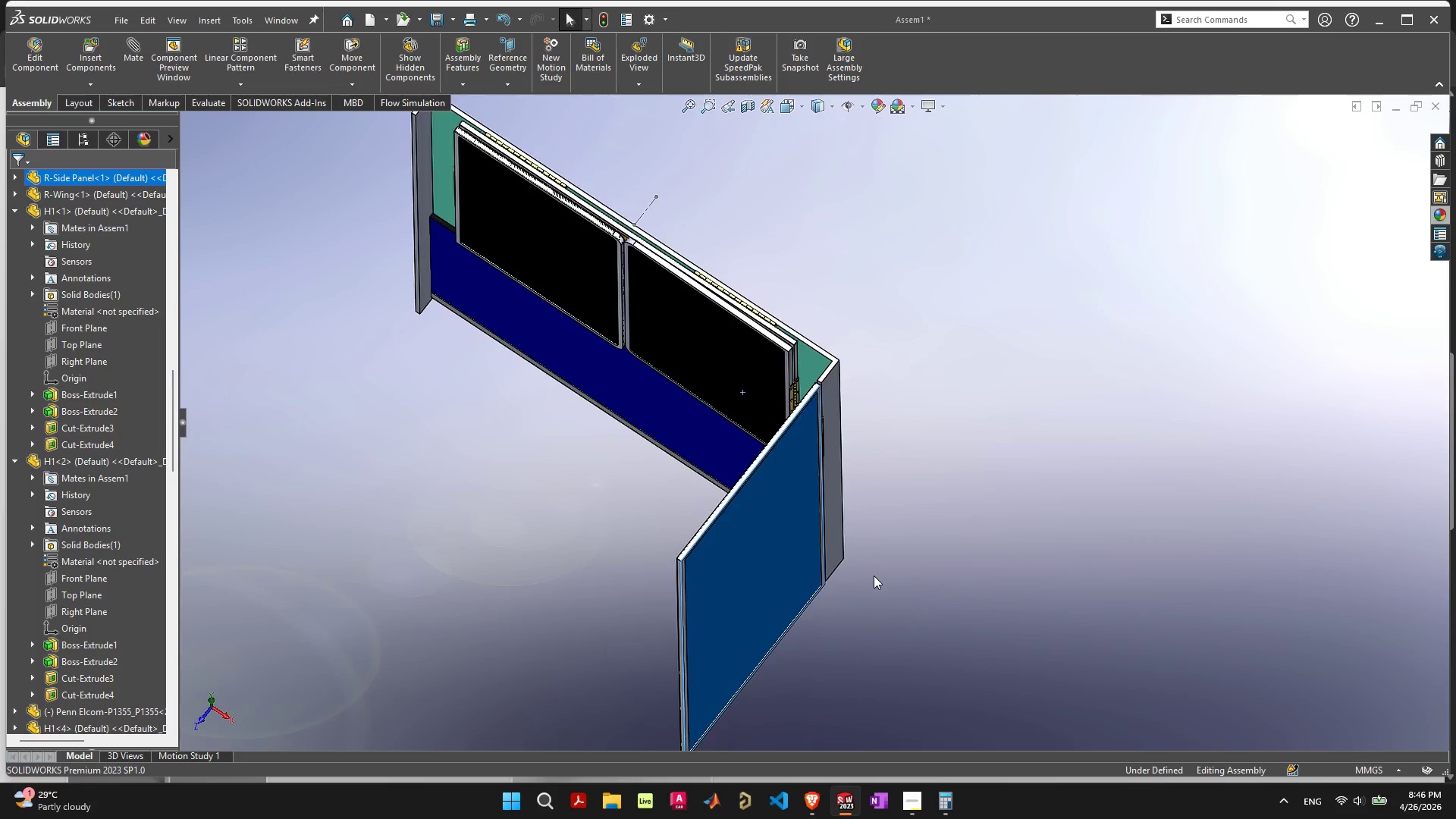 
scroll: coordinate [872, 579], scroll_direction: down, amount: 19.0
 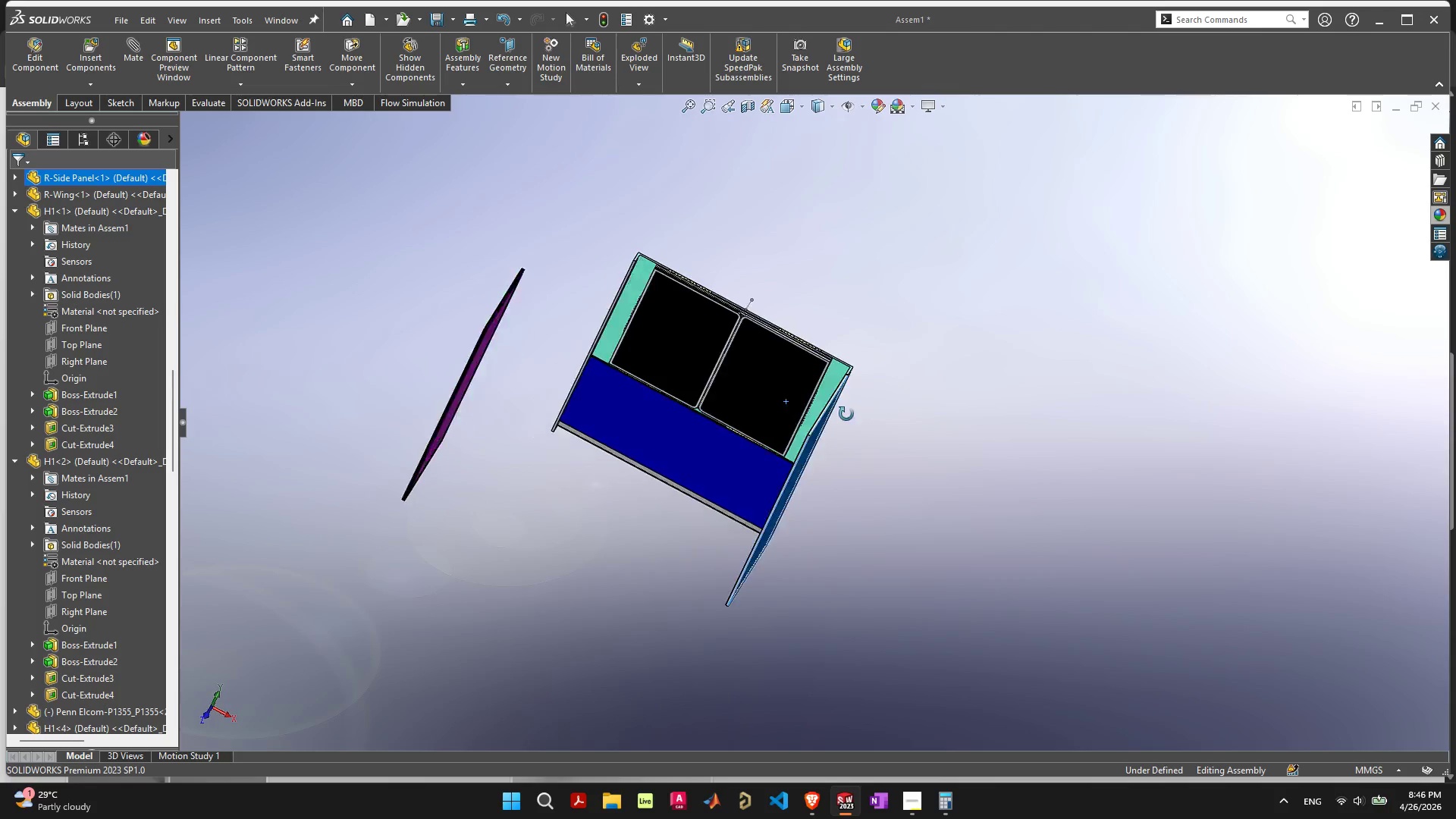 
left_click_drag(start_coordinate=[758, 438], to_coordinate=[586, 171])
 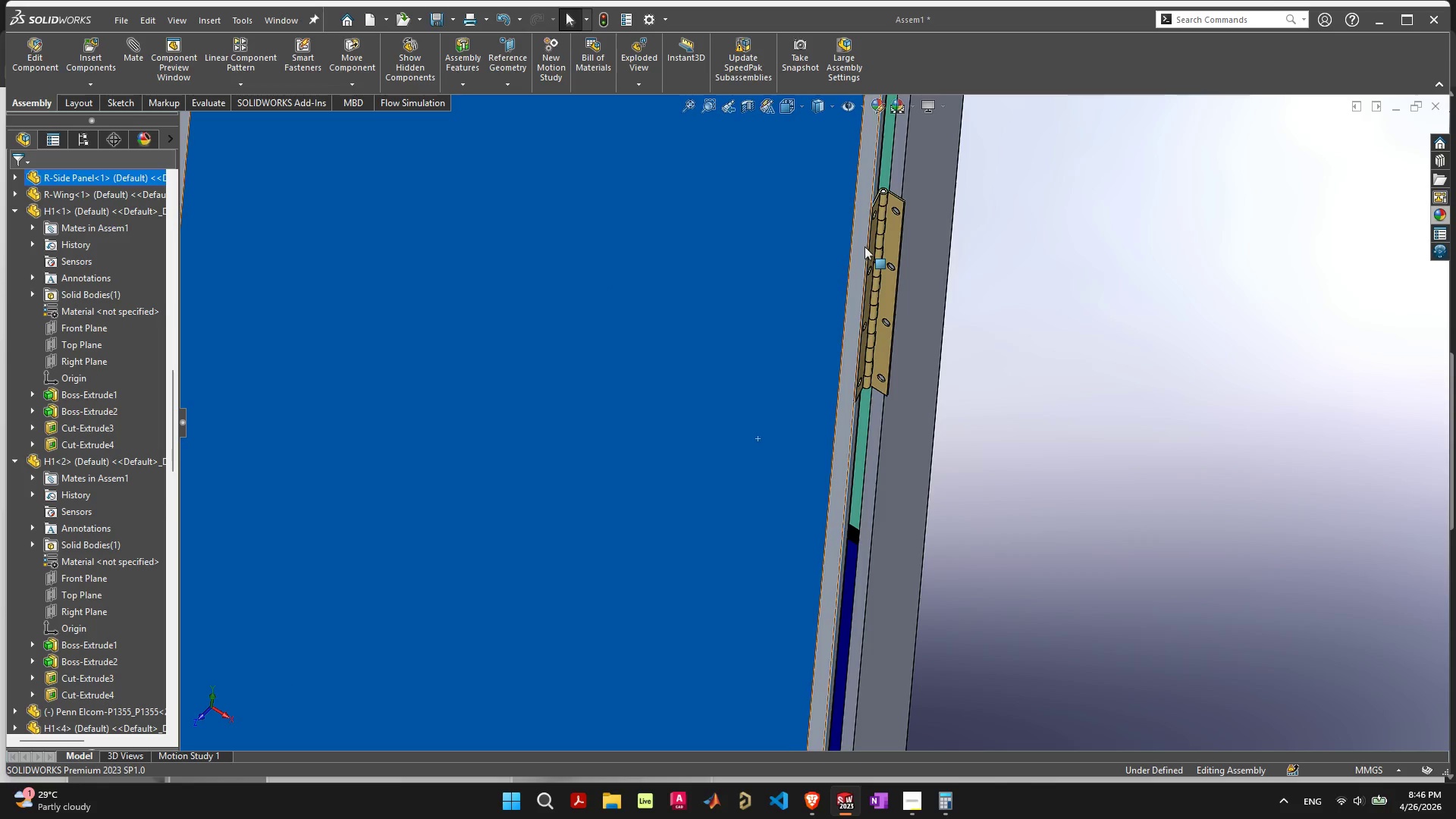 
scroll: coordinate [869, 246], scroll_direction: up, amount: 14.0
 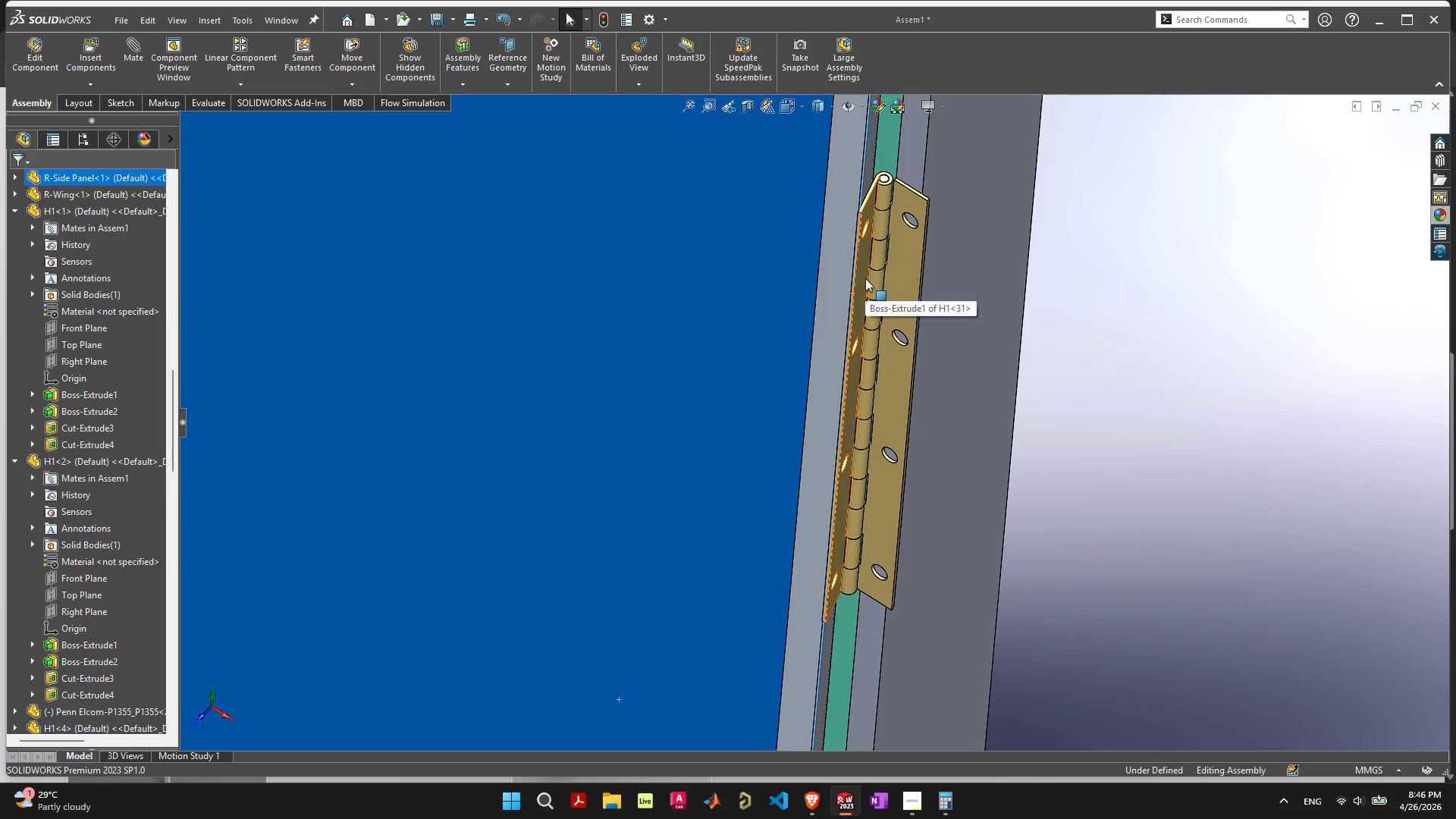 
hold_key(key=ControlLeft, duration=0.66)
left_click_drag(start_coordinate=[865, 278], to_coordinate=[1216, 437])
 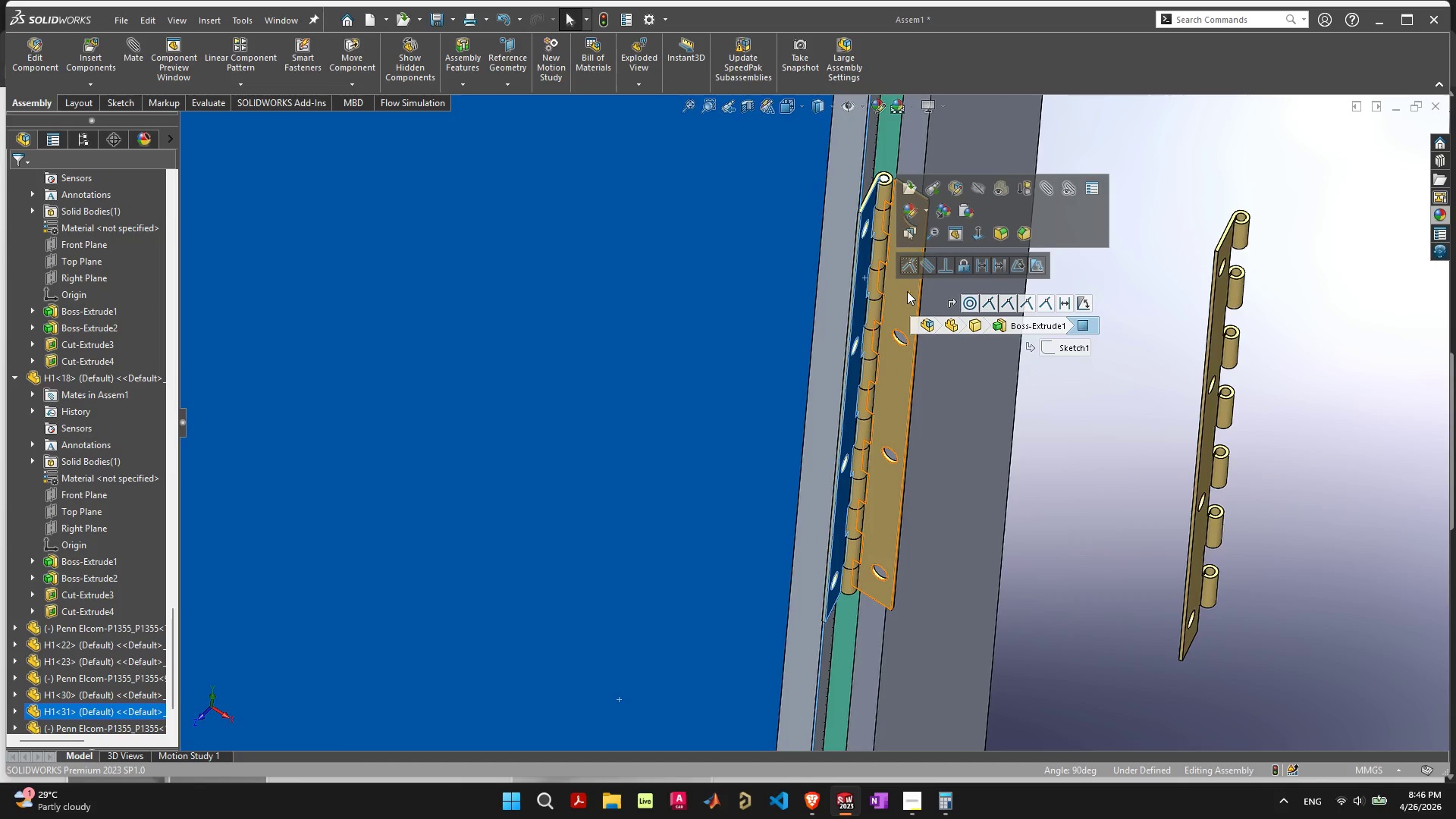 
hold_key(key=ControlLeft, duration=3.16)
left_click_drag(start_coordinate=[907, 292], to_coordinate=[1363, 409])
 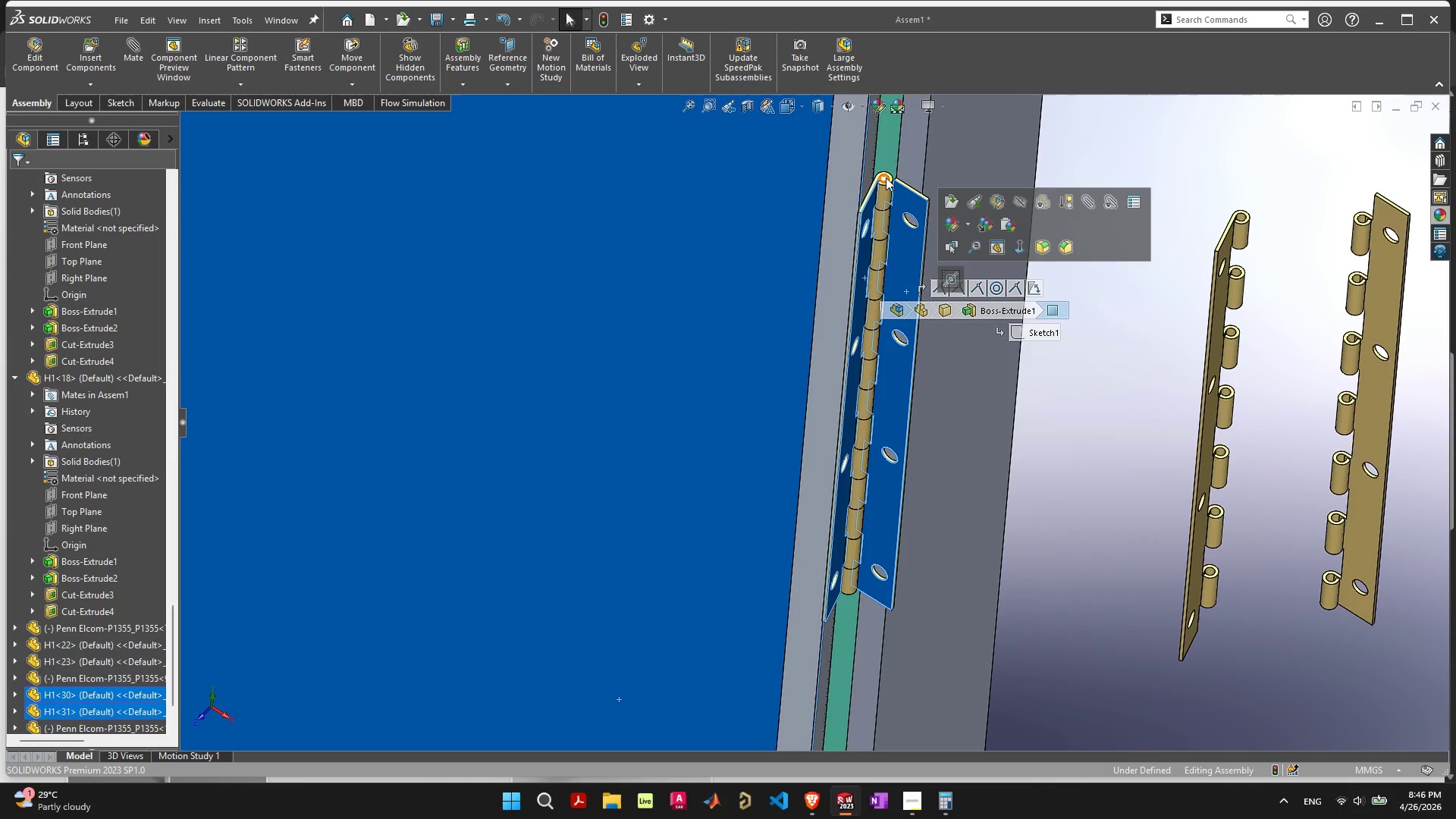 
hold_key(key=ControlLeft, duration=1.28)
left_click_drag(start_coordinate=[886, 177], to_coordinate=[1317, 253])
 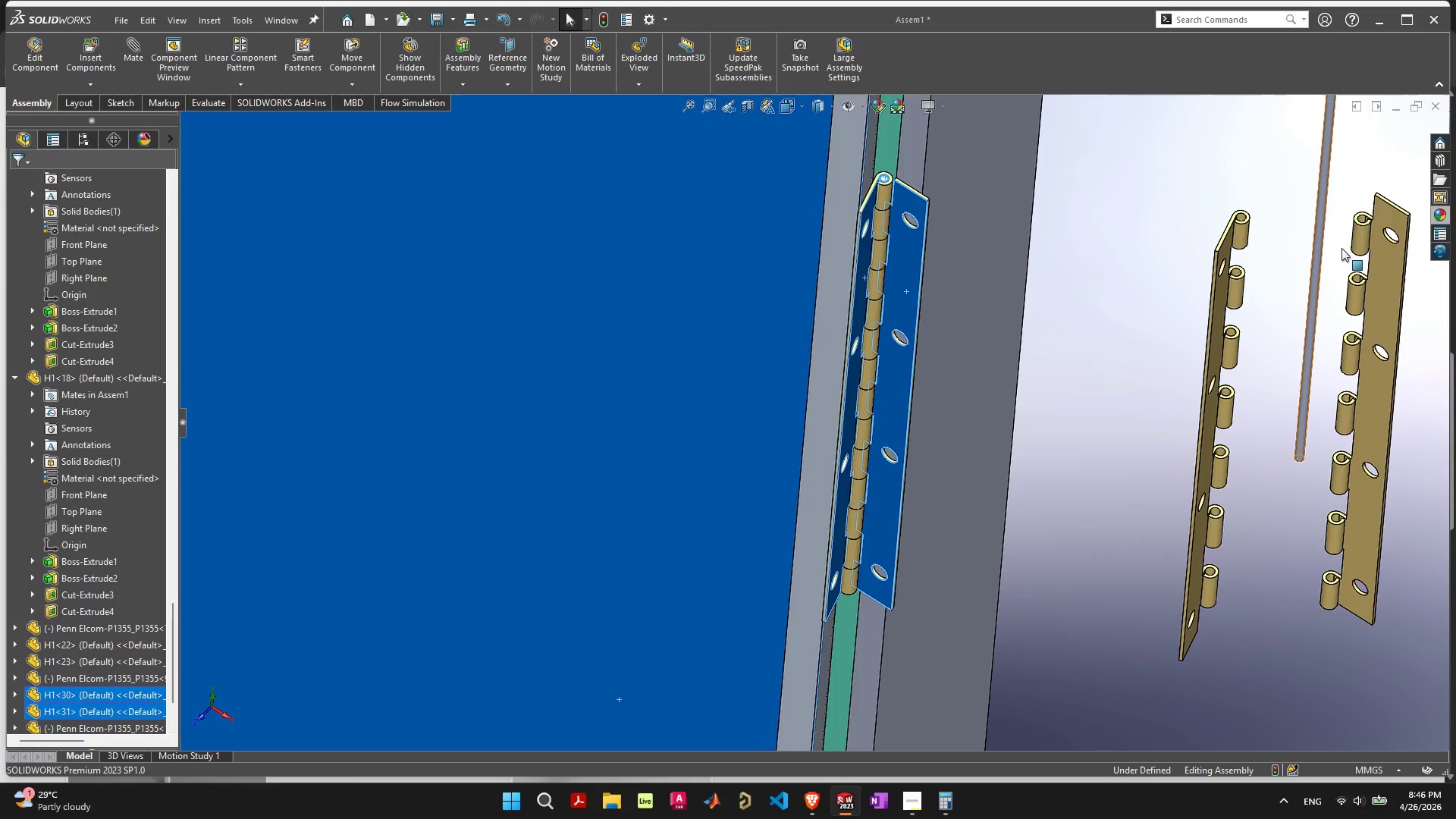 
scroll: coordinate [1222, 346], scroll_direction: down, amount: 8.0
 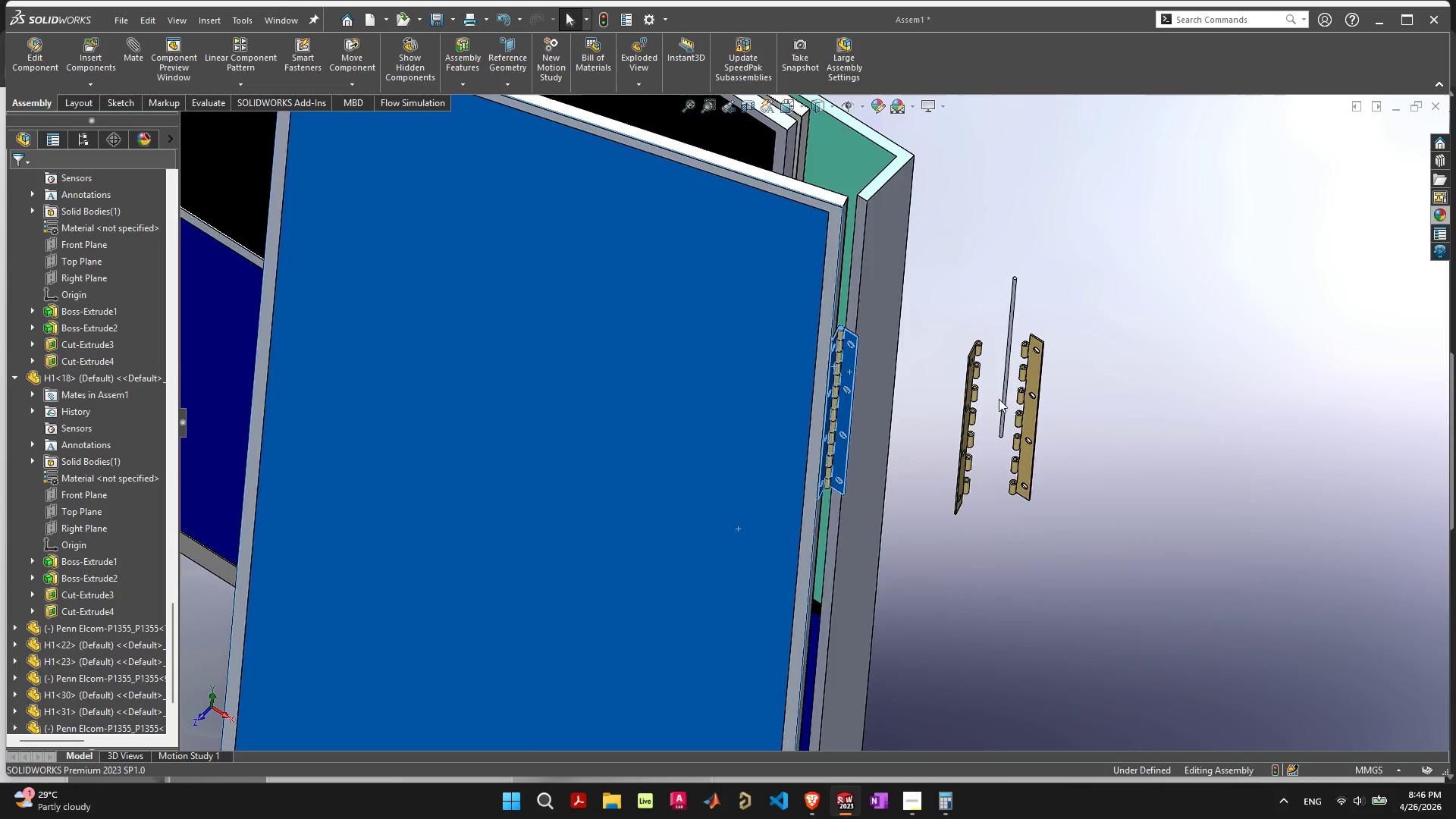 
scroll: coordinate [714, 306], scroll_direction: up, amount: 11.0
 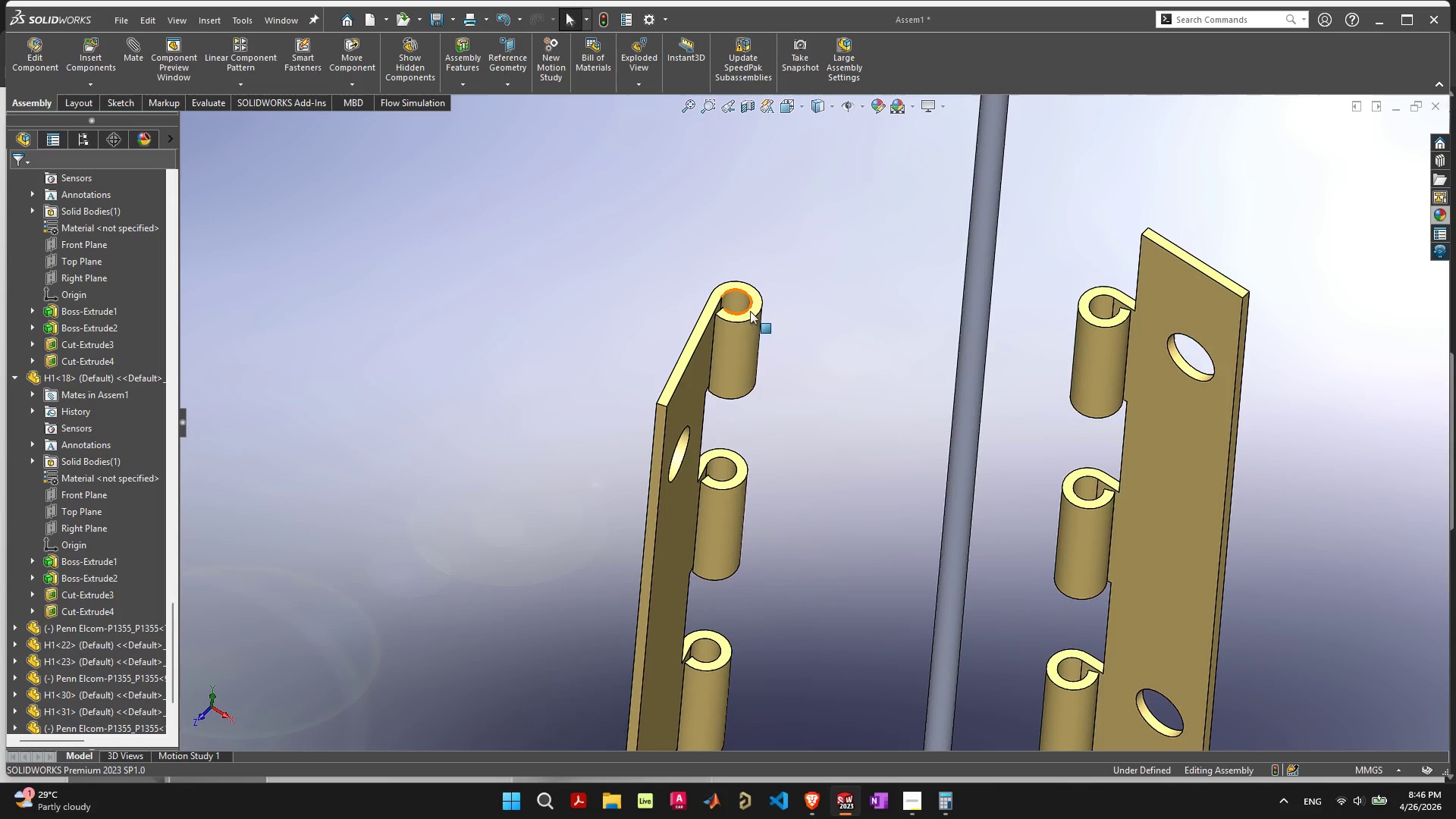 
left_click([738, 299])
 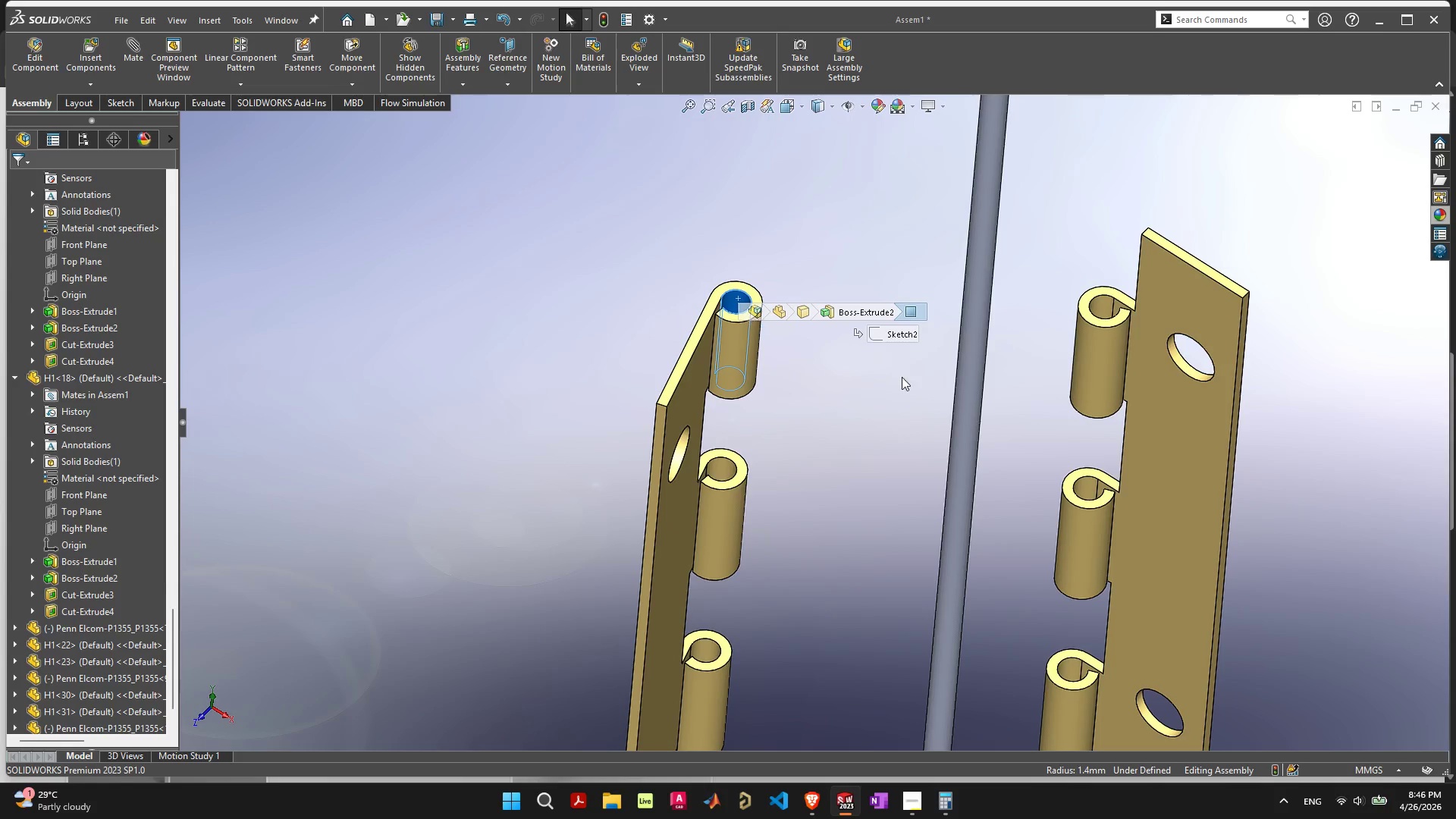 
hold_key(key=ShiftLeft, duration=0.61)
left_click([968, 416])
 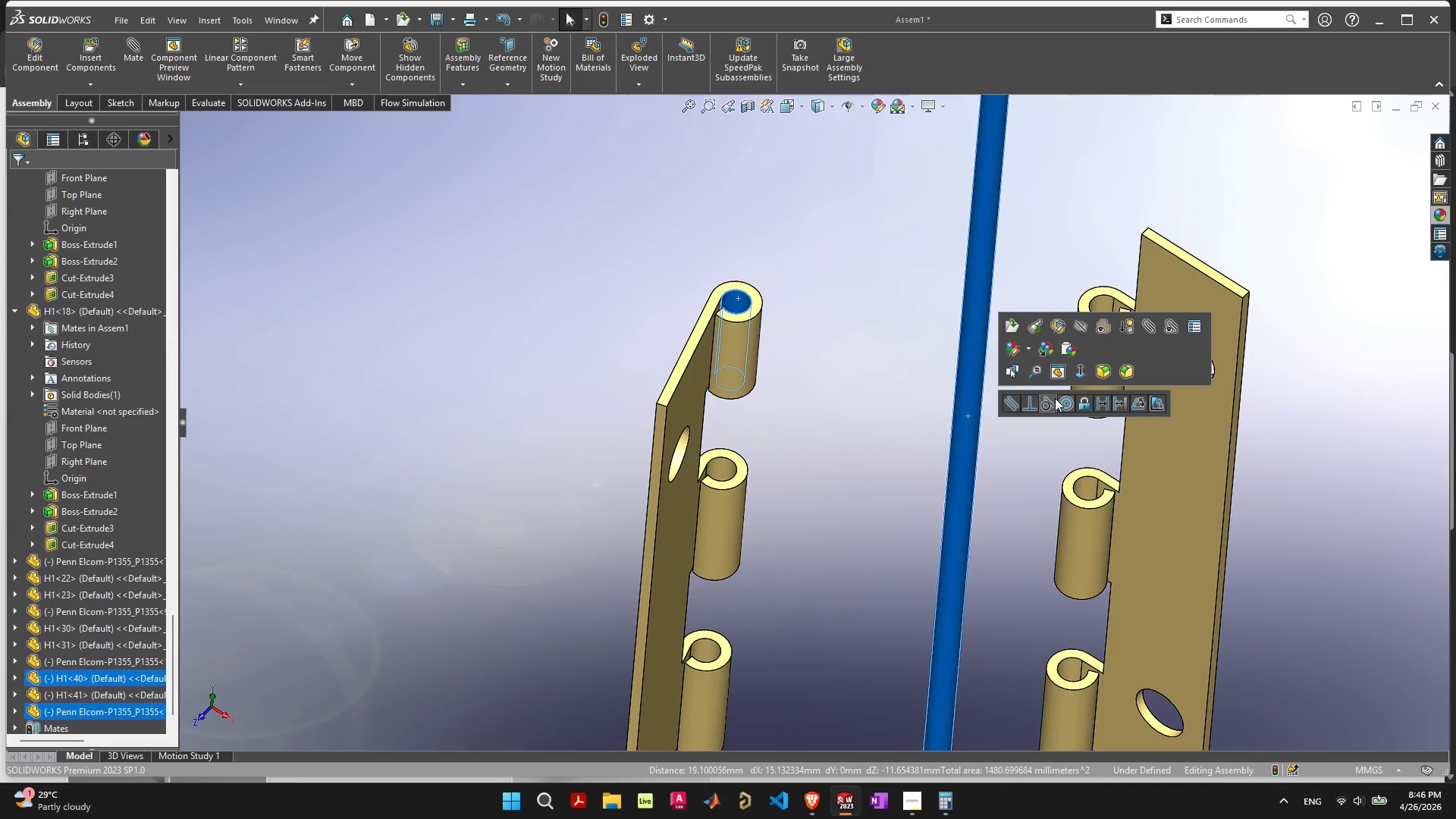 
left_click([1062, 398])
 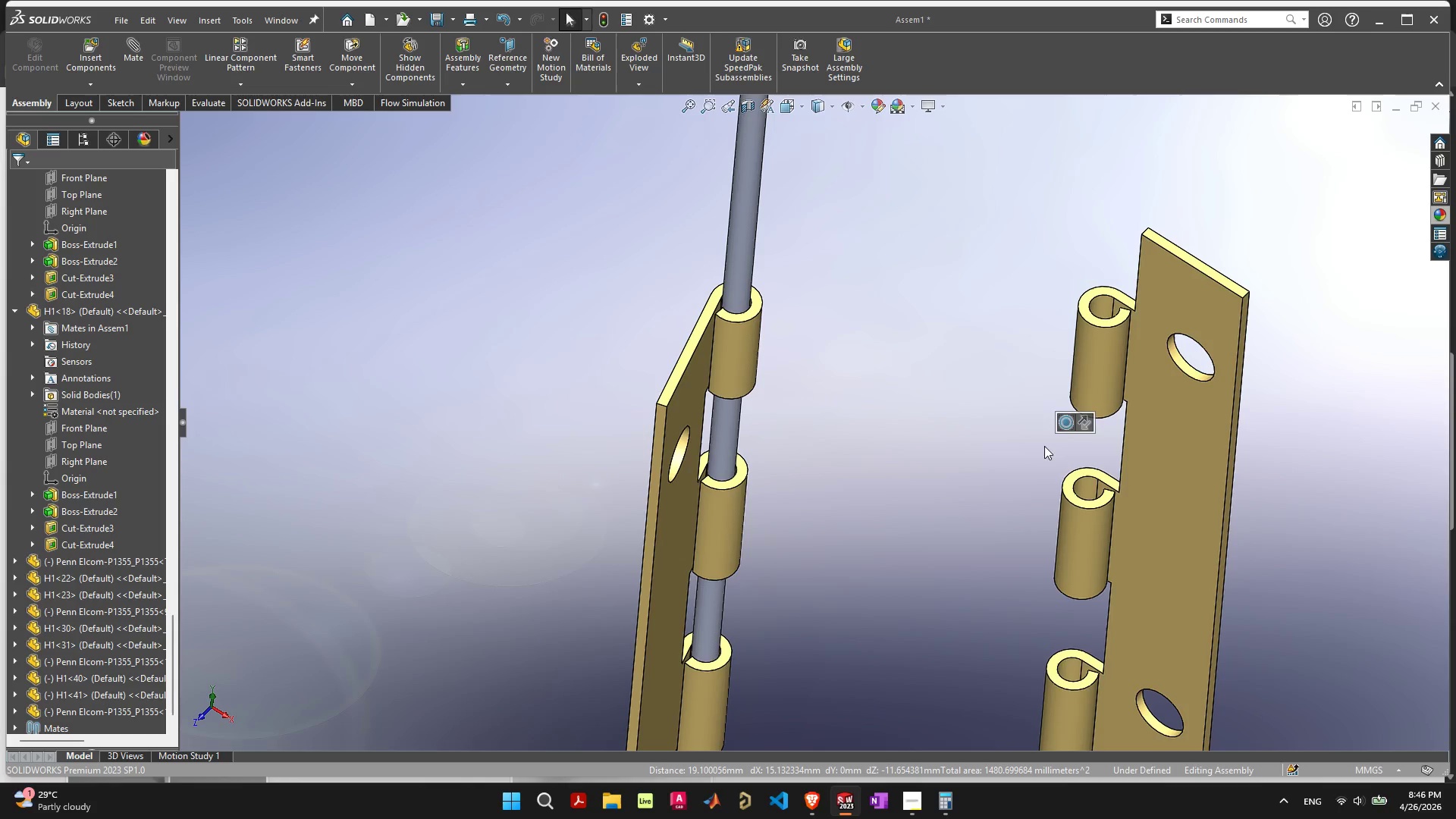 
wait(5.08)
 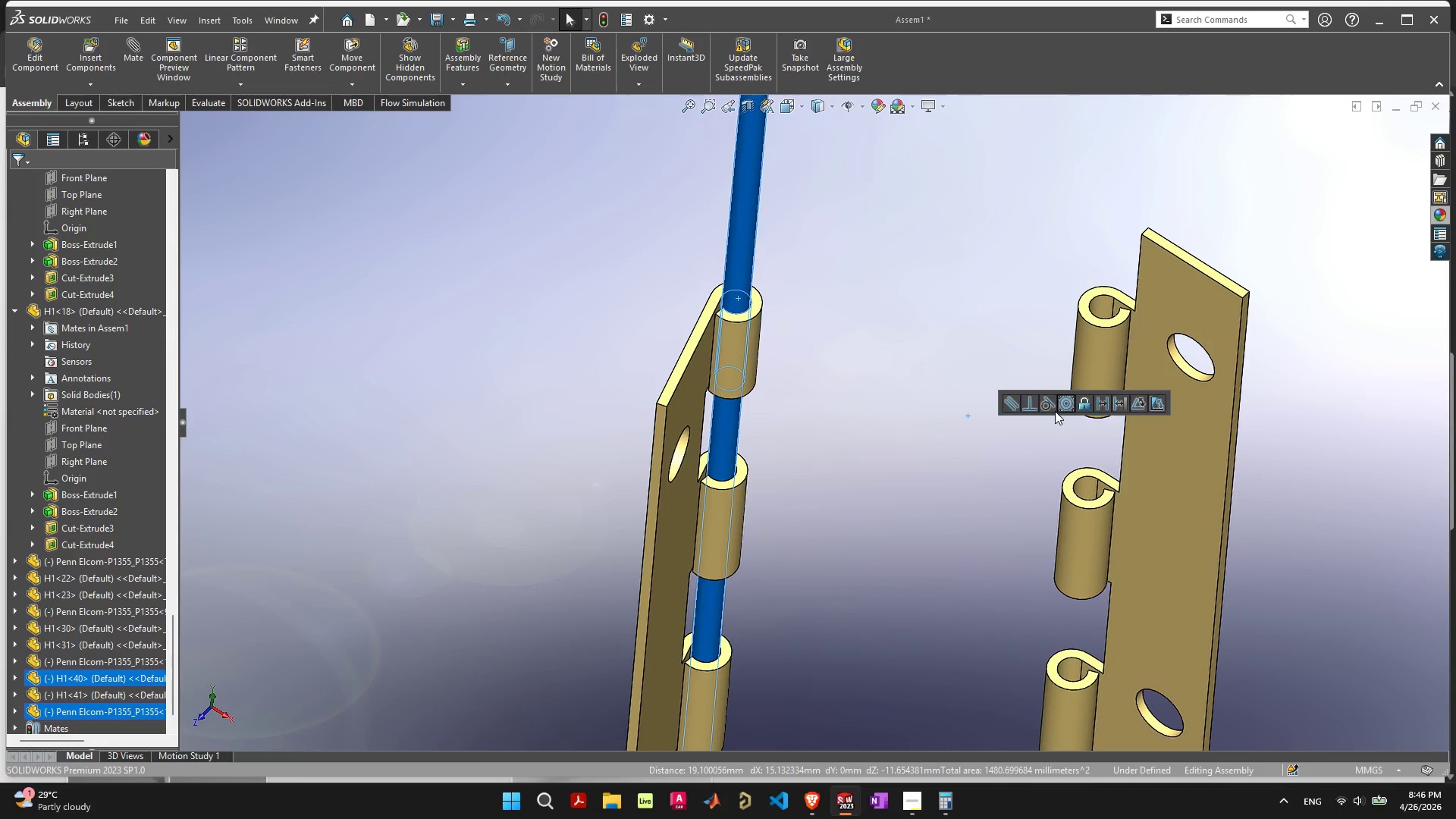 
left_click([1101, 304])
 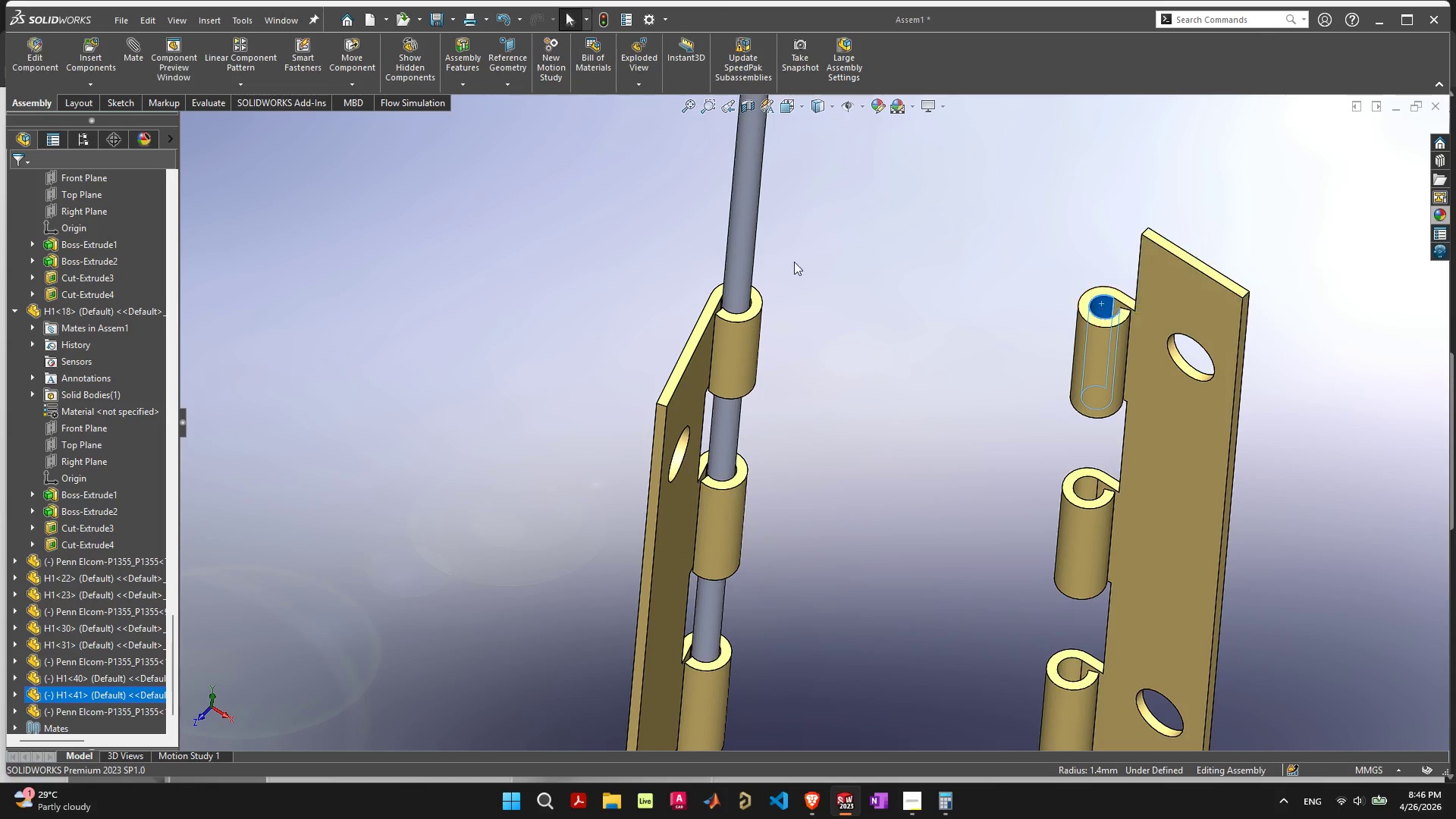 
hold_key(key=ShiftLeft, duration=0.7)
left_click([745, 252])
 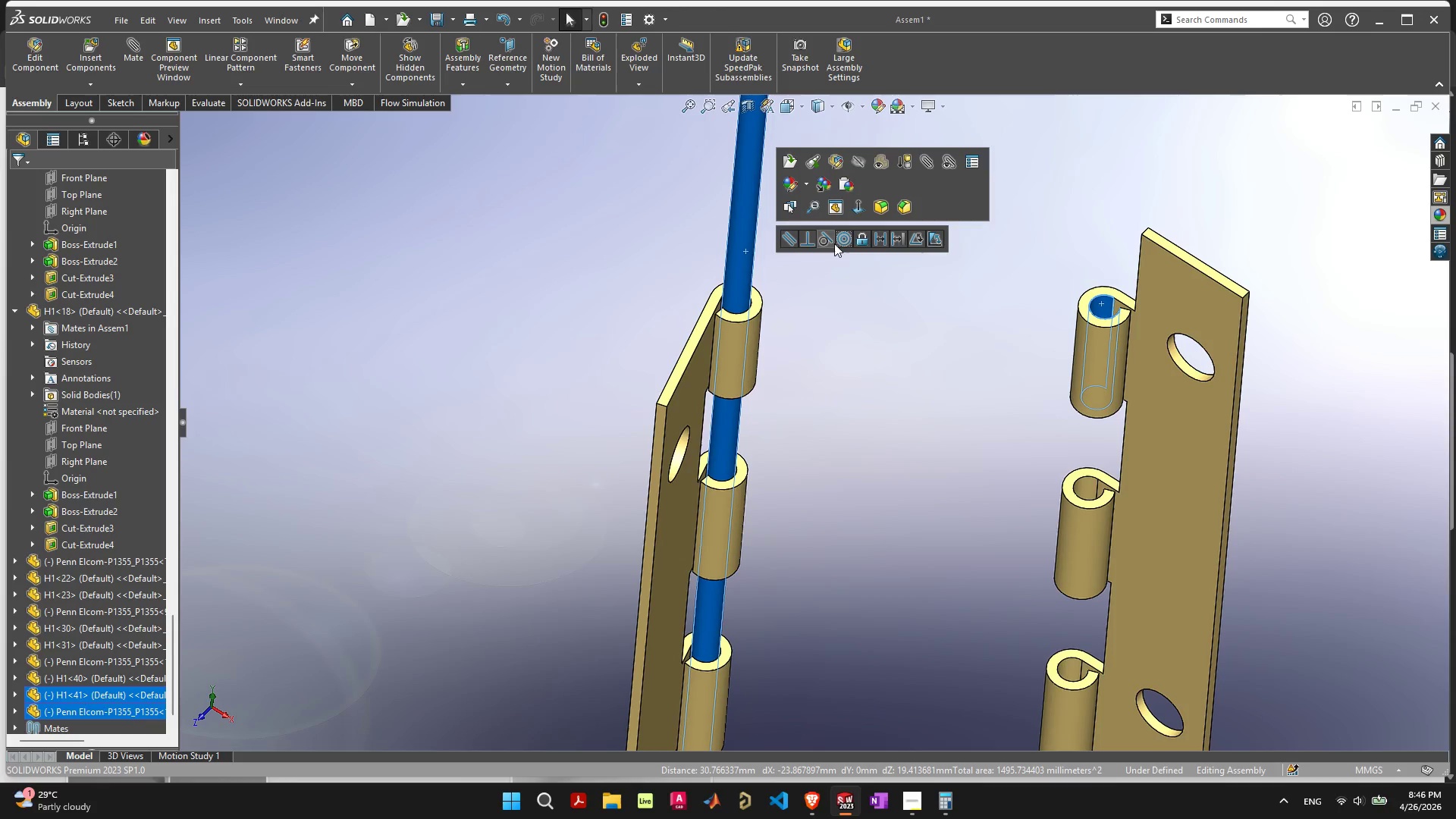 
left_click([843, 241])
 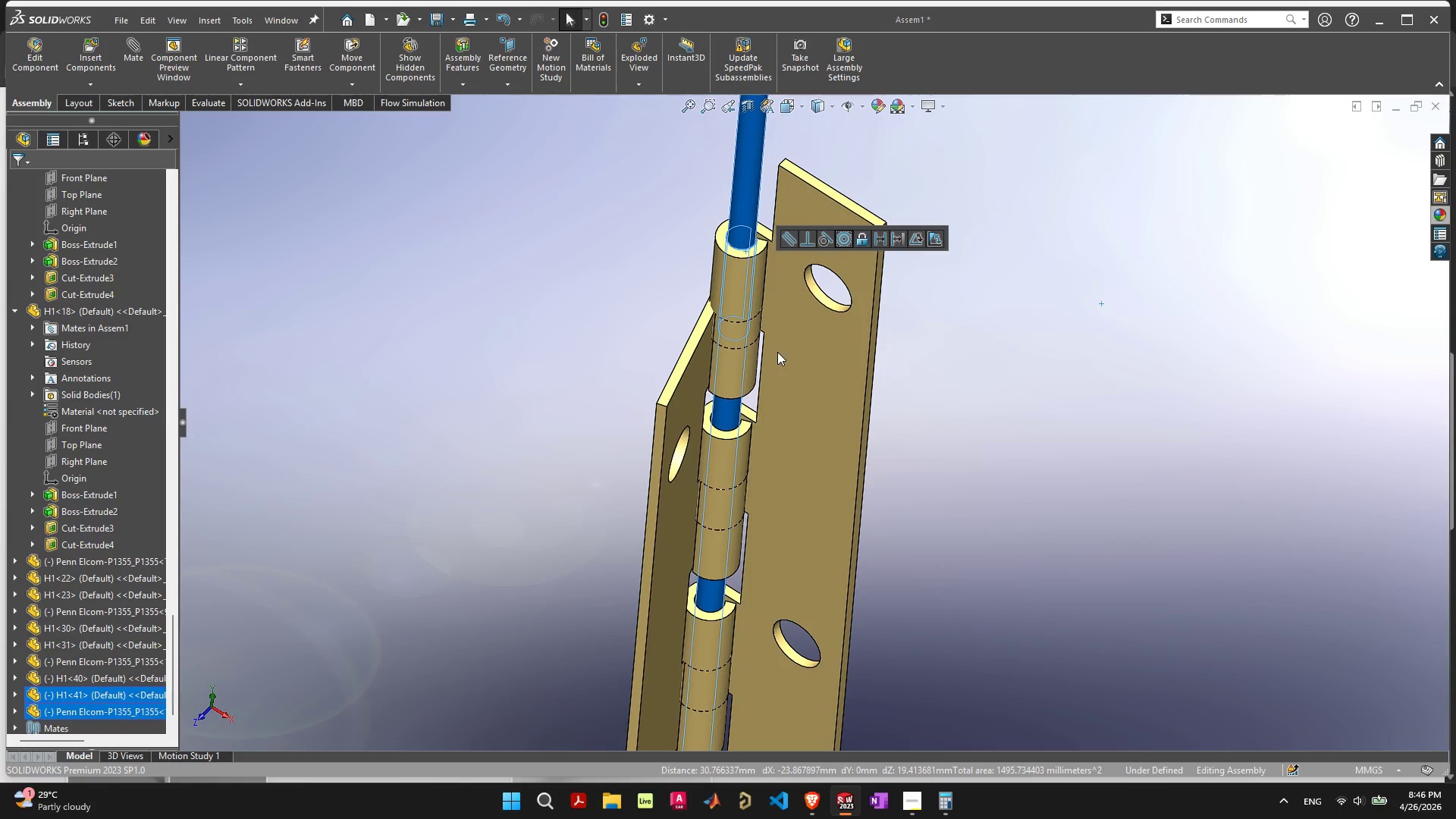 
scroll: coordinate [808, 199], scroll_direction: down, amount: 15.0
 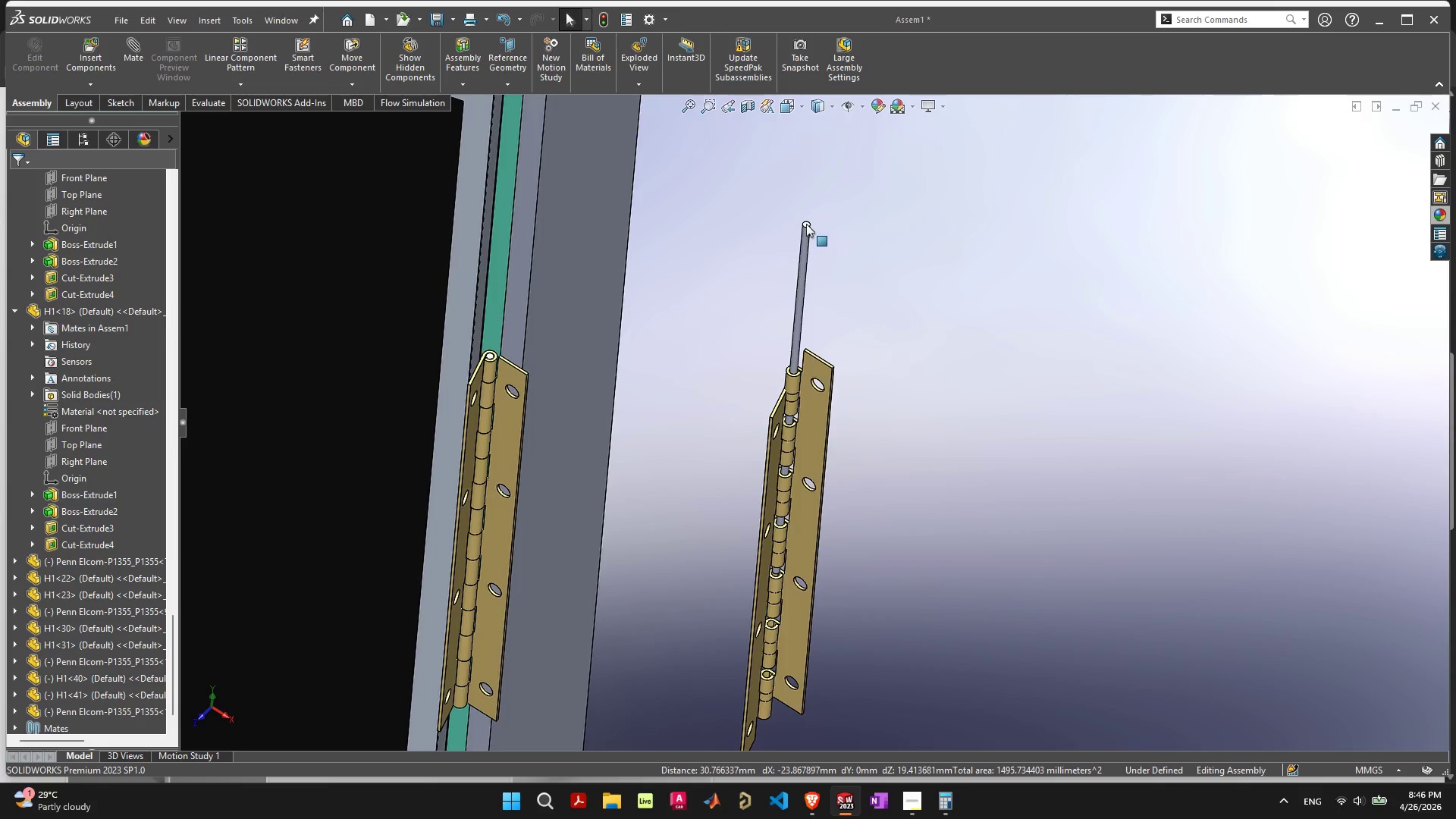 
left_click([806, 224])
 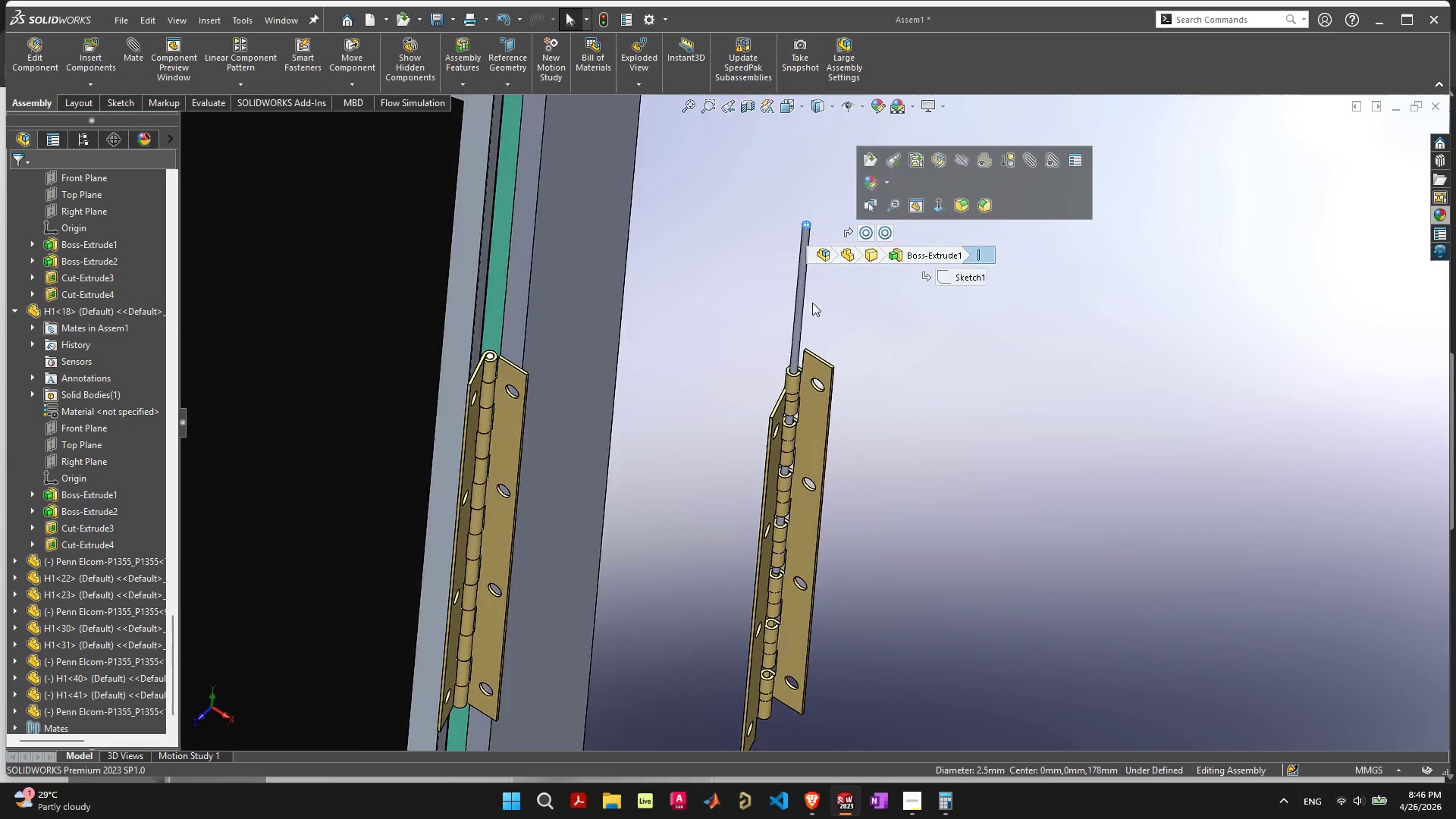 
scroll: coordinate [776, 420], scroll_direction: up, amount: 8.0
 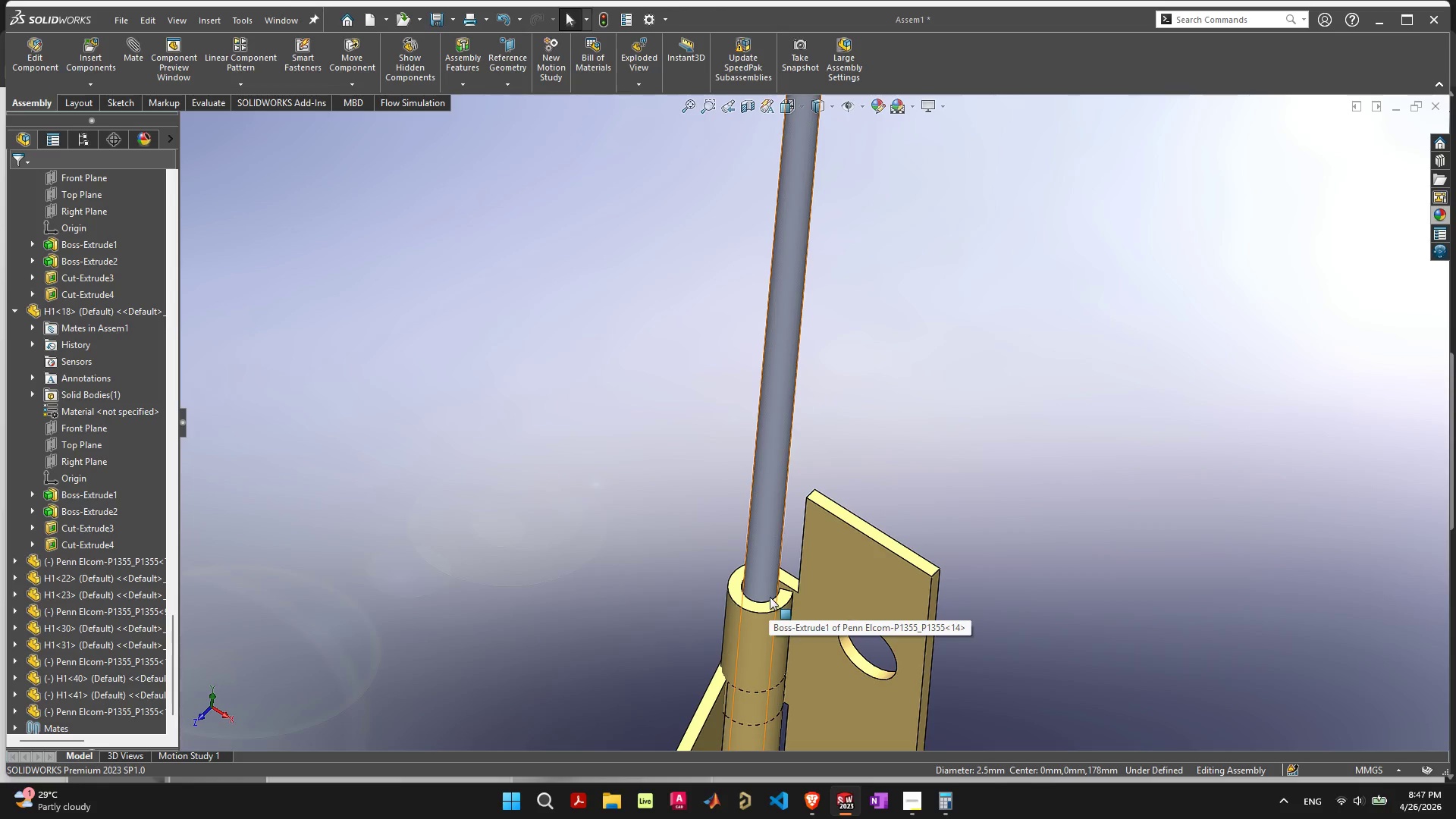 
hold_key(key=ShiftLeft, duration=1.38)
 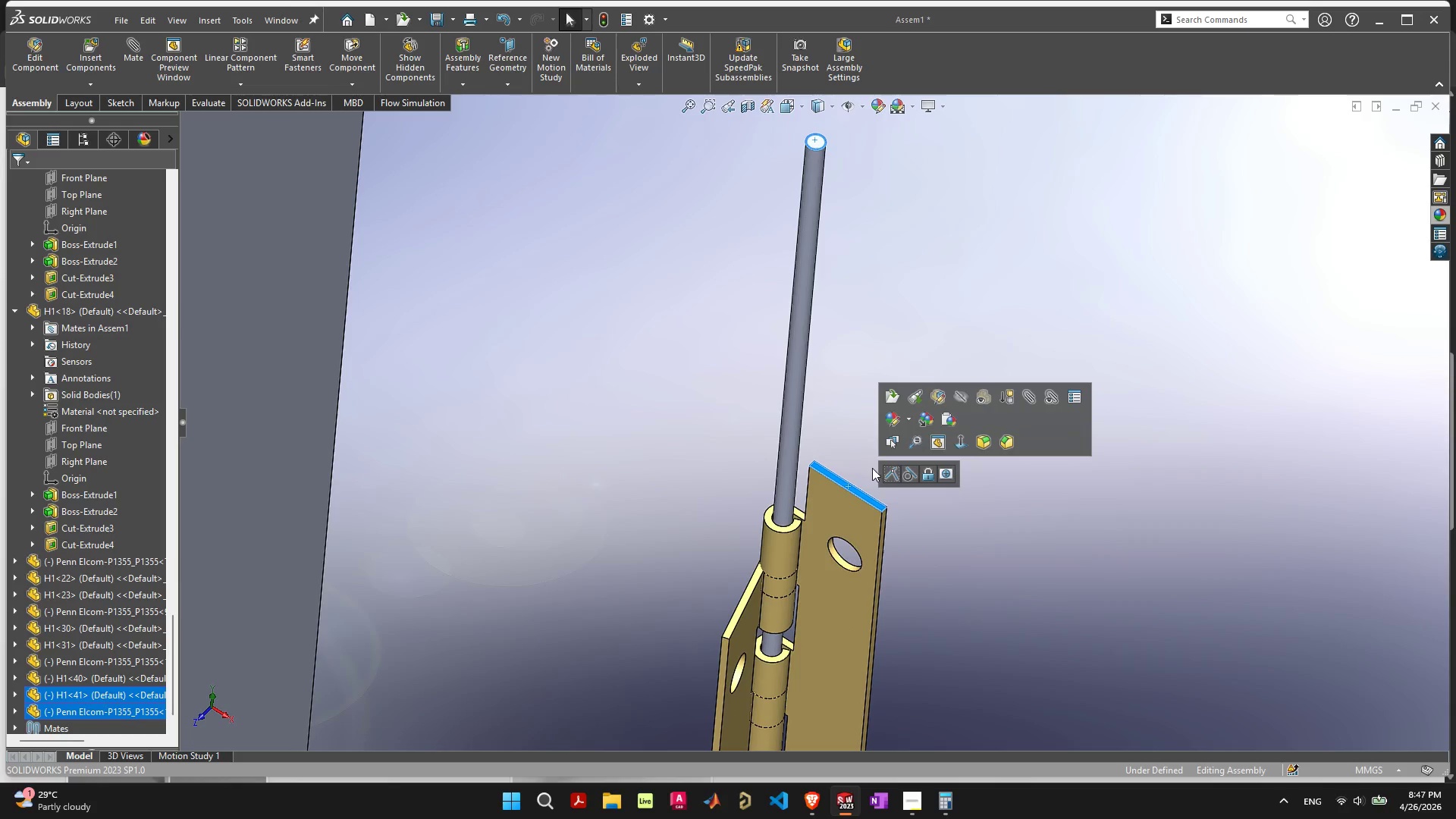 
scroll: coordinate [773, 595], scroll_direction: down, amount: 3.0
 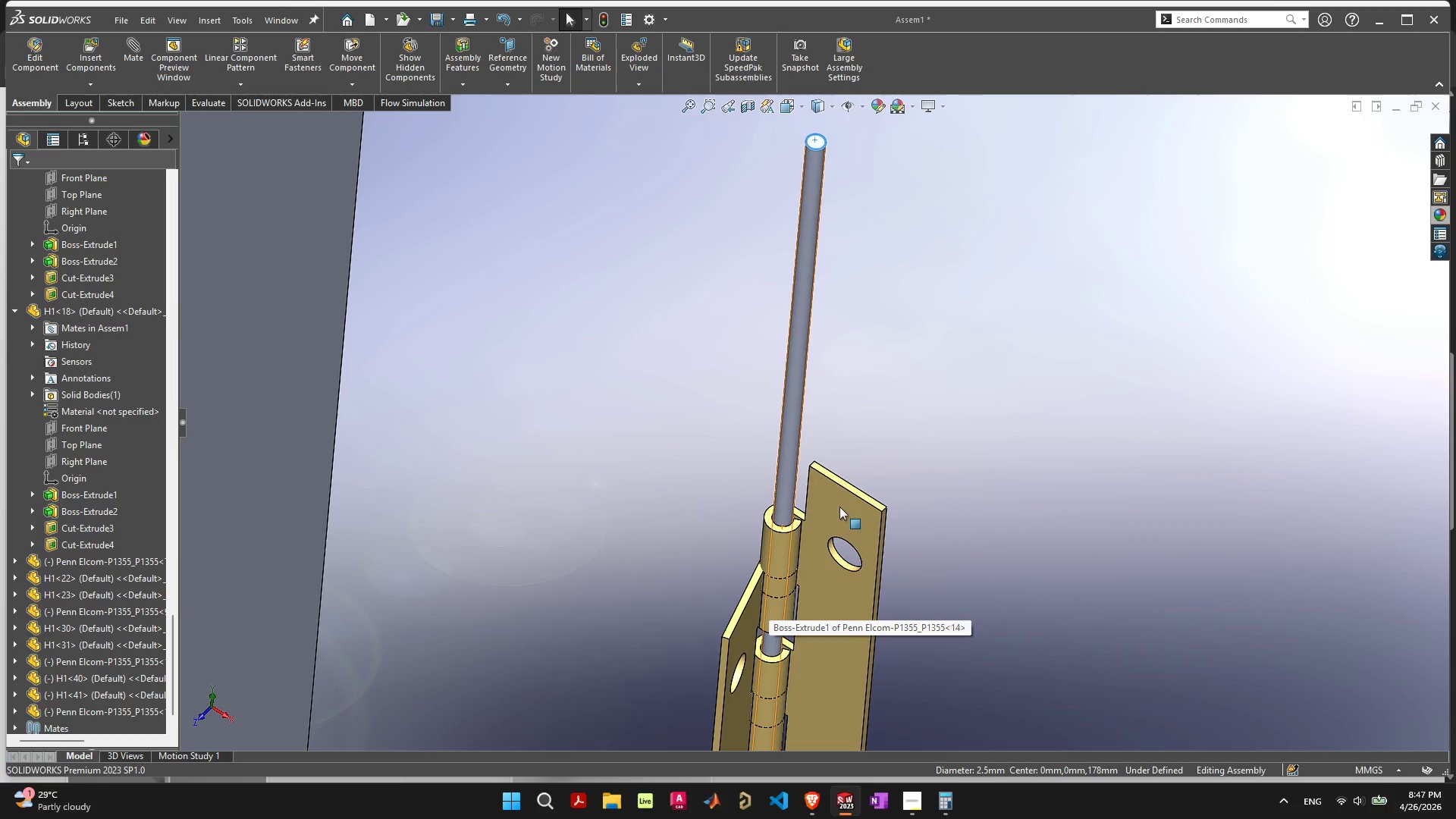 
left_click([848, 487])
 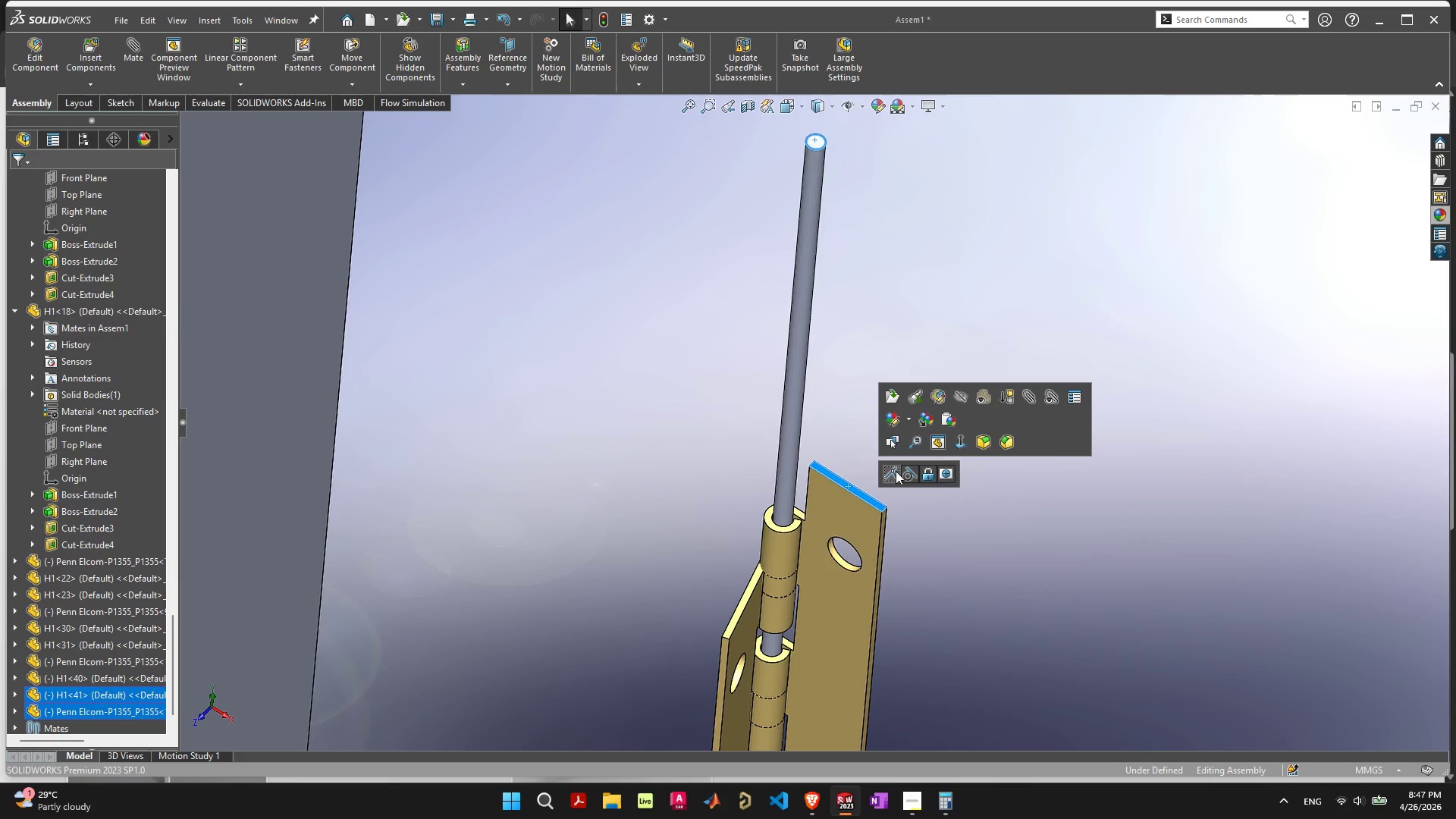 
left_click([892, 469])
 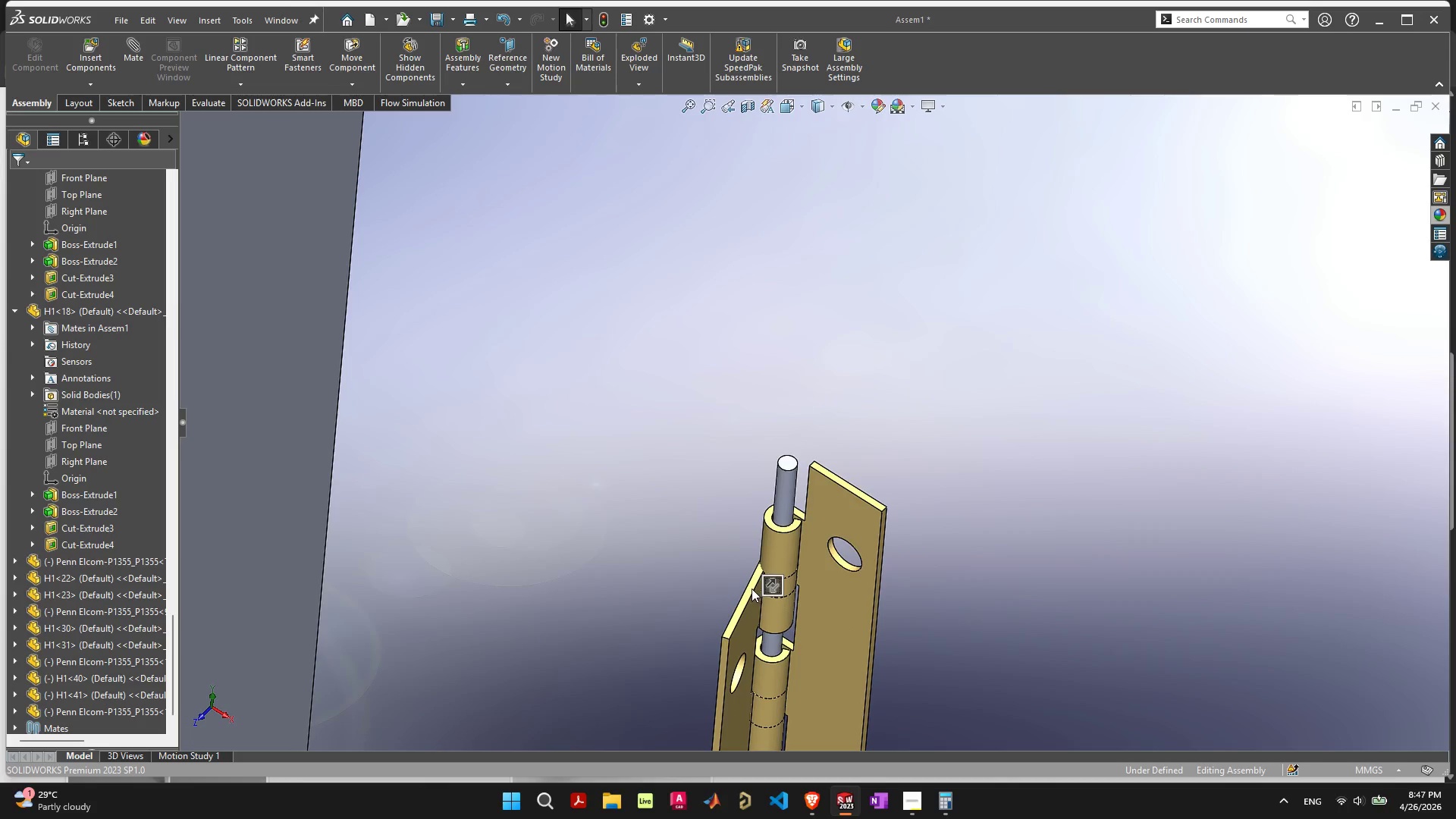 
left_click([750, 591])
 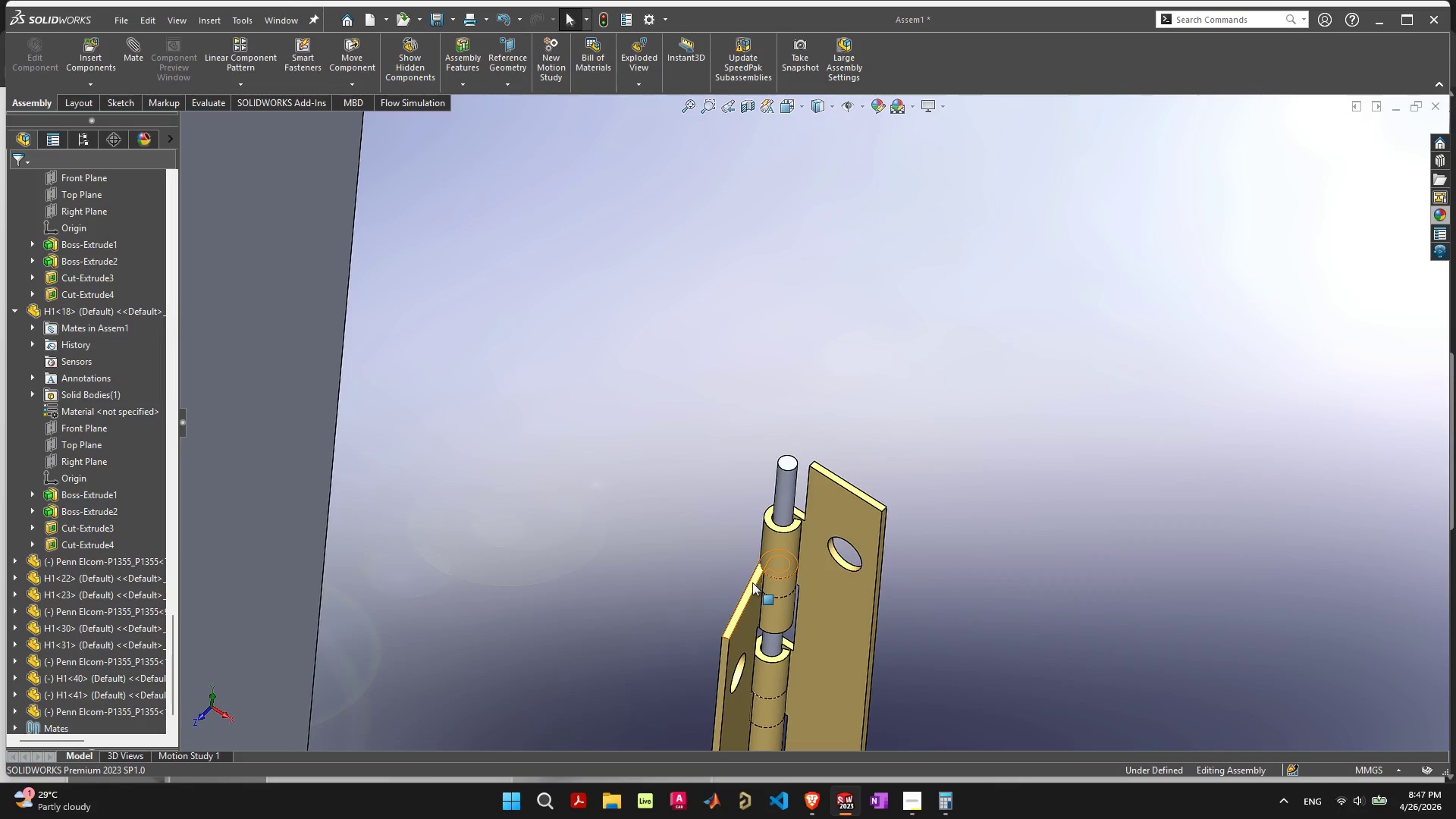 
left_click([752, 583])
 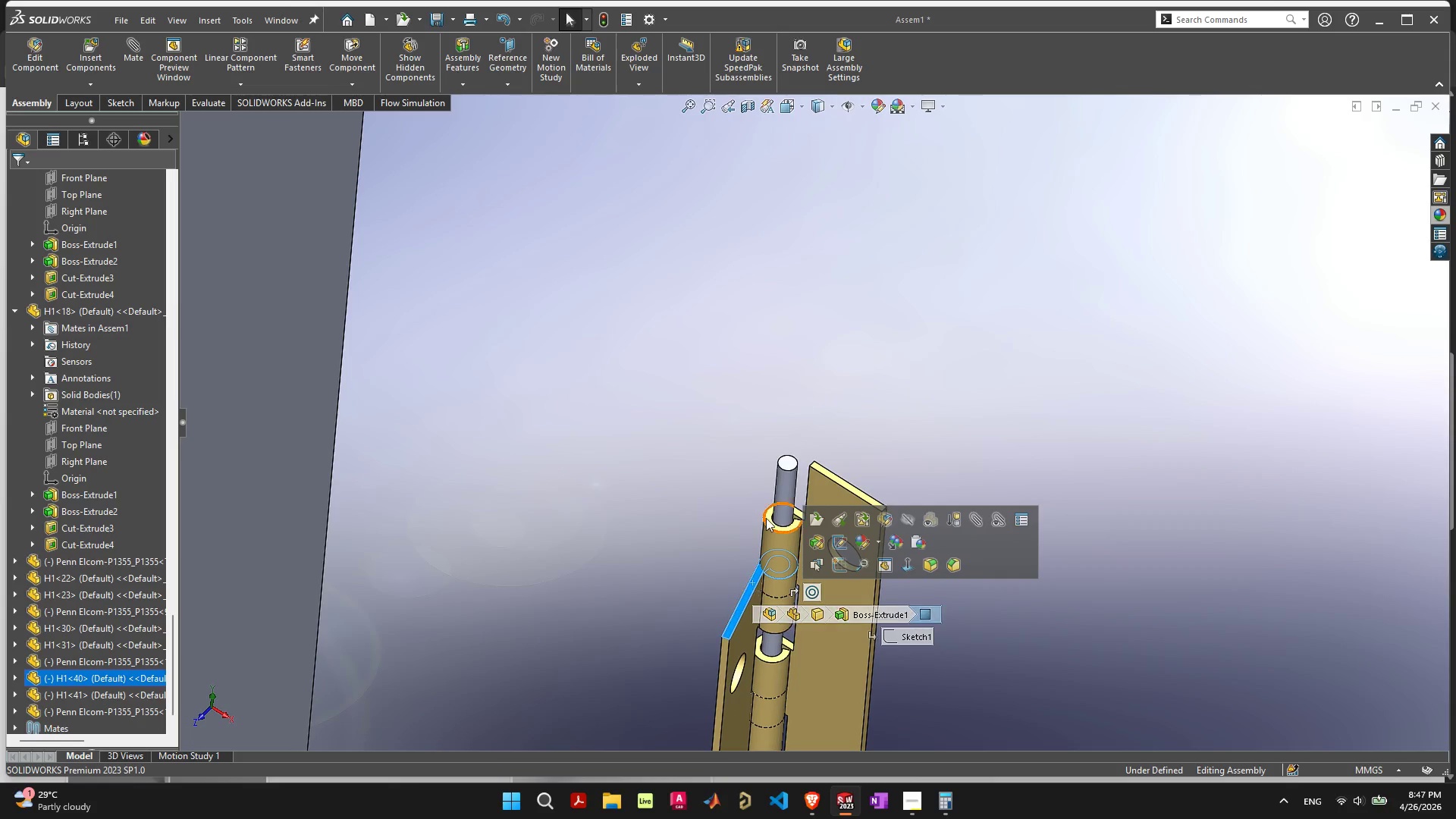 
hold_key(key=ShiftLeft, duration=0.94)
left_click([787, 464])
 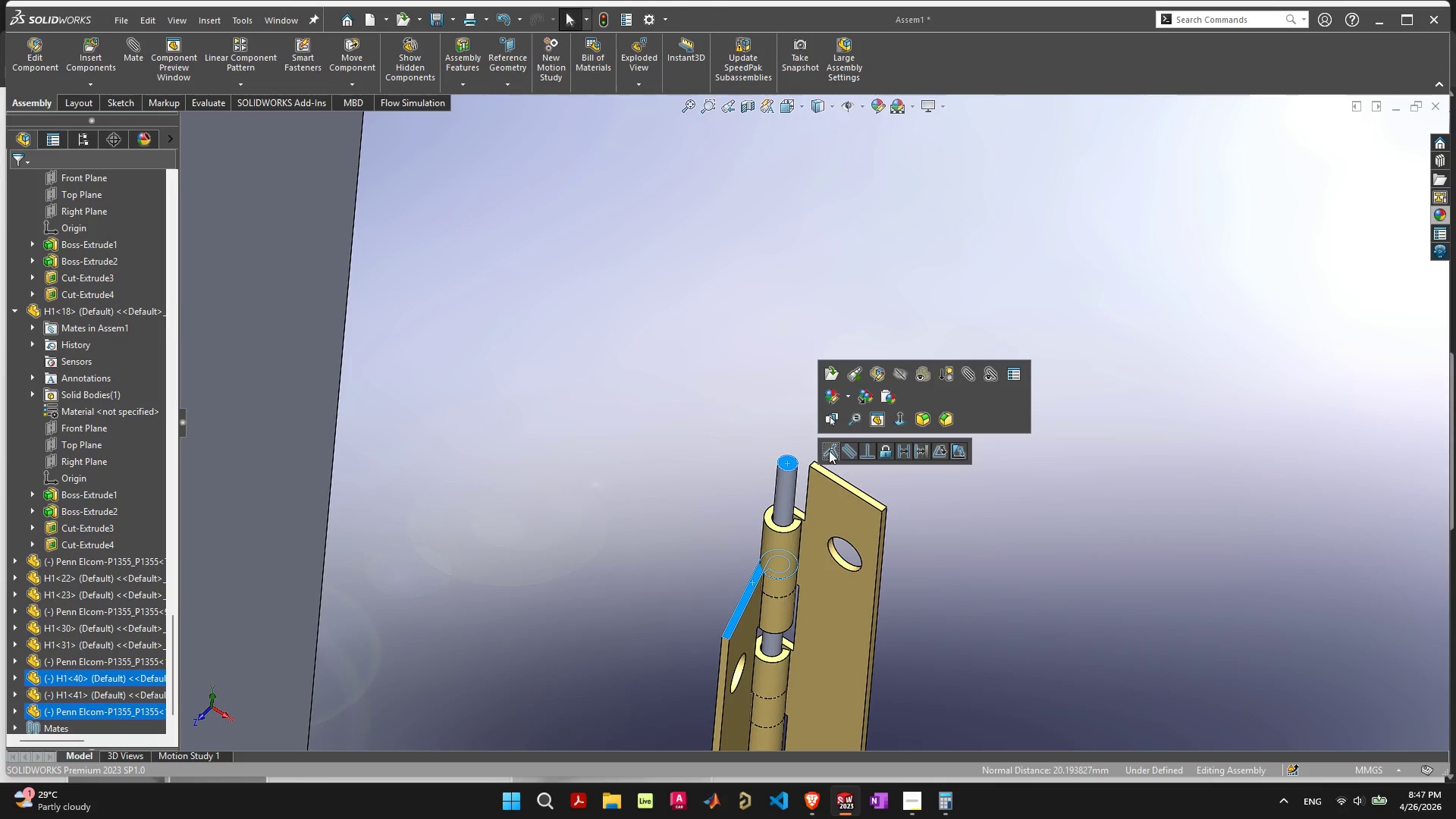 
left_click([838, 453])
 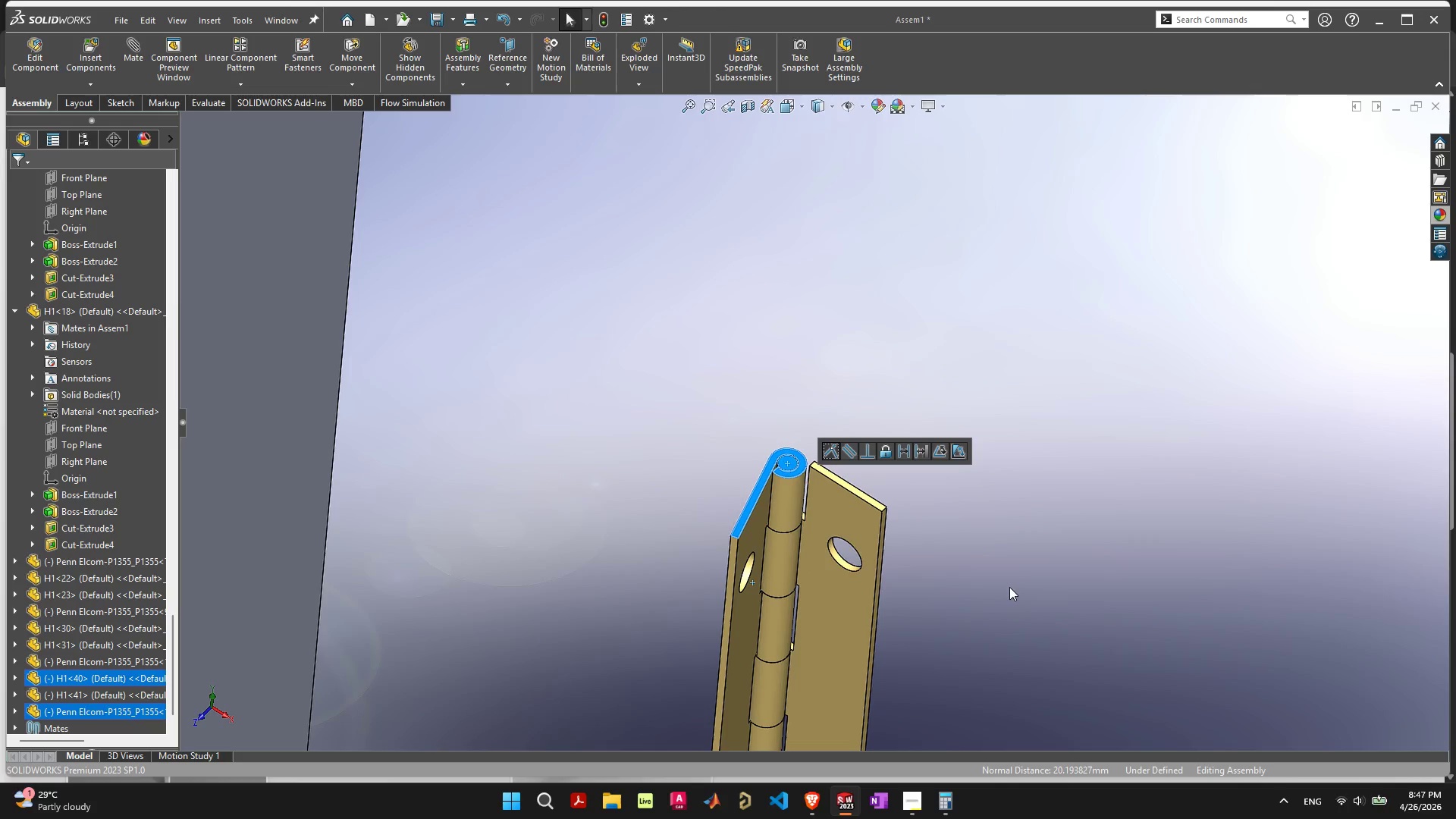 
left_click_drag(start_coordinate=[1007, 549], to_coordinate=[1012, 557])
 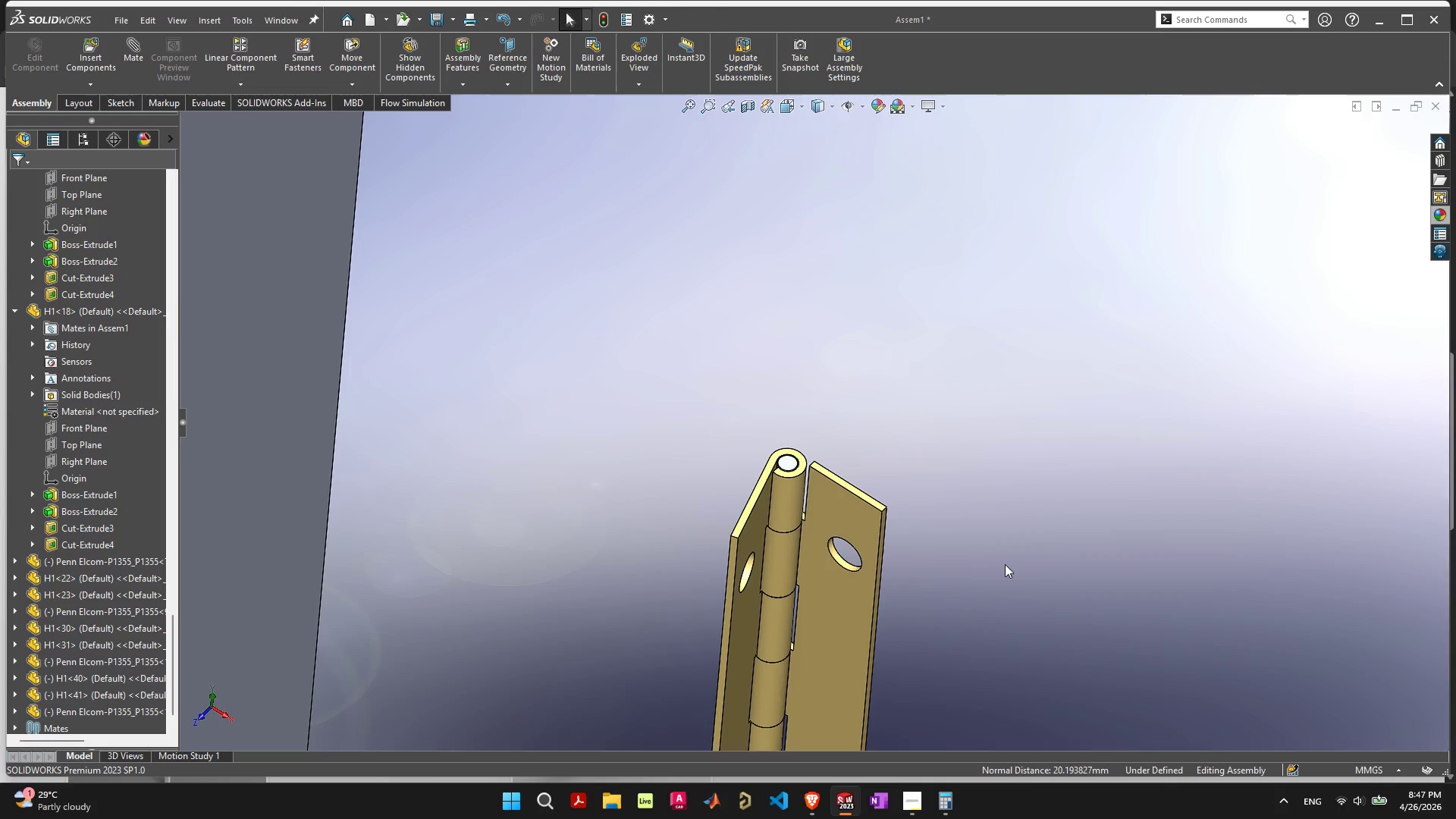 
double_click([1005, 564])
 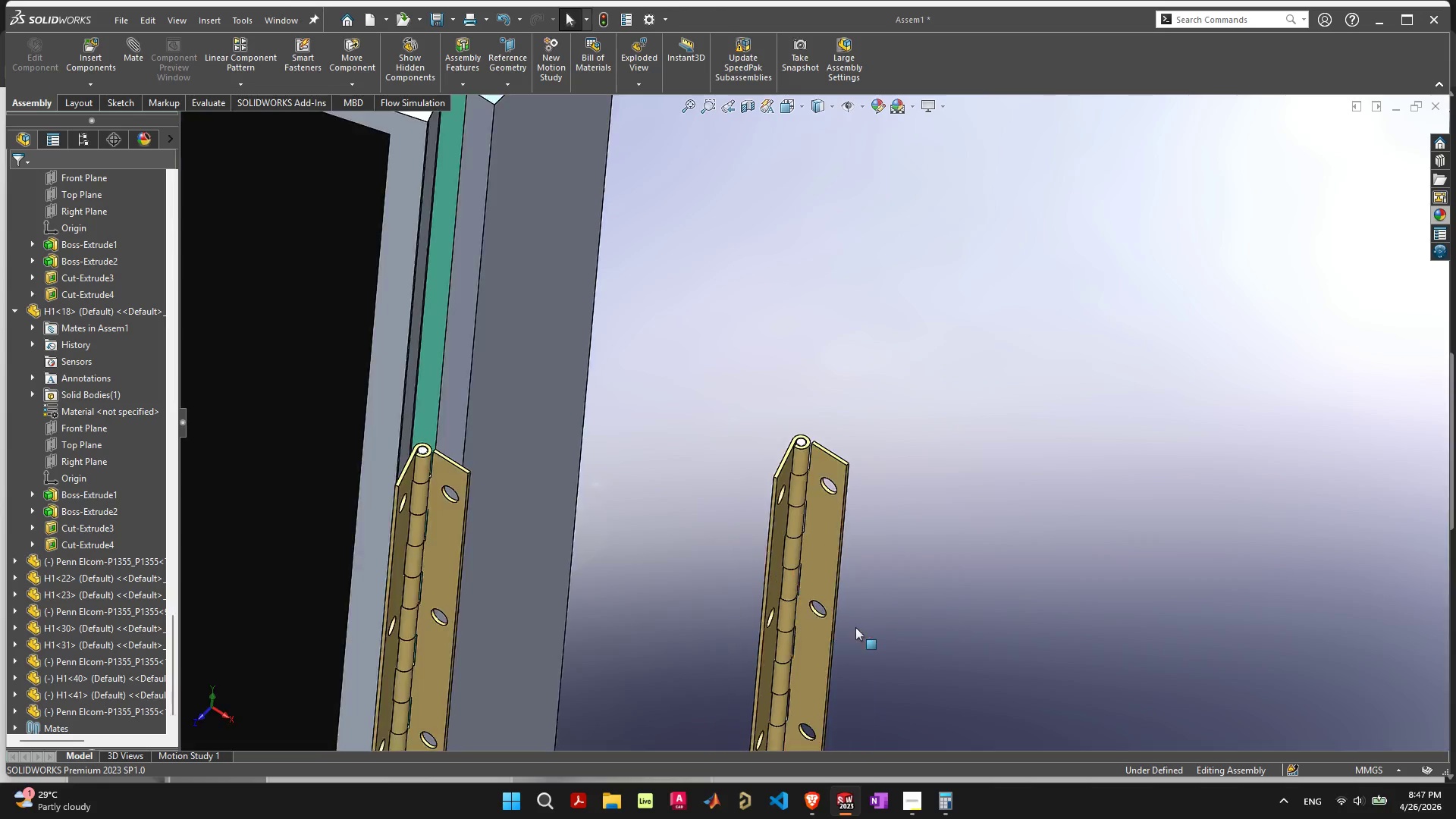 
scroll: coordinate [797, 595], scroll_direction: down, amount: 12.0
 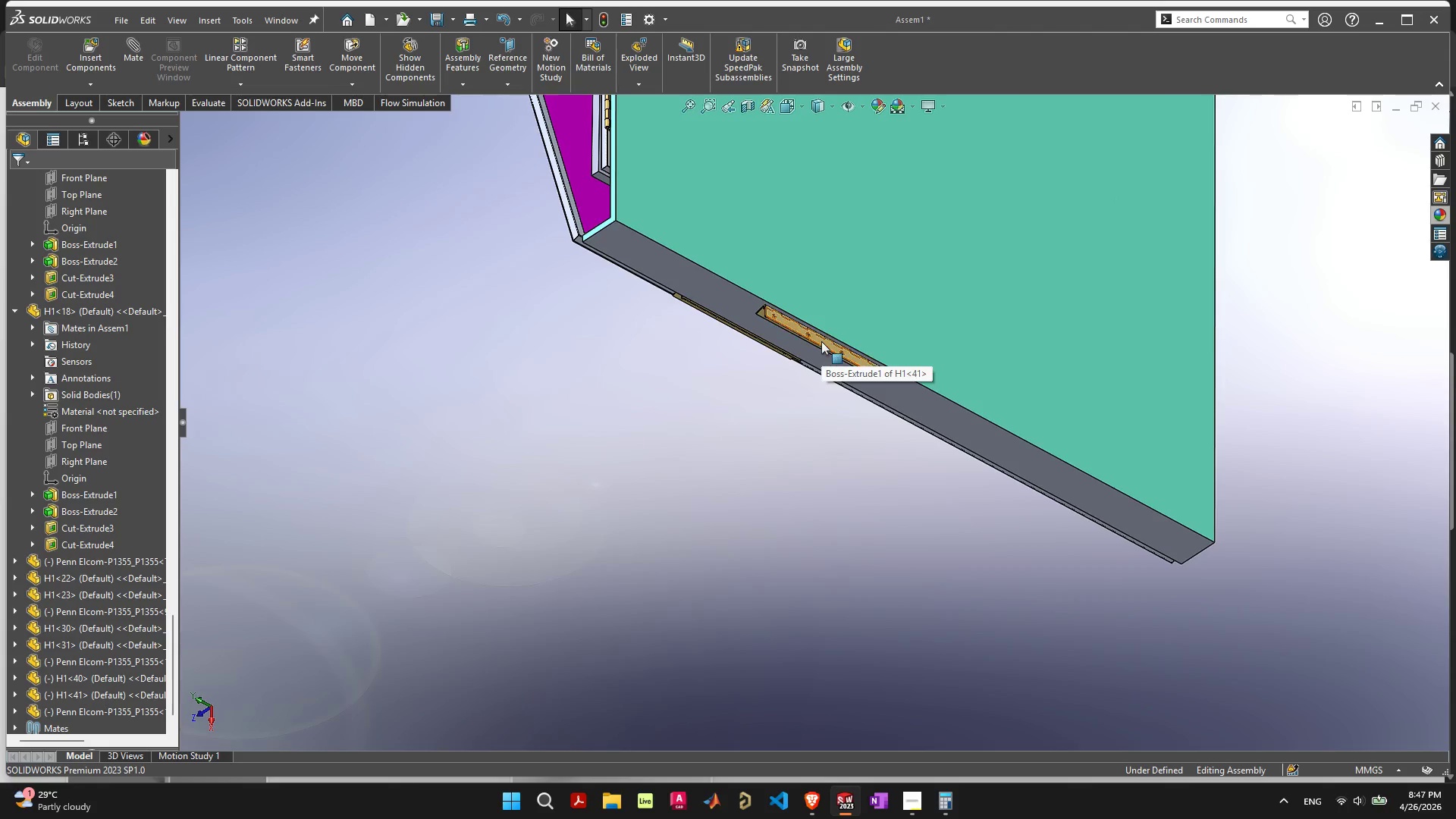 
left_click([828, 343])
 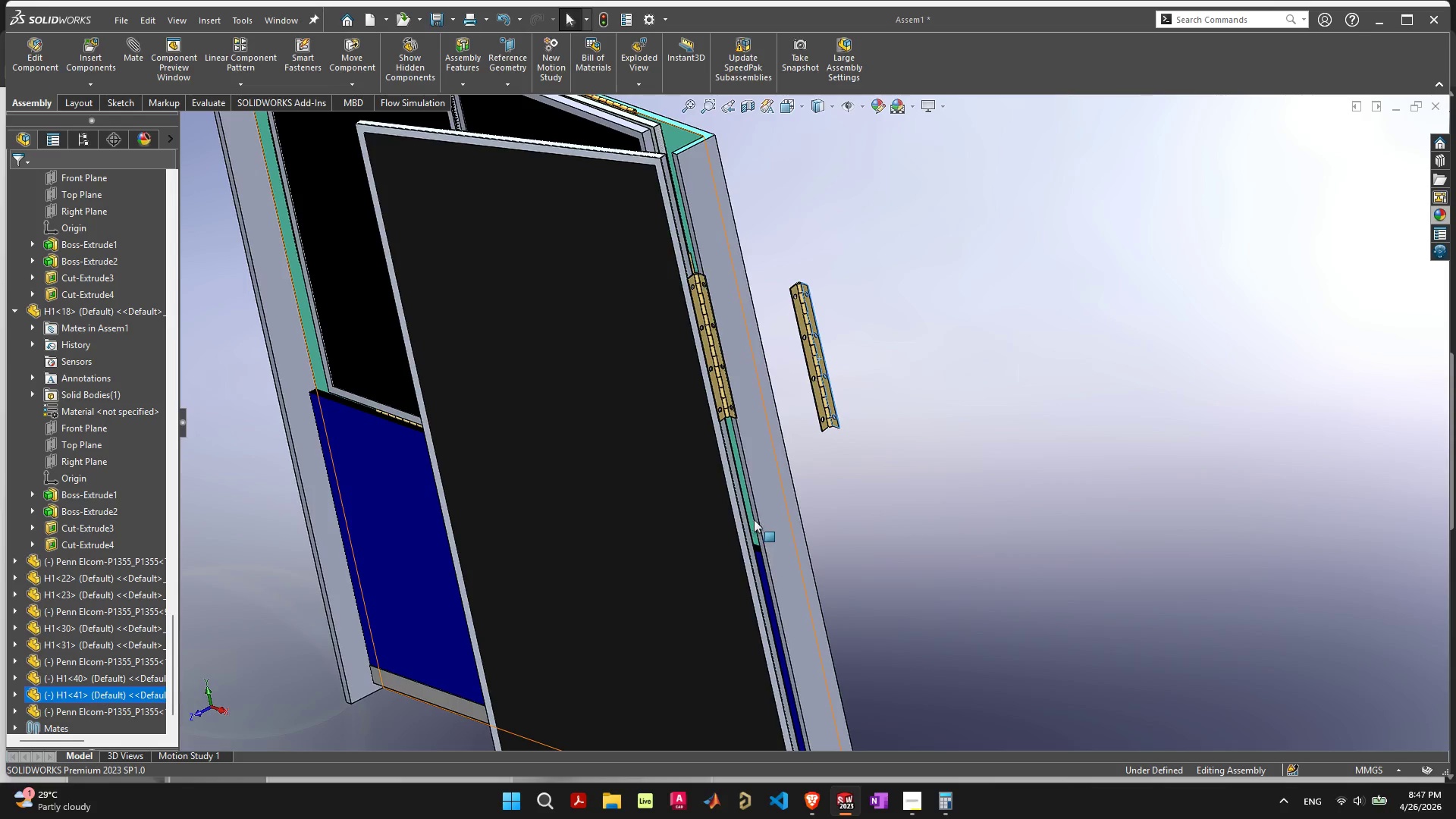 
scroll: coordinate [757, 529], scroll_direction: up, amount: 5.0
 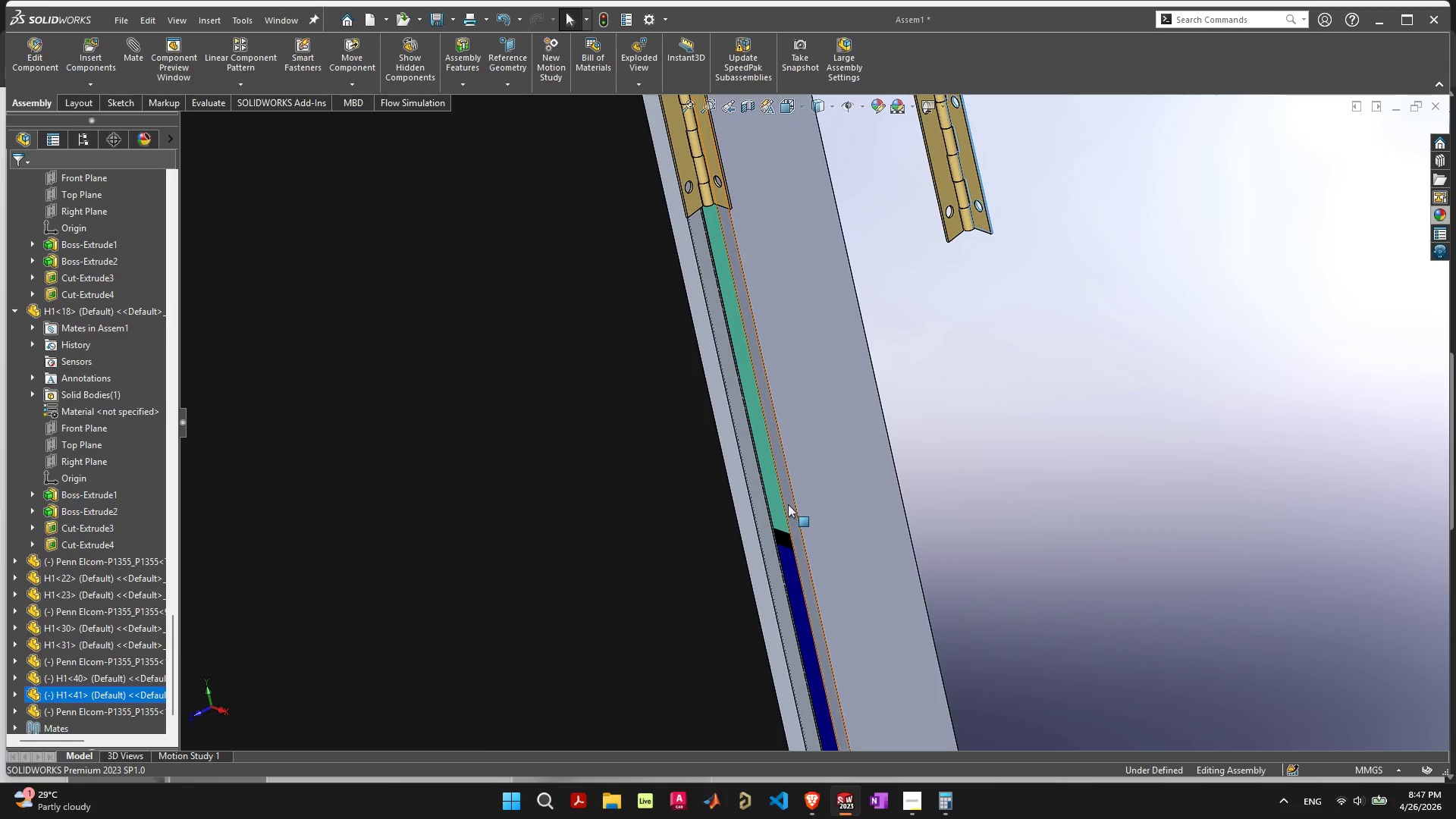 
key(Shift+ShiftLeft)
 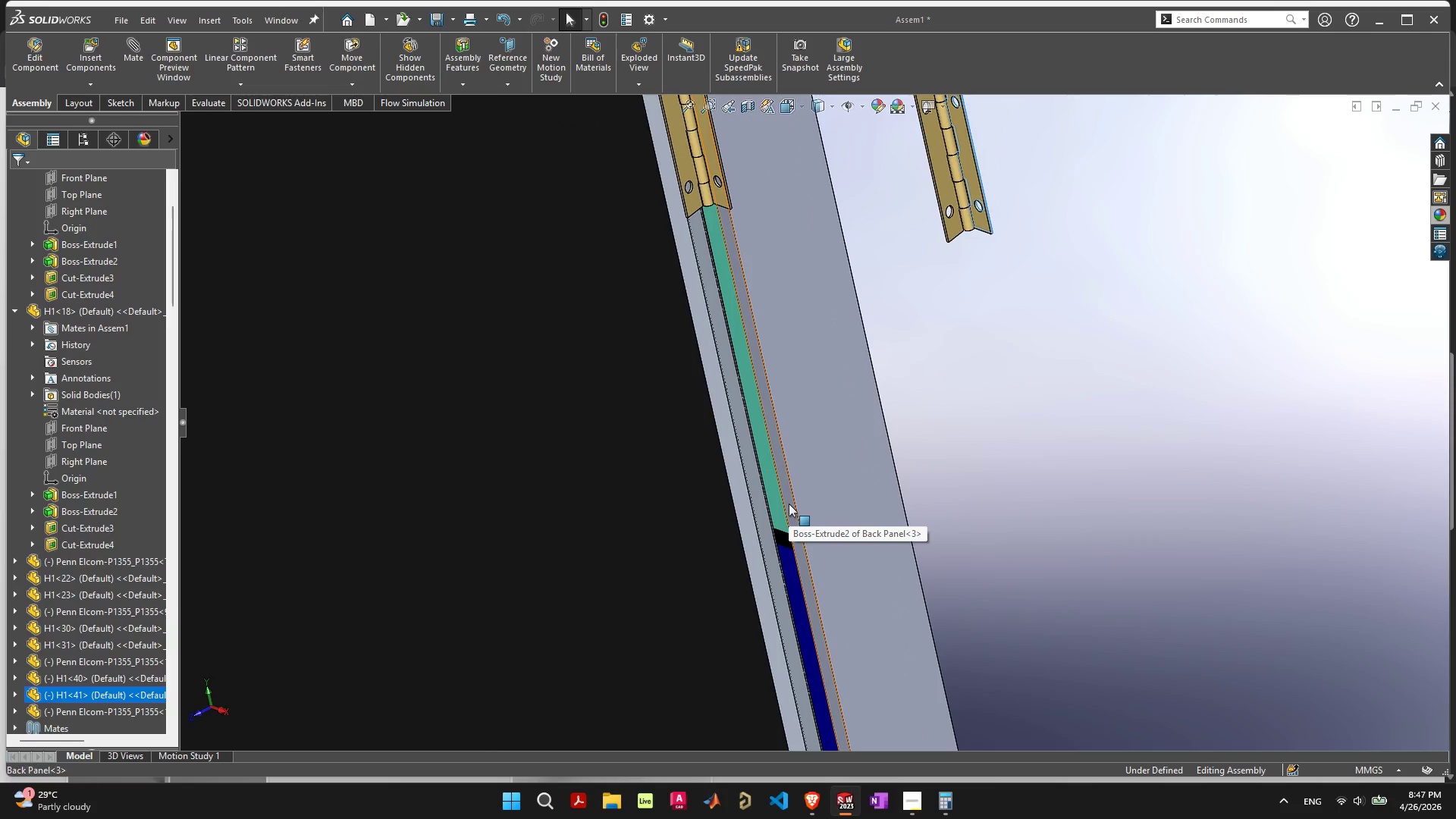 
left_click([789, 504])
 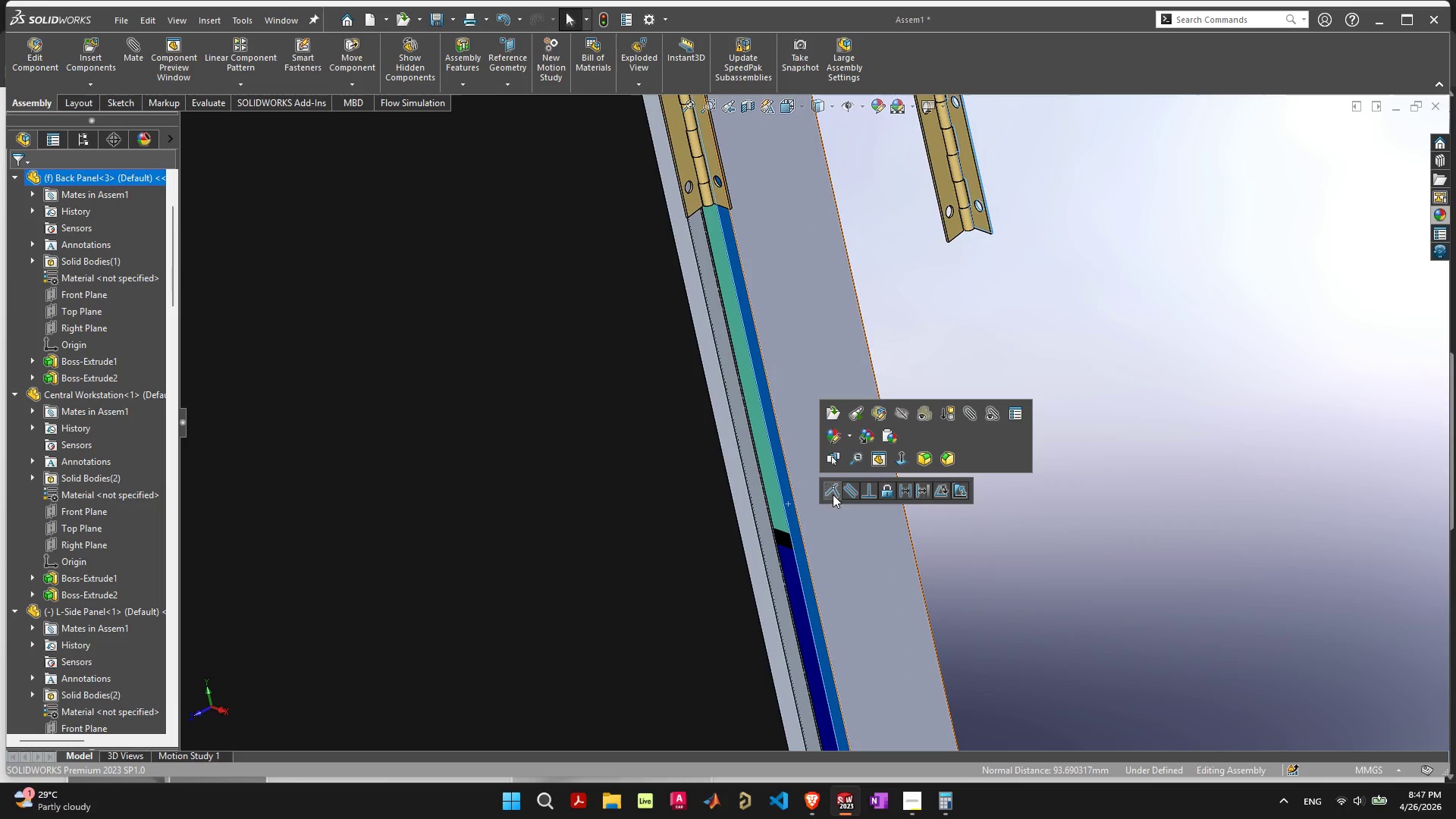 
left_click([836, 490])
 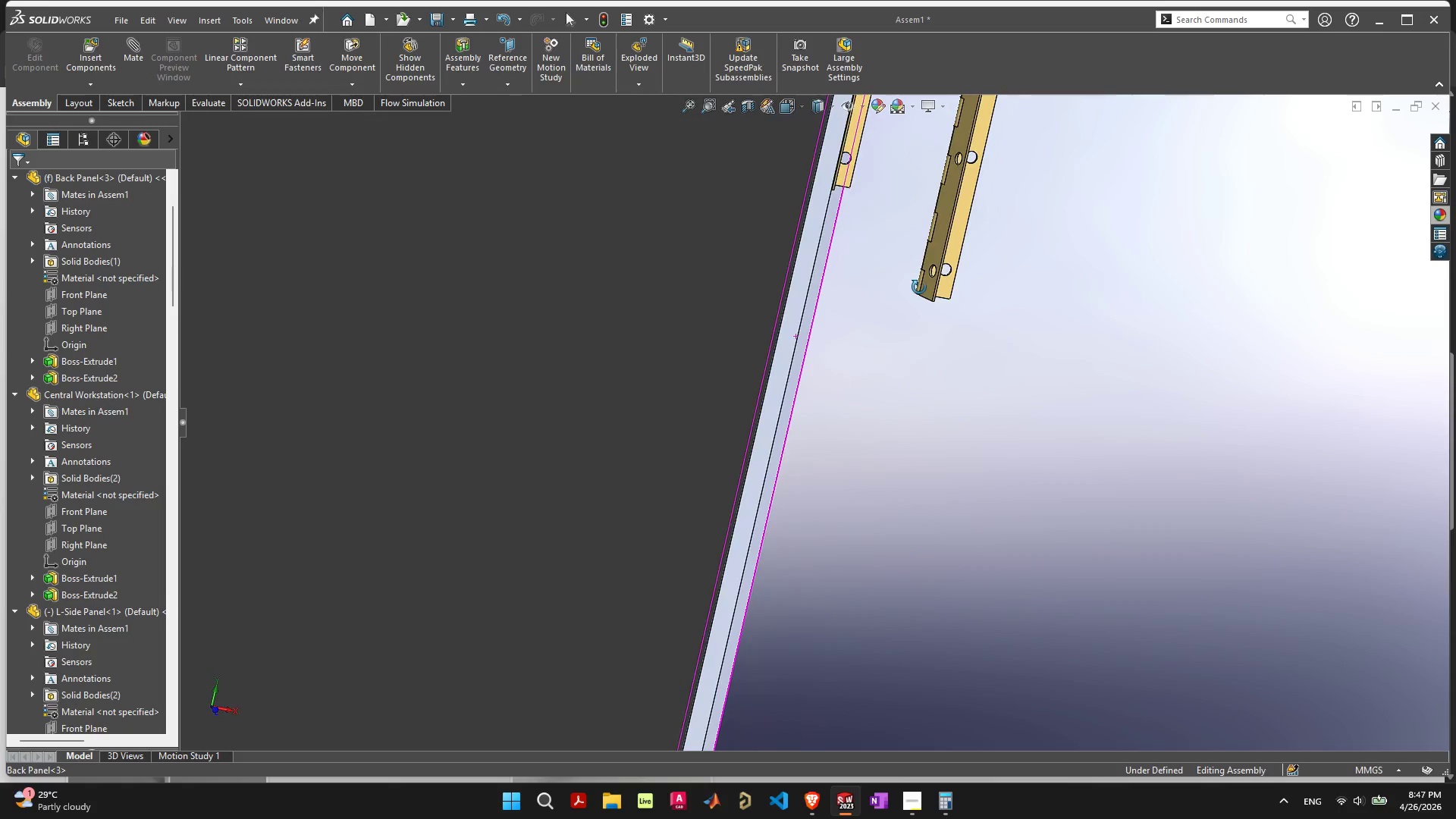 
wait(5.27)
 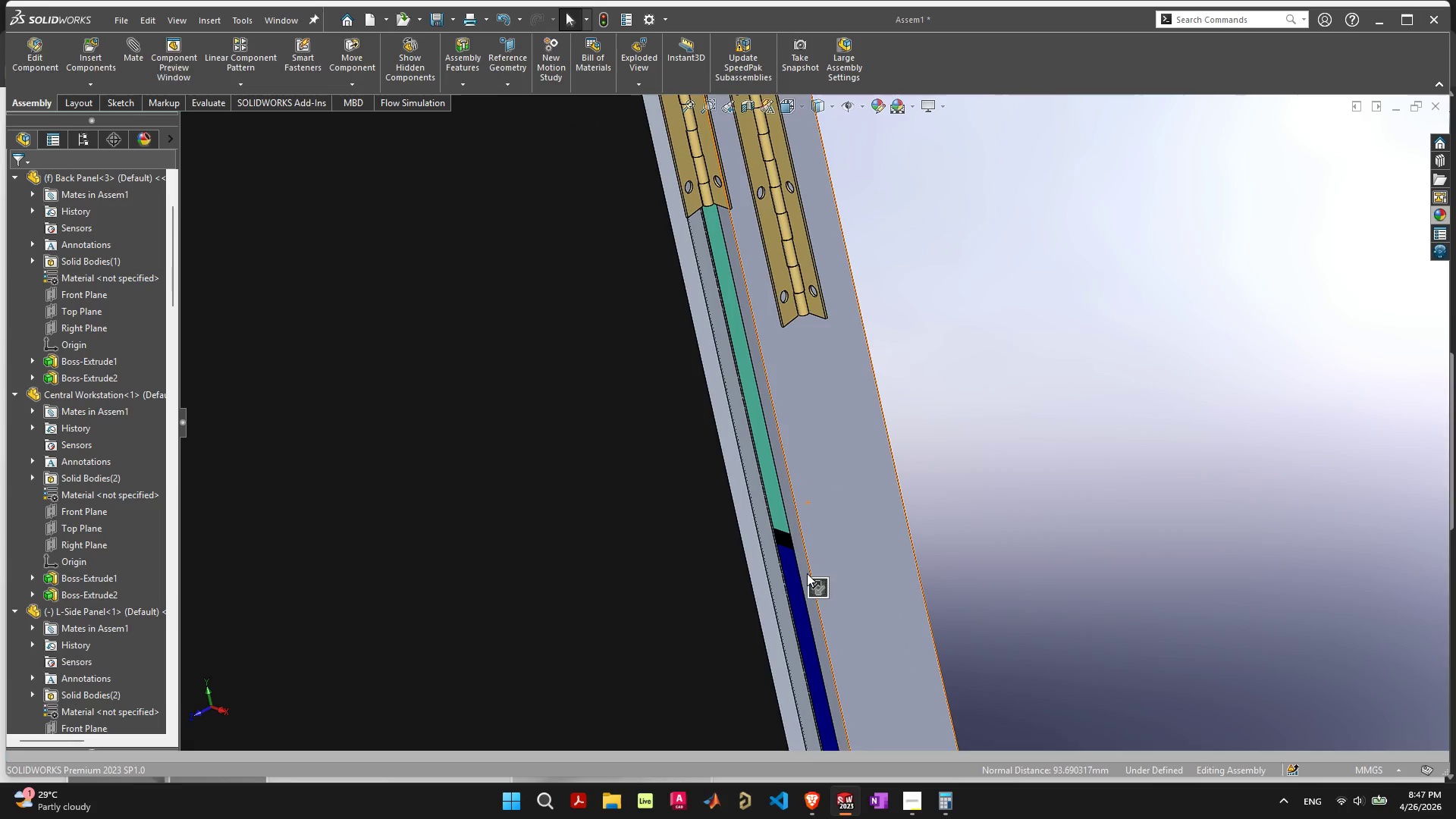 
scroll: coordinate [887, 516], scroll_direction: down, amount: 7.0
 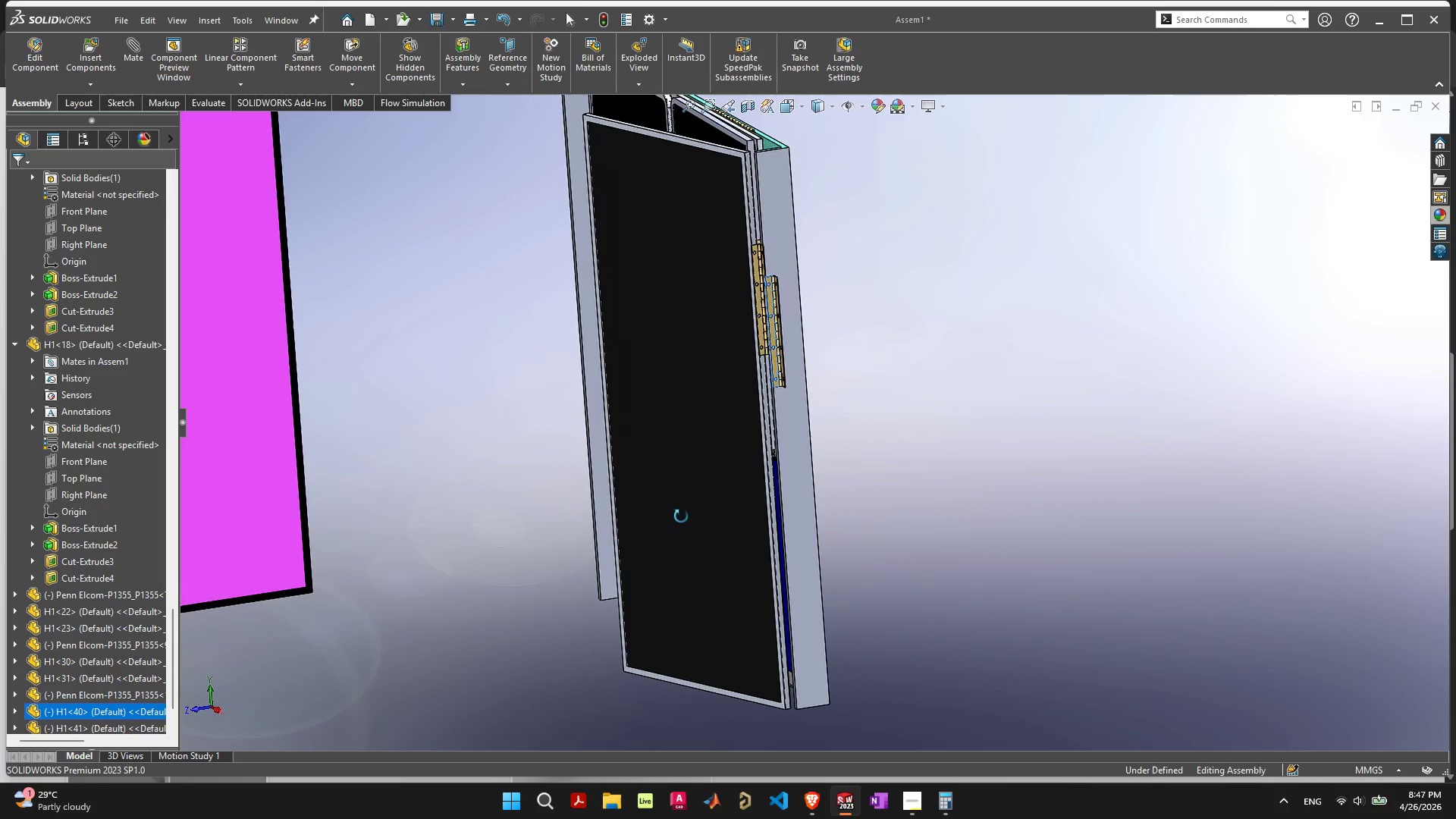 
key(Shift+ShiftLeft)
 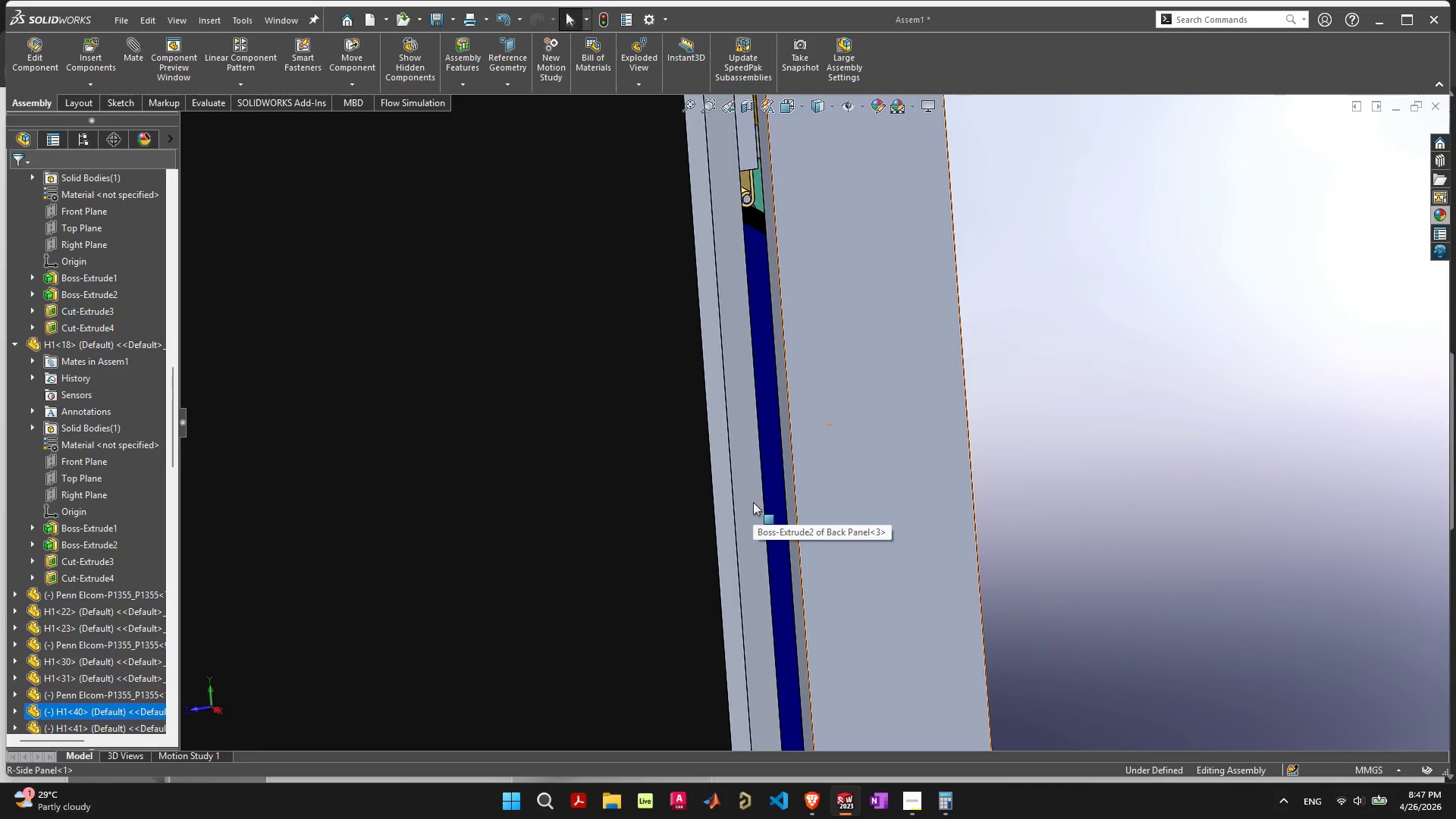 
scroll: coordinate [753, 502], scroll_direction: up, amount: 9.0
 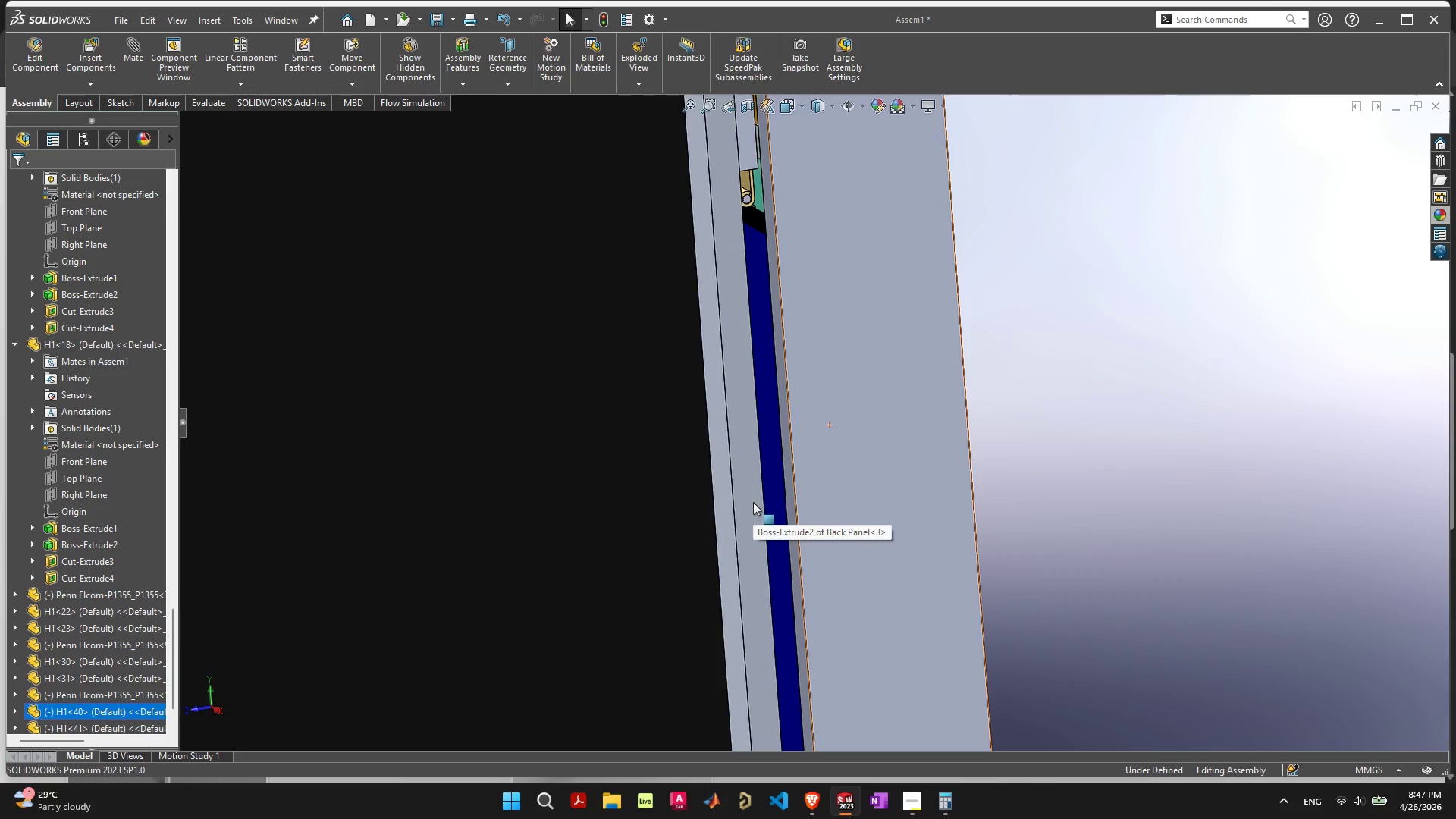 
left_click([753, 502])
 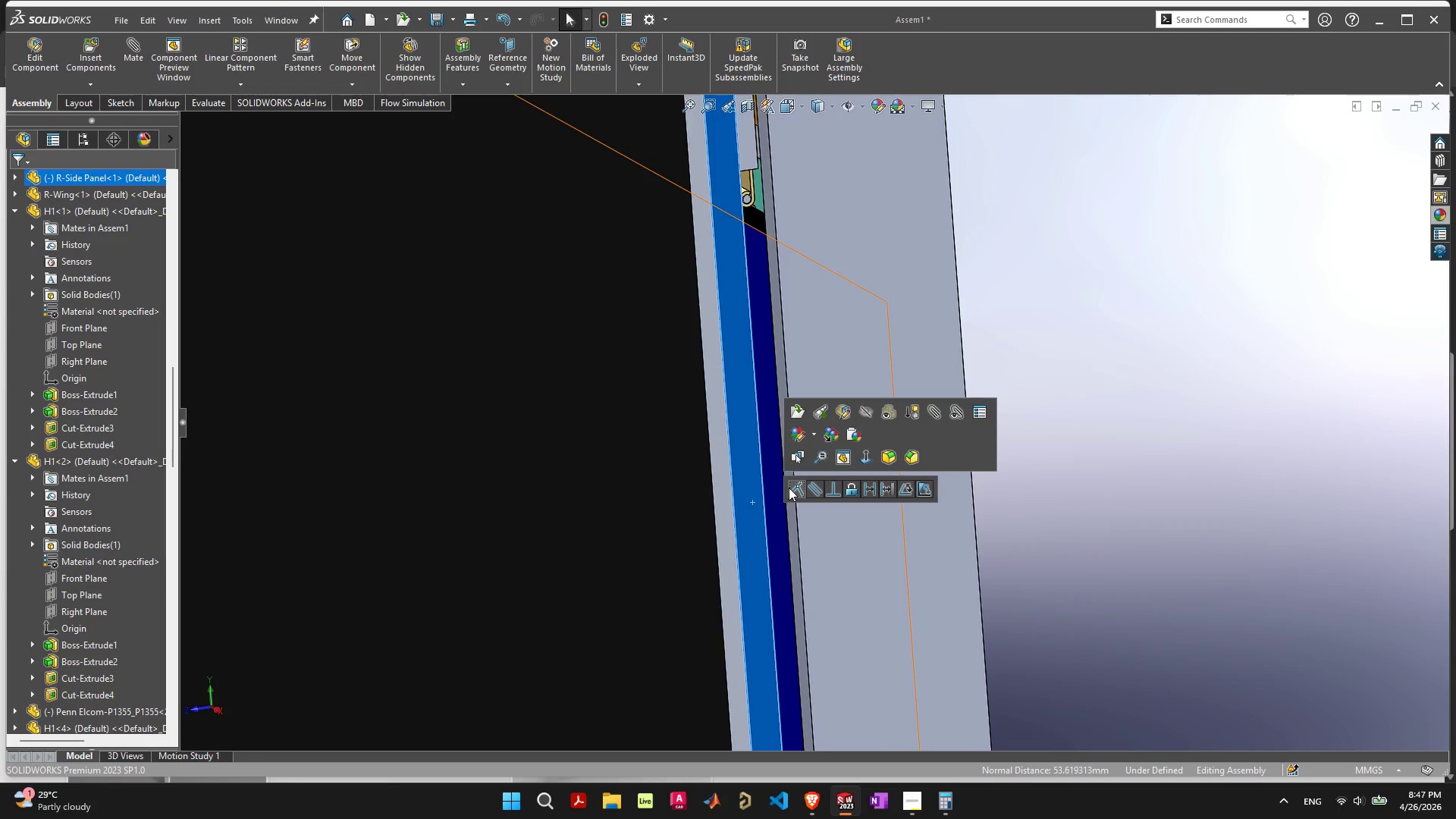 
left_click([795, 485])
 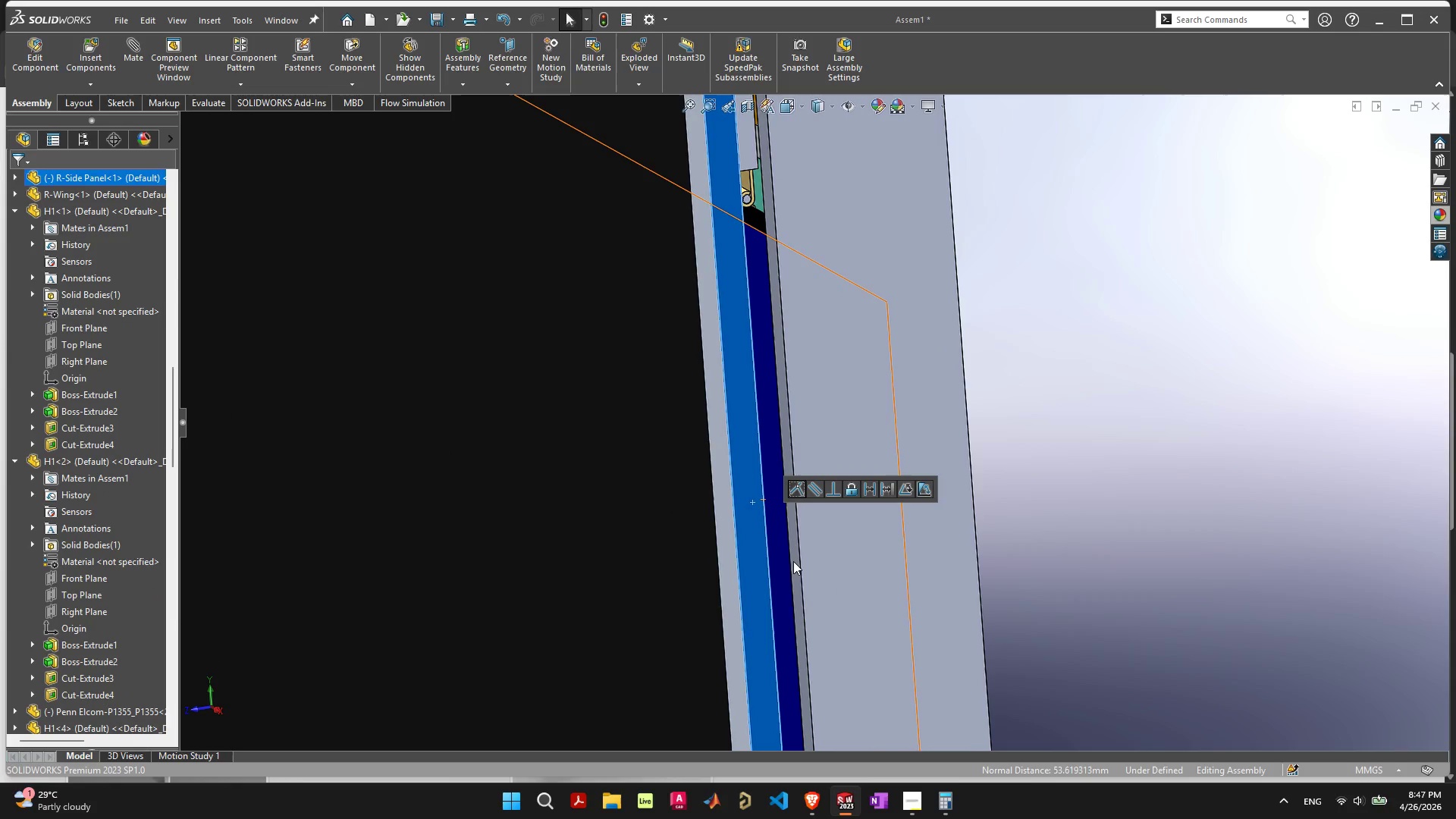 
scroll: coordinate [795, 368], scroll_direction: down, amount: 9.0
 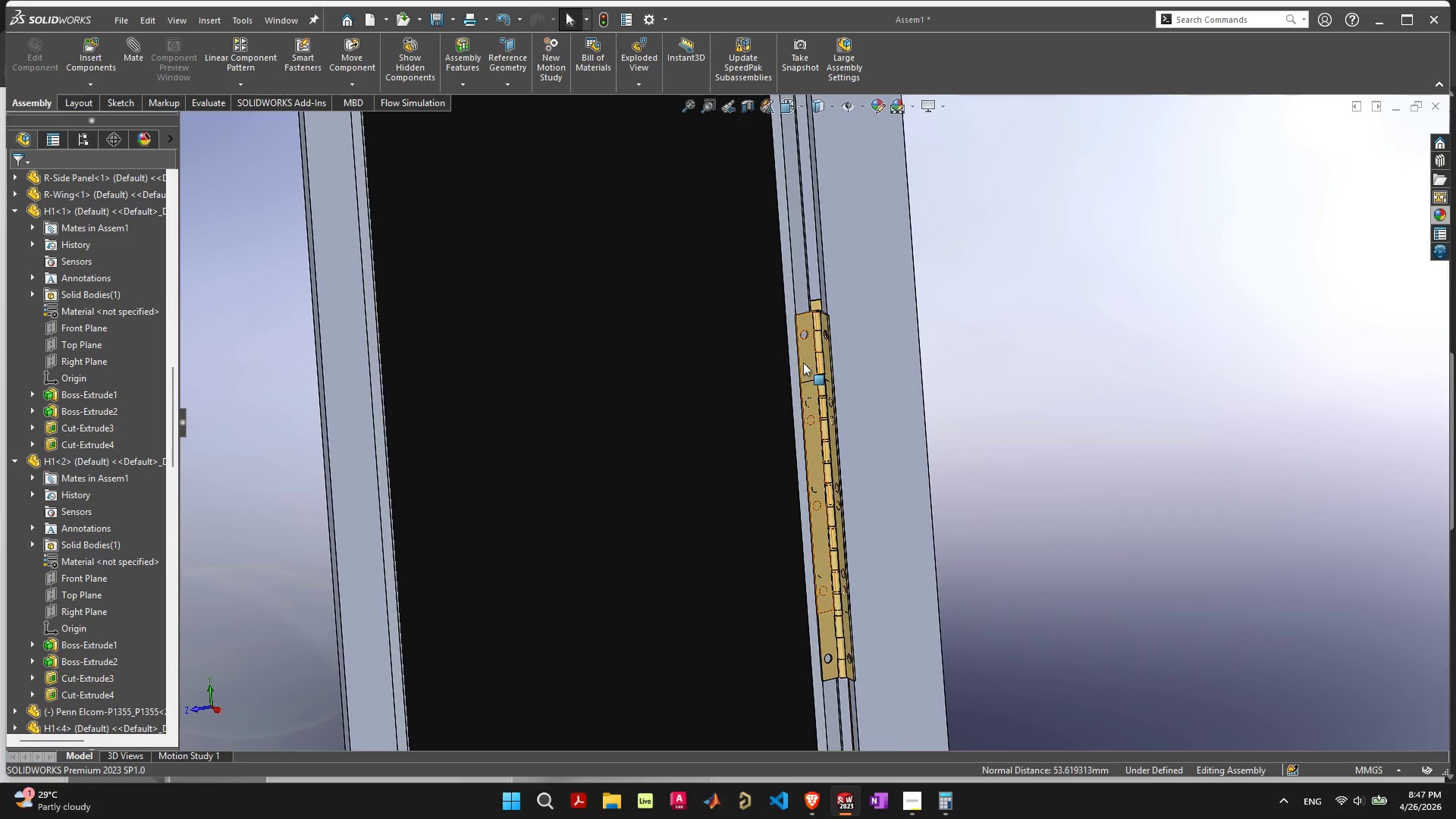 
left_click_drag(start_coordinate=[803, 362], to_coordinate=[720, 424])
 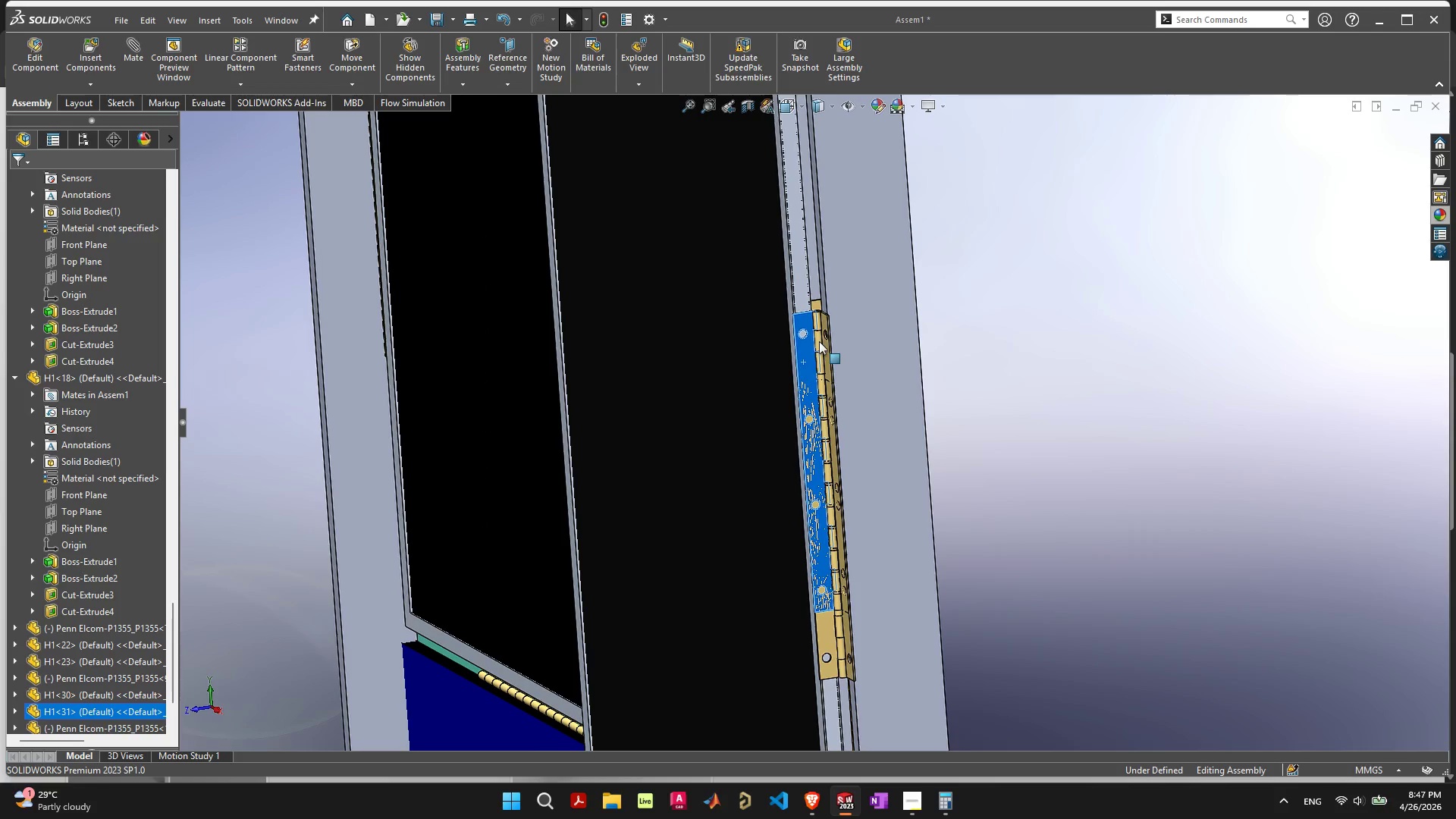 
left_click_drag(start_coordinate=[820, 341], to_coordinate=[828, 461])
 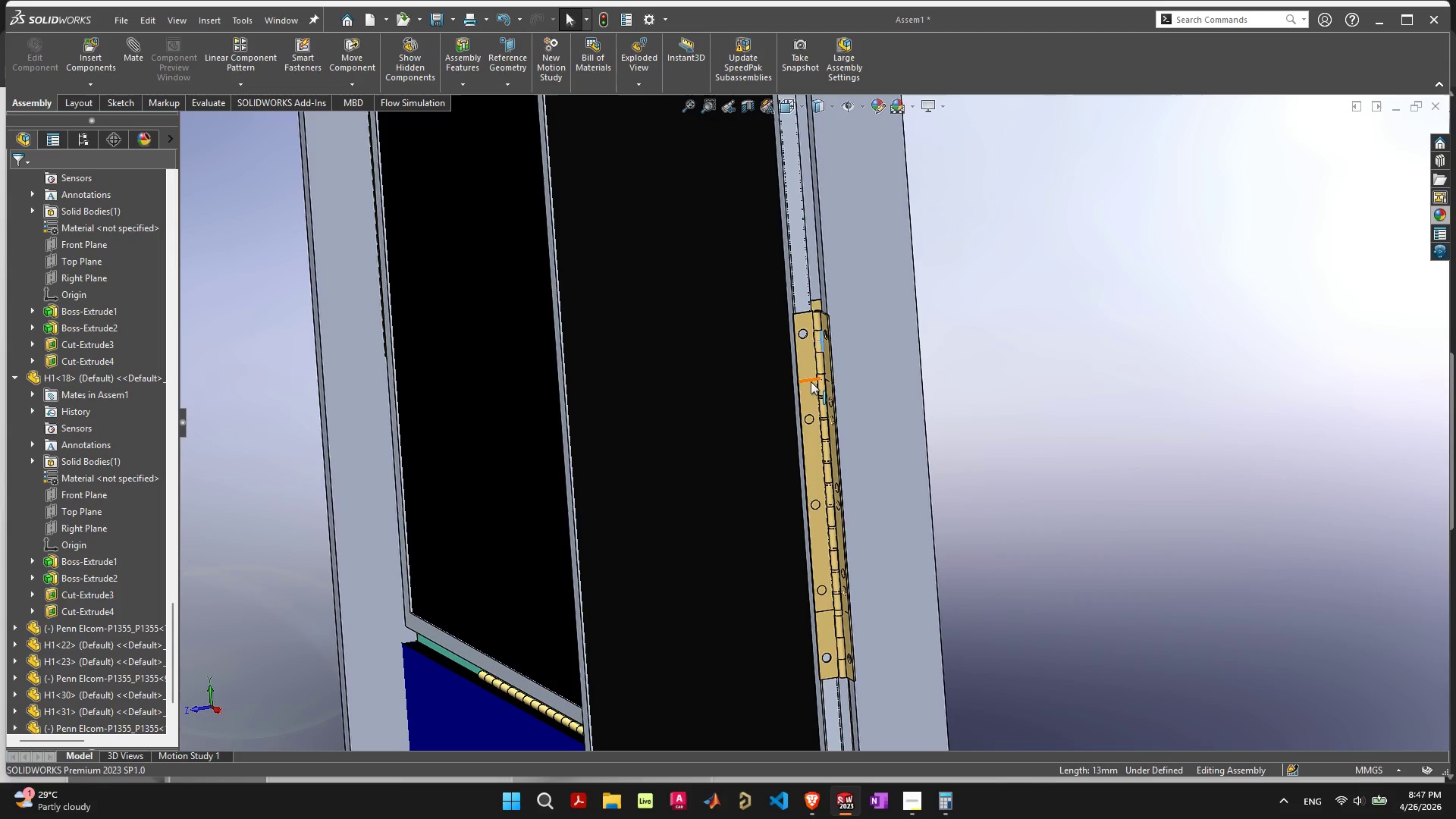 
left_click_drag(start_coordinate=[811, 381], to_coordinate=[802, 469])
 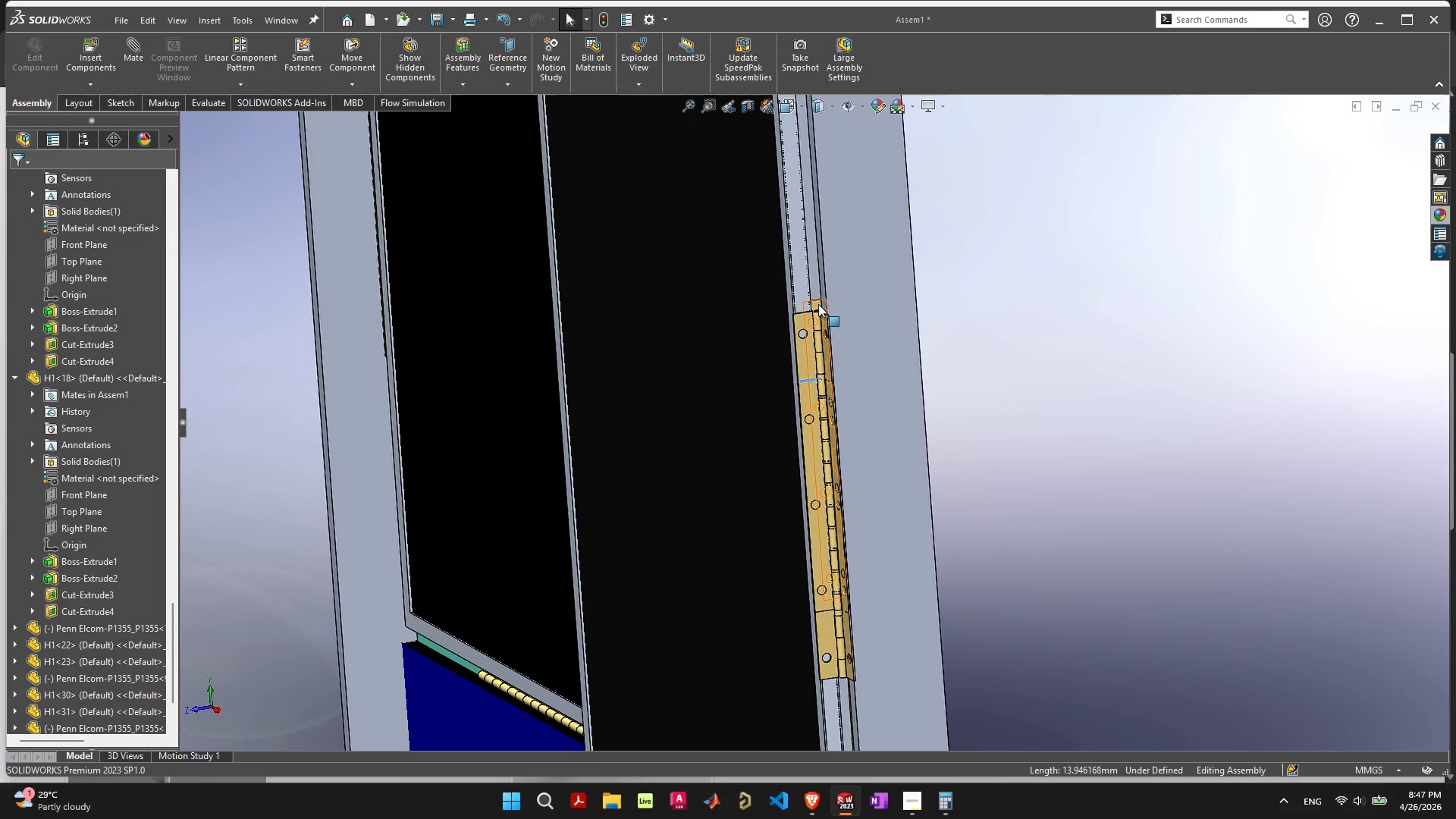 
left_click_drag(start_coordinate=[817, 304], to_coordinate=[808, 278])
 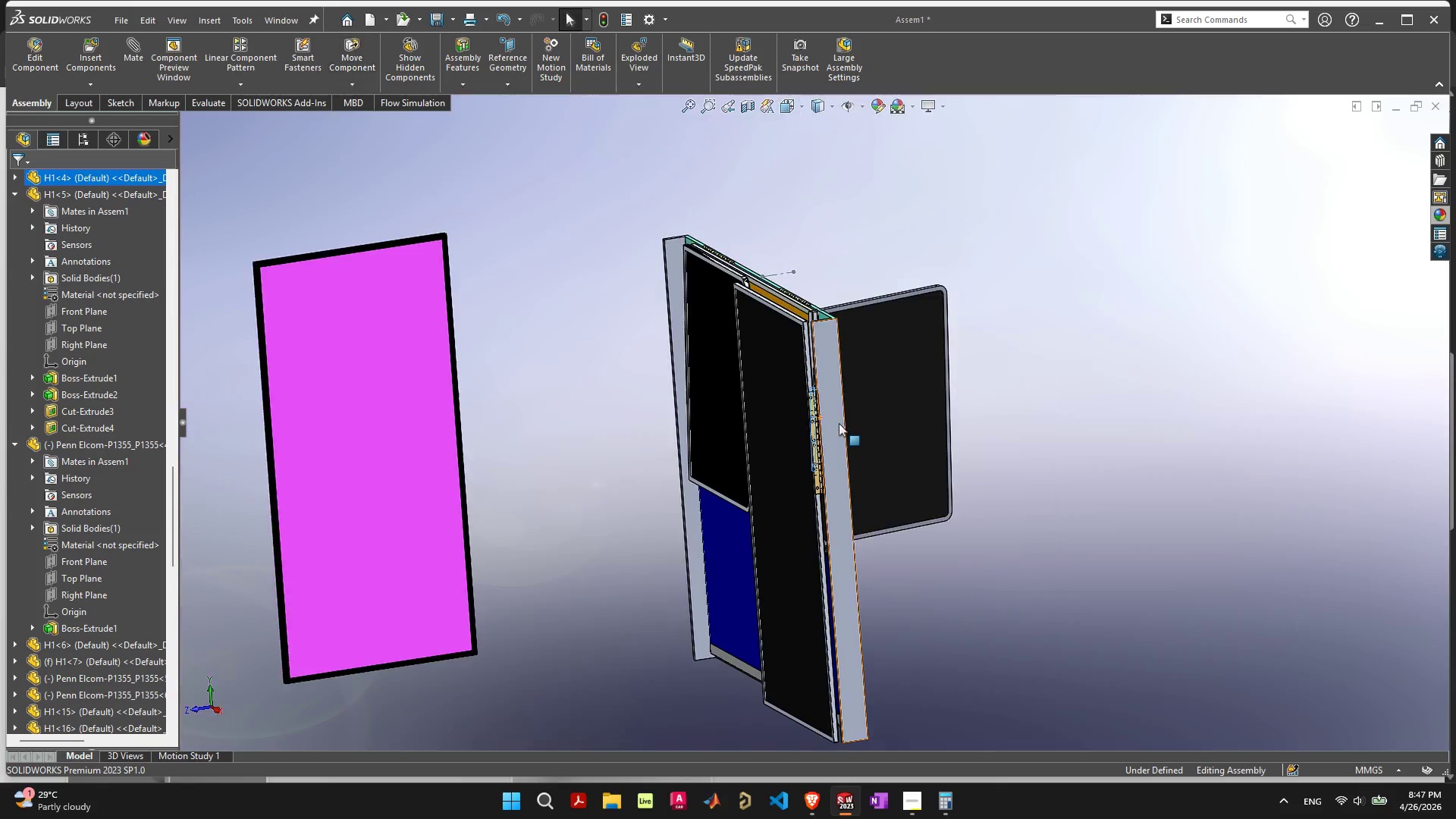 
scroll: coordinate [839, 423], scroll_direction: down, amount: 7.0
 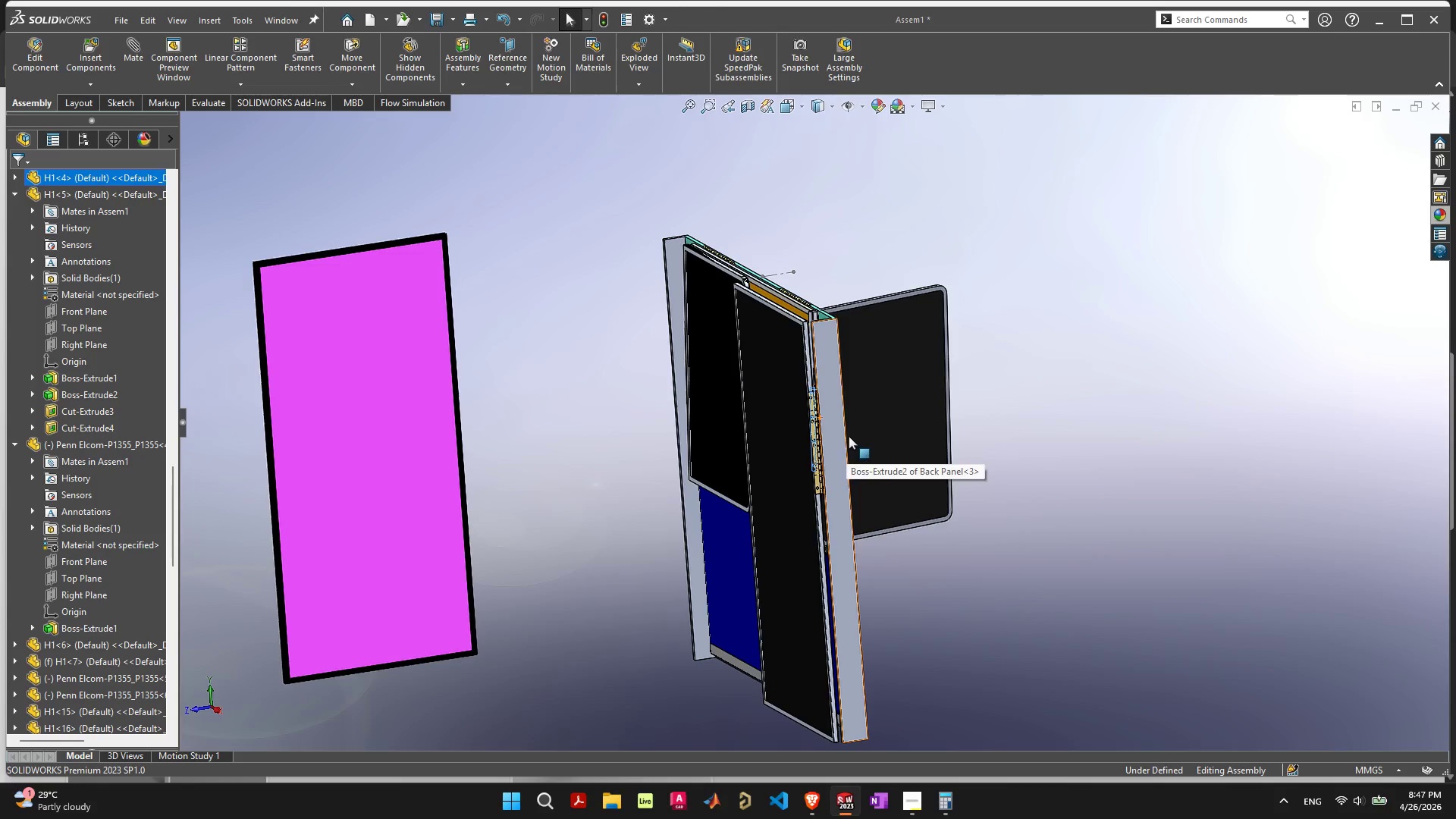 
hold_key(key=ControlLeft, duration=0.42)
 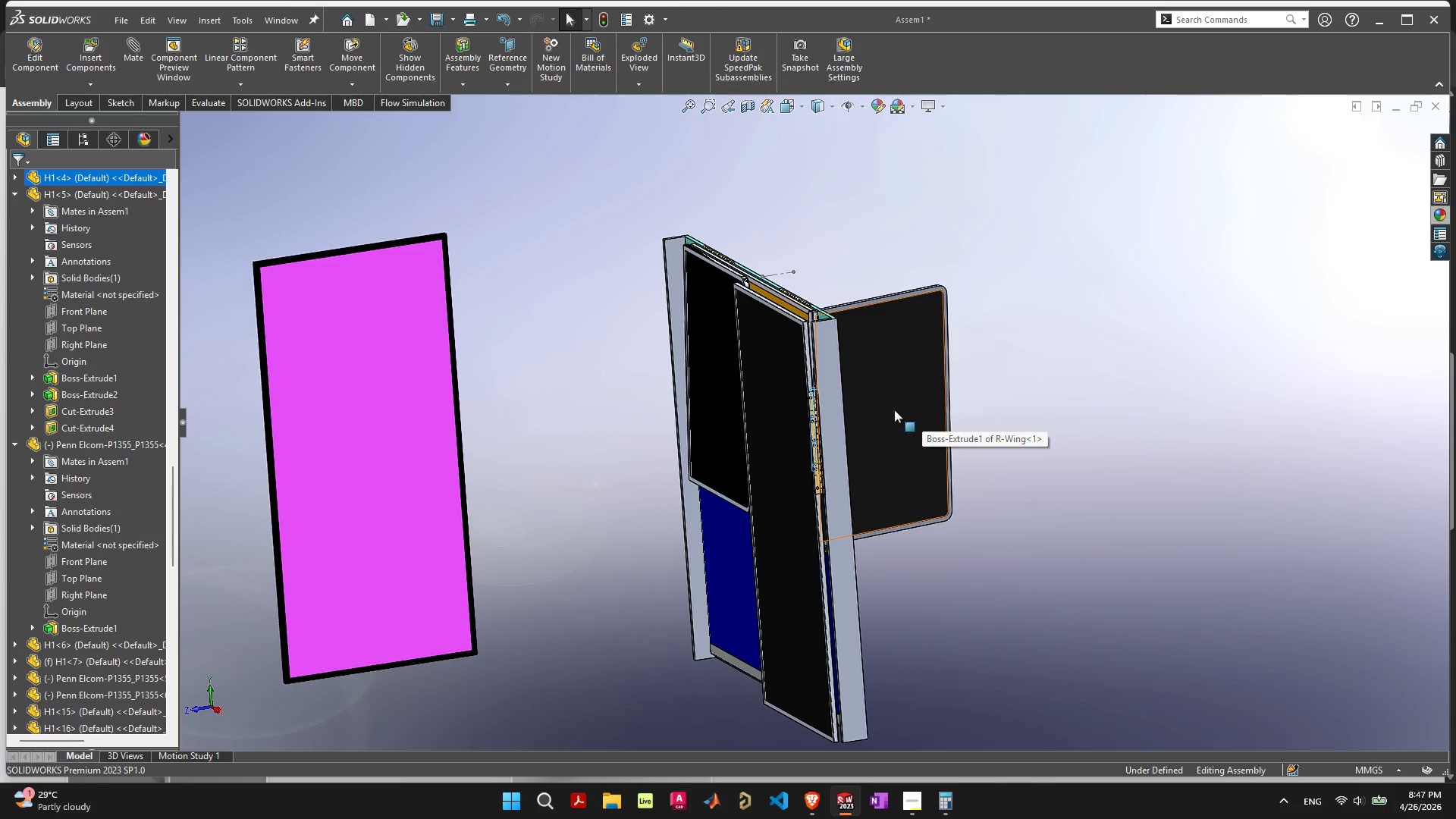 
left_click_drag(start_coordinate=[894, 410], to_coordinate=[686, 414])
 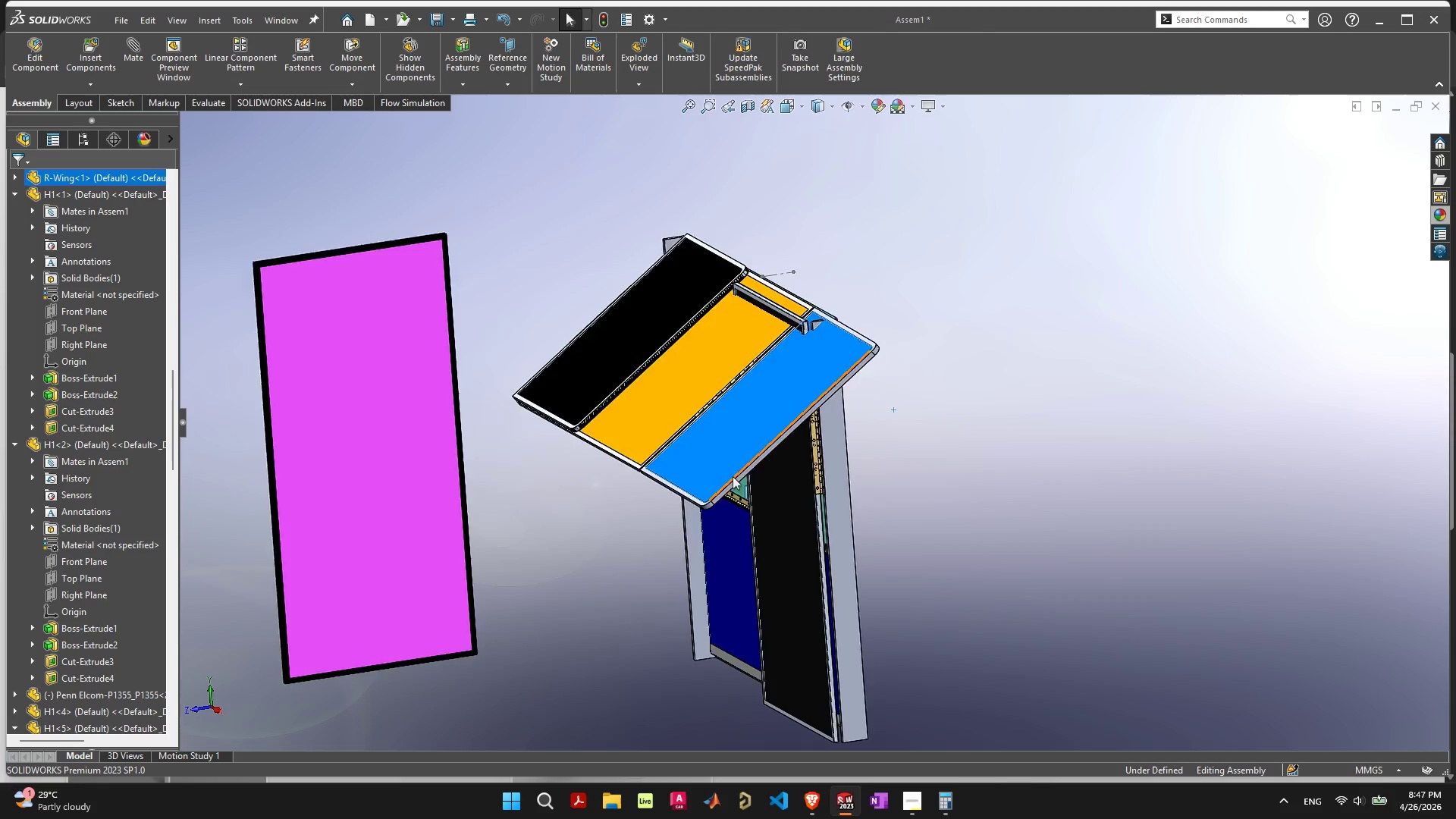 
scroll: coordinate [720, 470], scroll_direction: down, amount: 3.0
 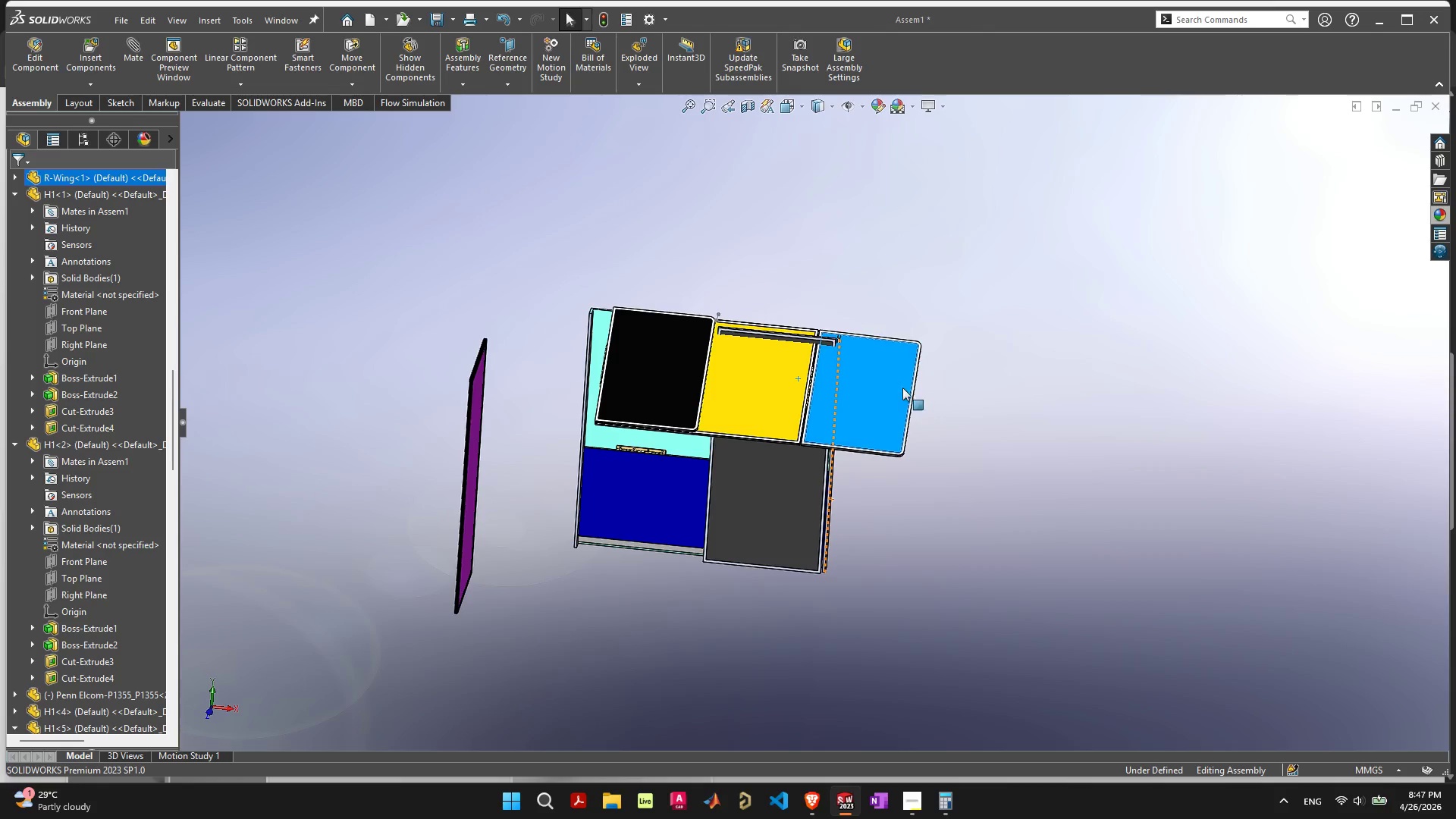 
left_click_drag(start_coordinate=[887, 391], to_coordinate=[485, 340])
 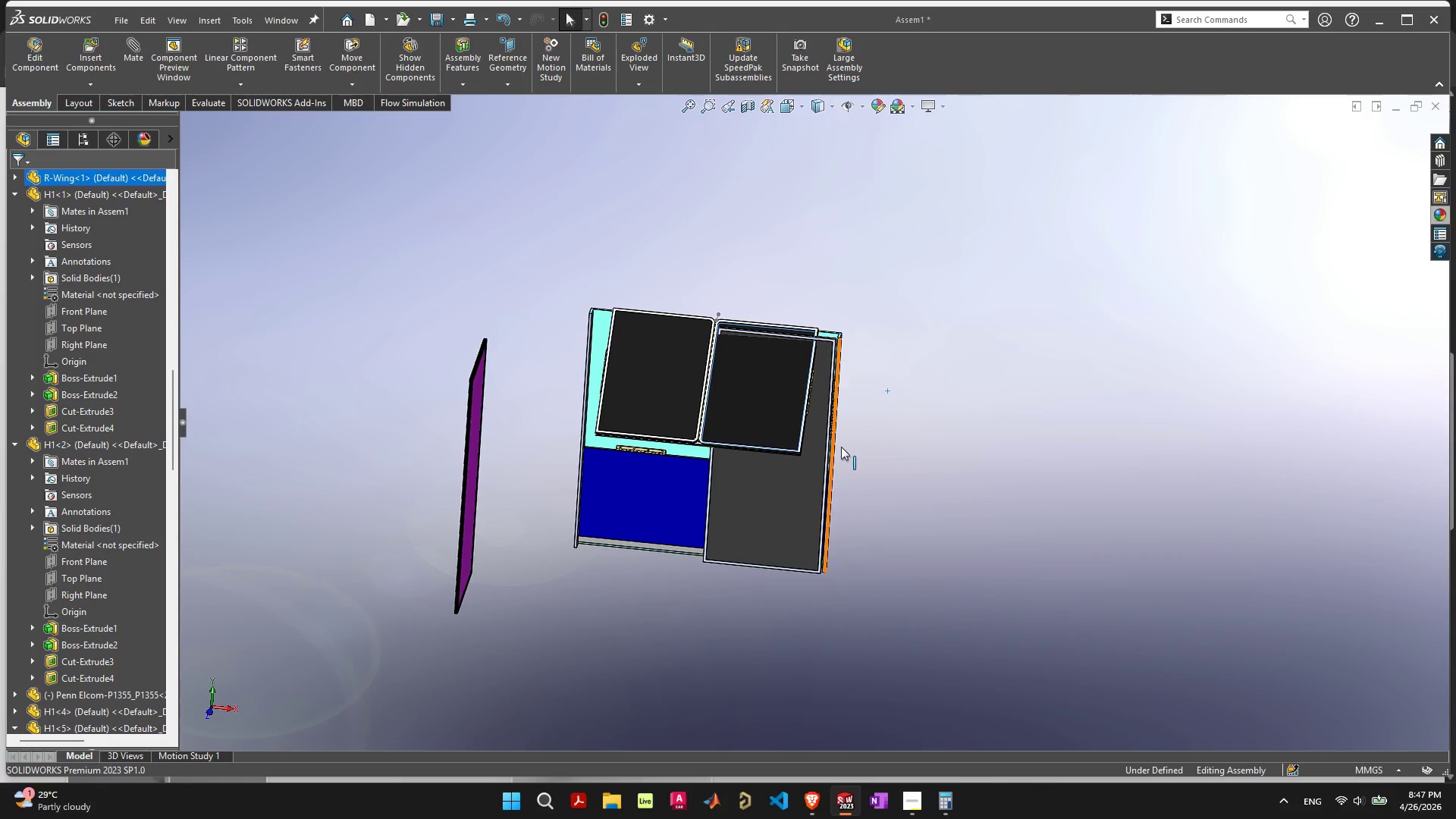 
left_click([844, 446])
 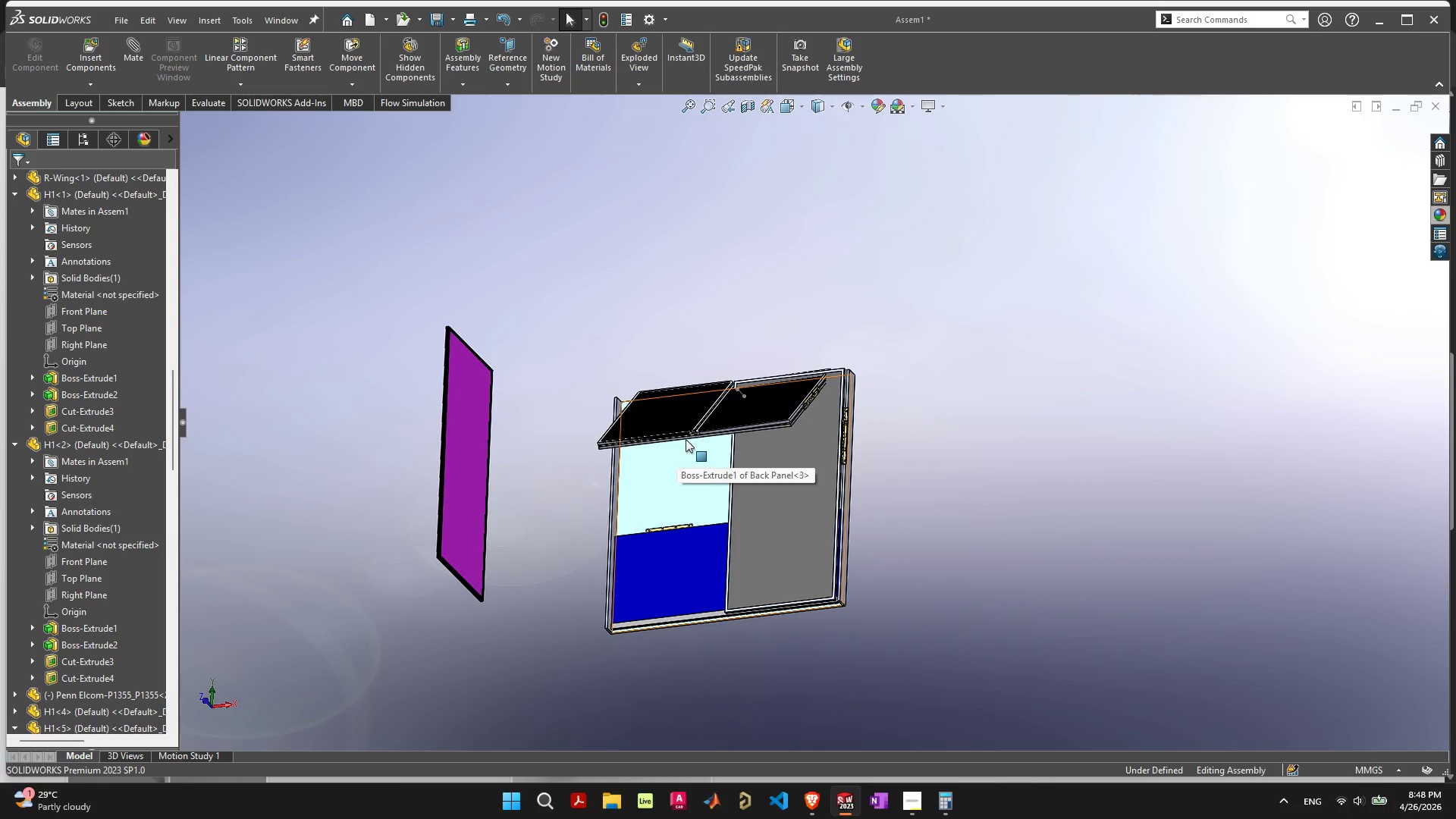 
left_click_drag(start_coordinate=[686, 438], to_coordinate=[761, 706])
 